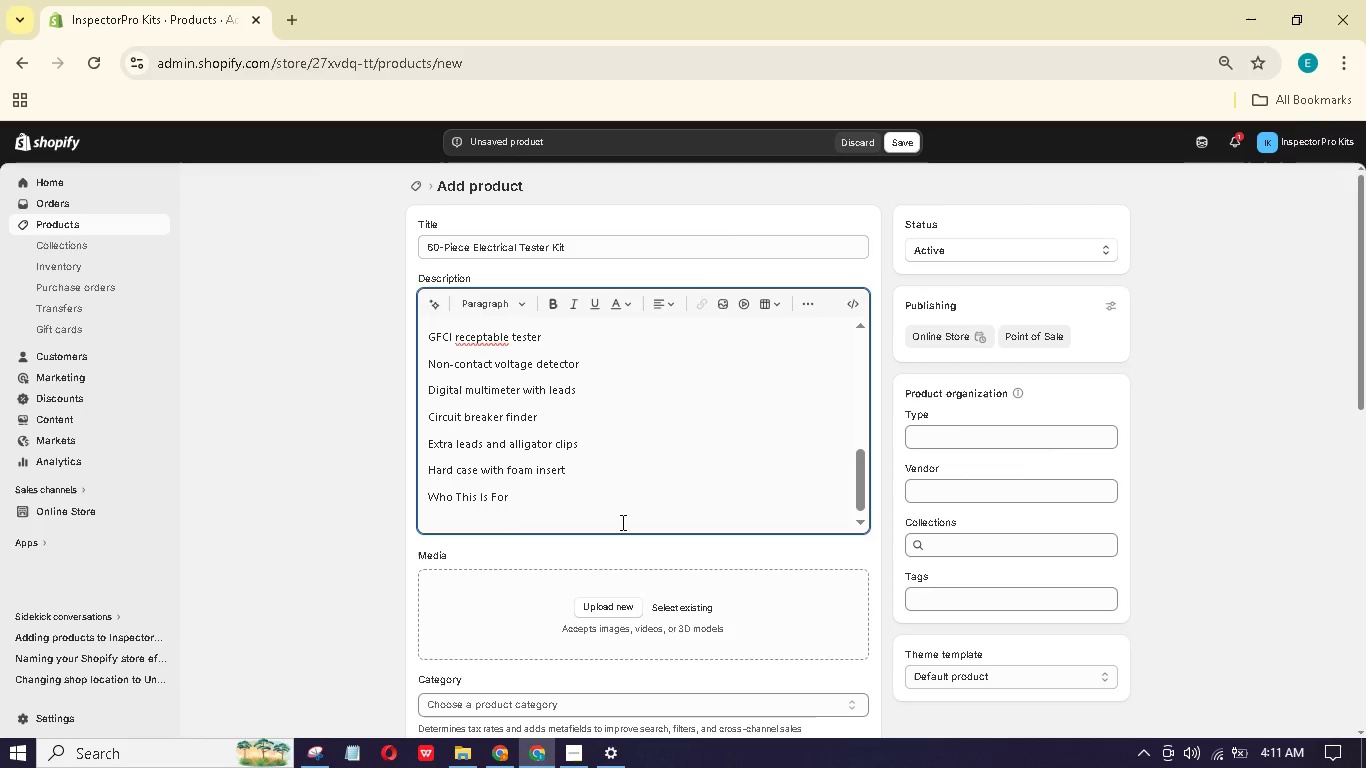 
hold_key(key=CapsLock, duration=1.5)
 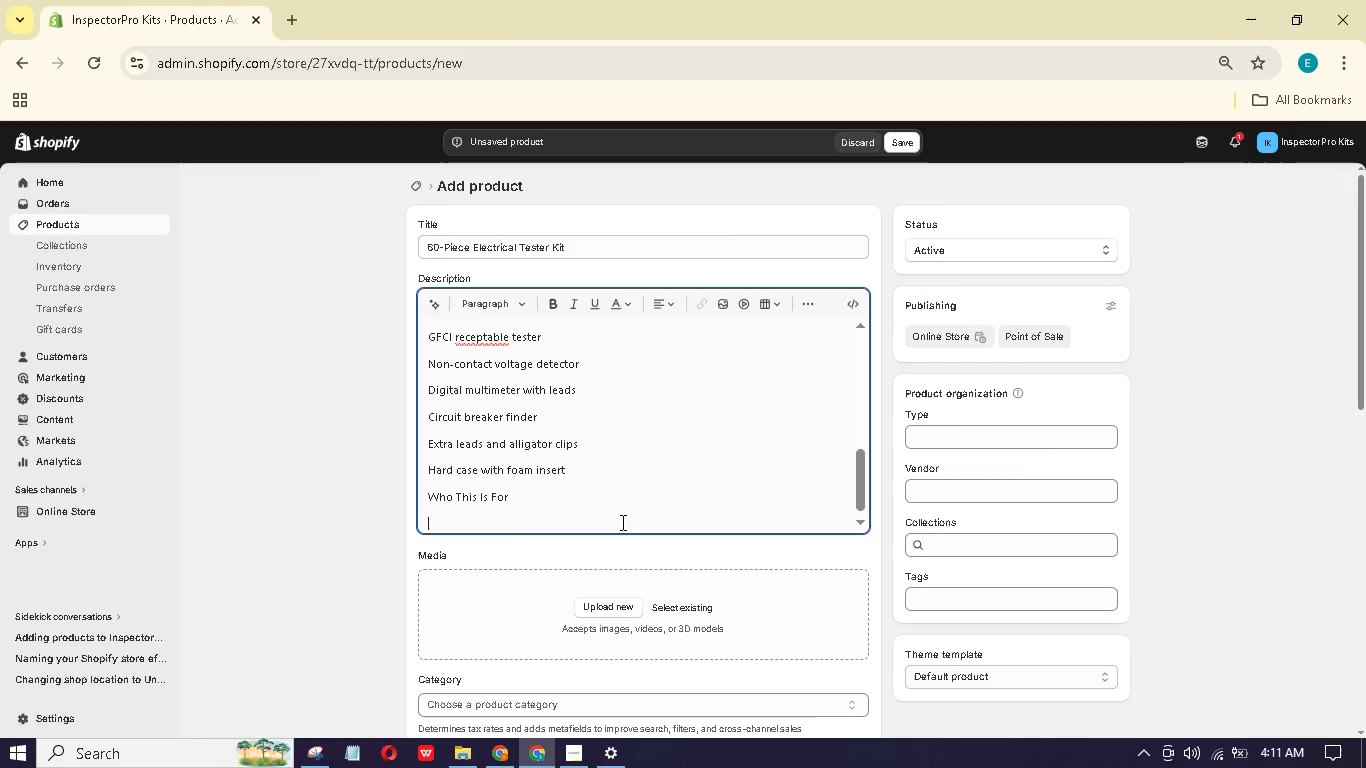 
hold_key(key=CapsLock, duration=1.51)
 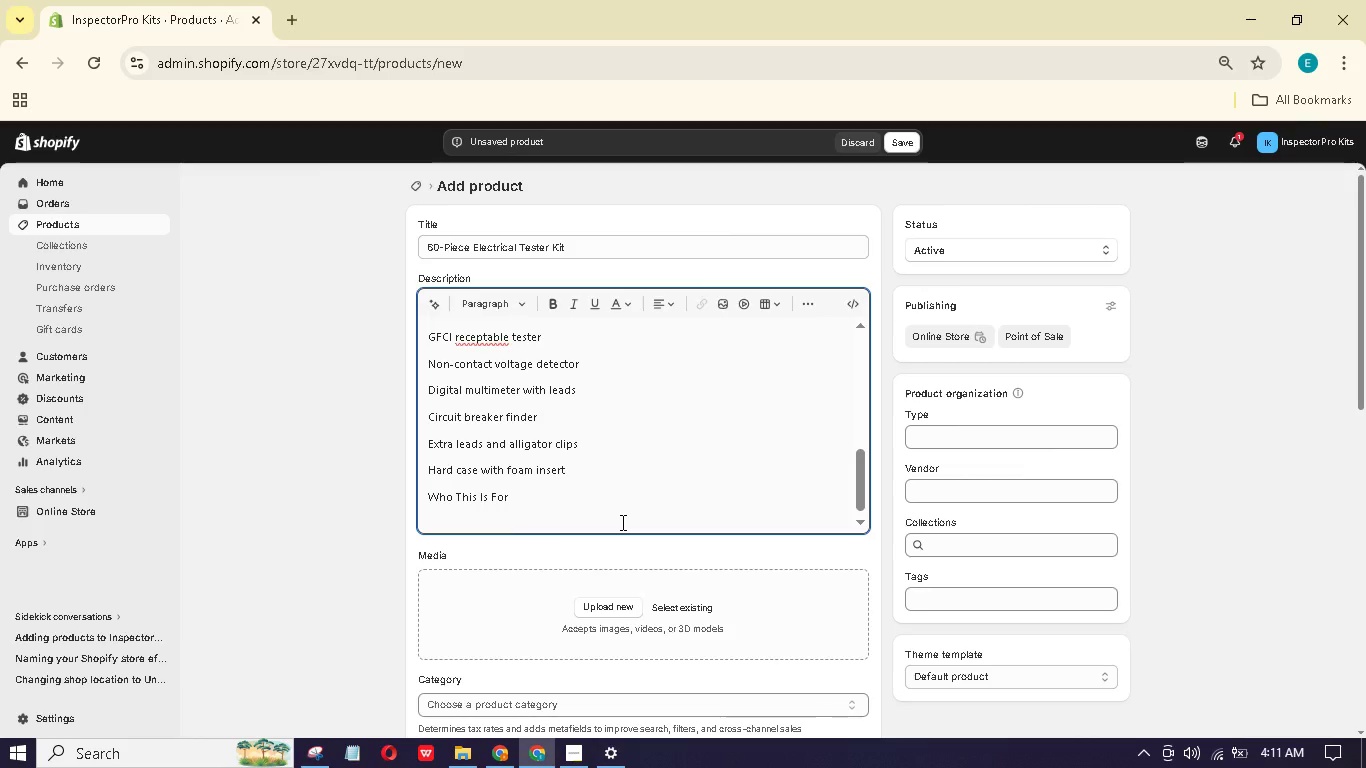 
hold_key(key=CapsLock, duration=0.5)
 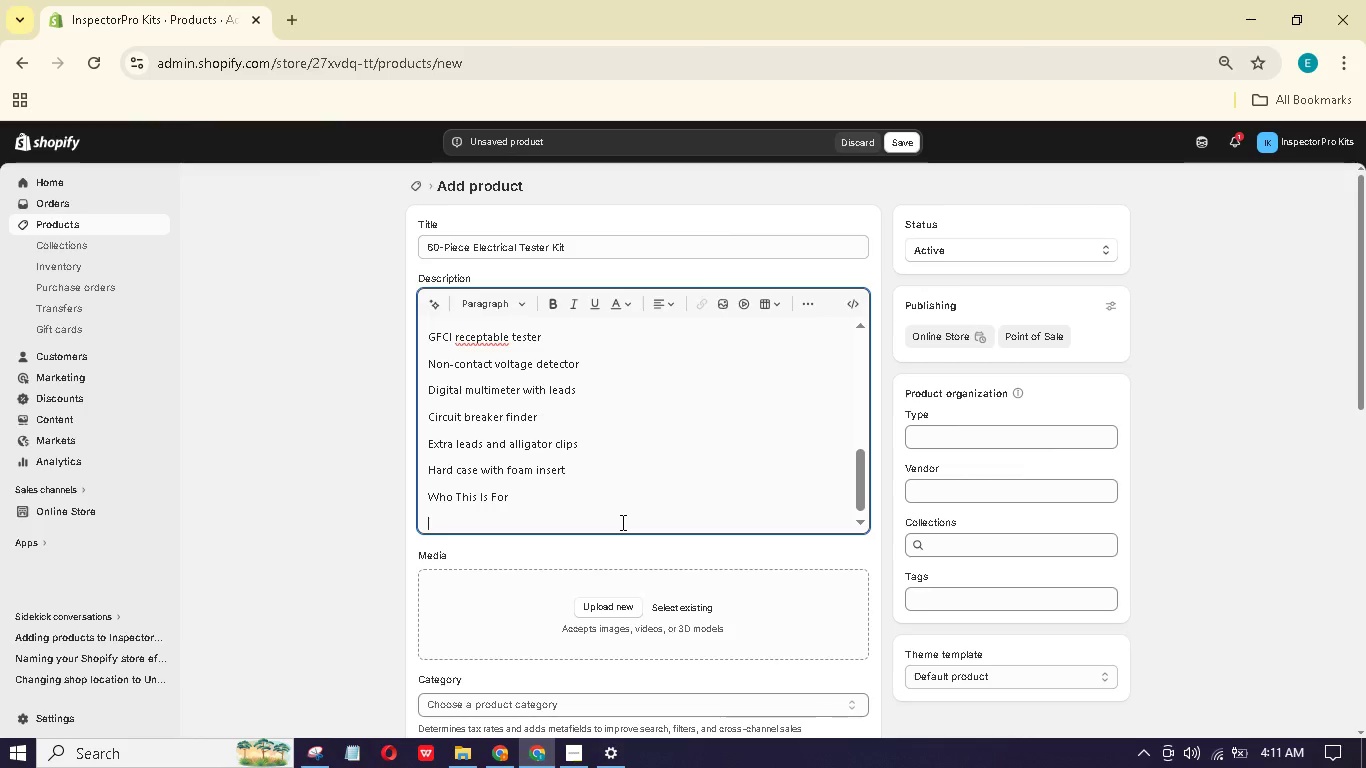 
type(Home nspectors vrifying electrial safey n old home)
 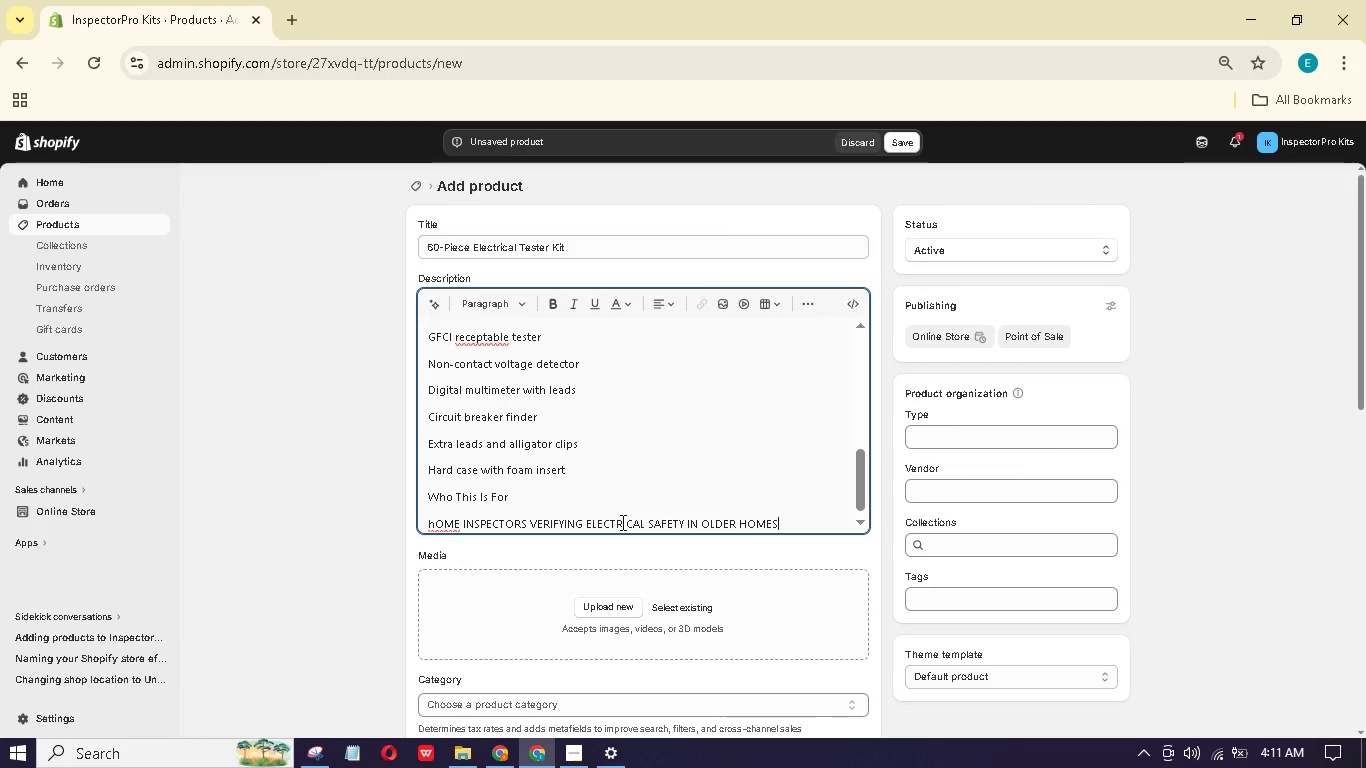 
hold_key(key=S, duration=0.31)
 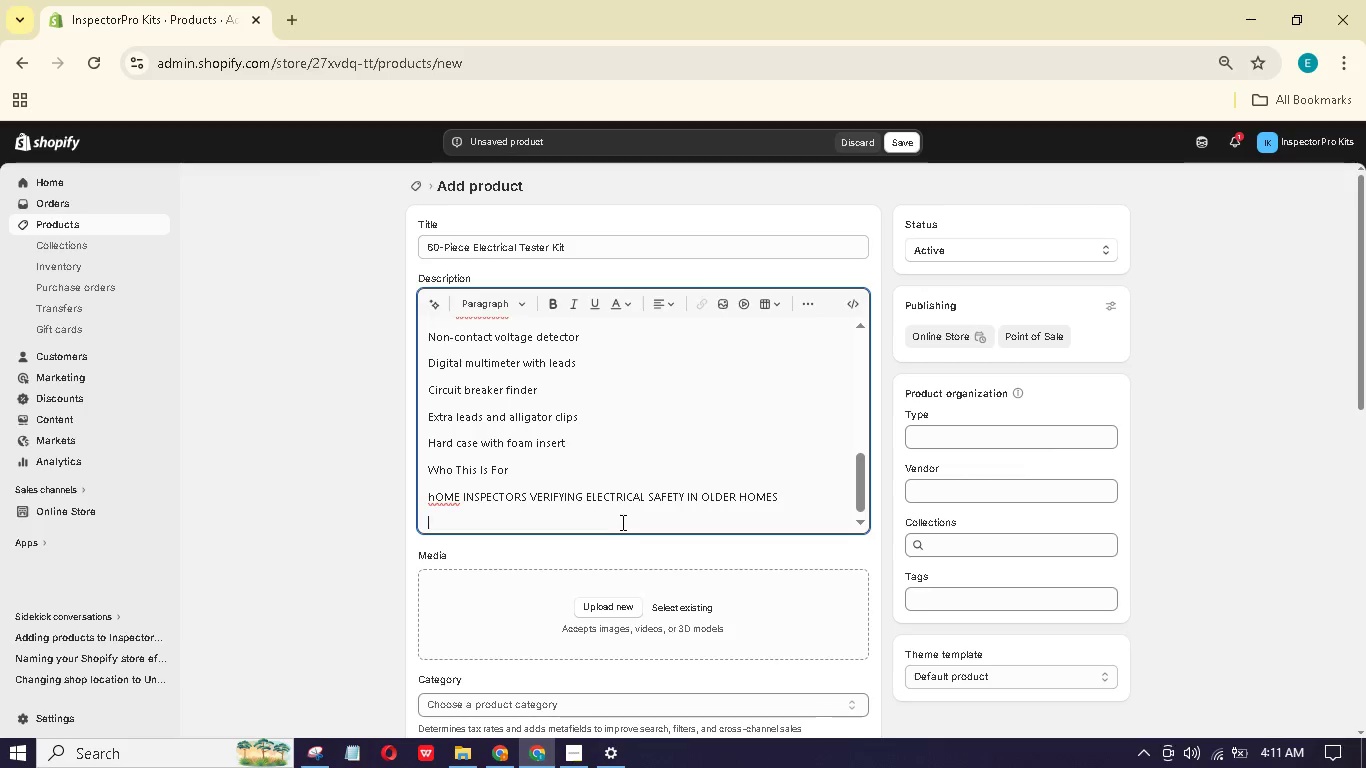 
key(Enter)
 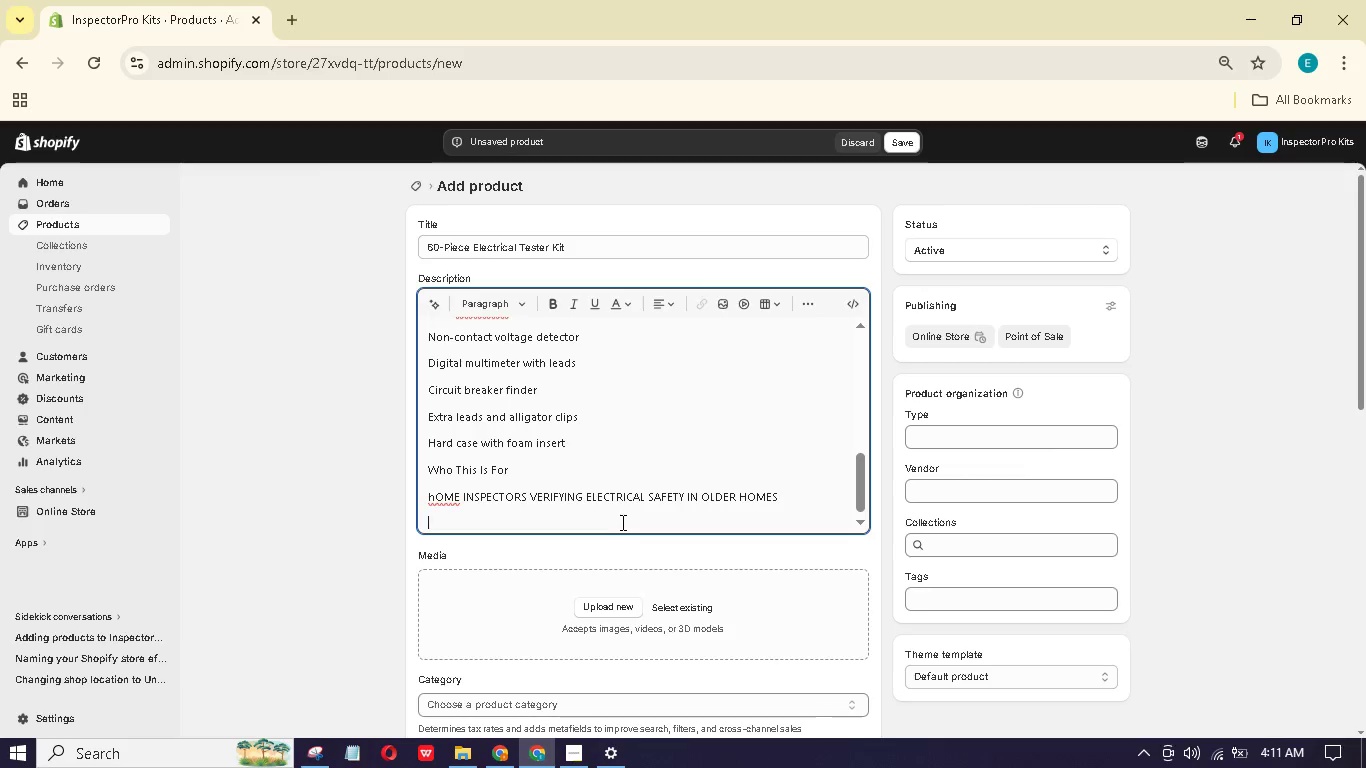 
type(Property appraisers documenting ode violatins)
 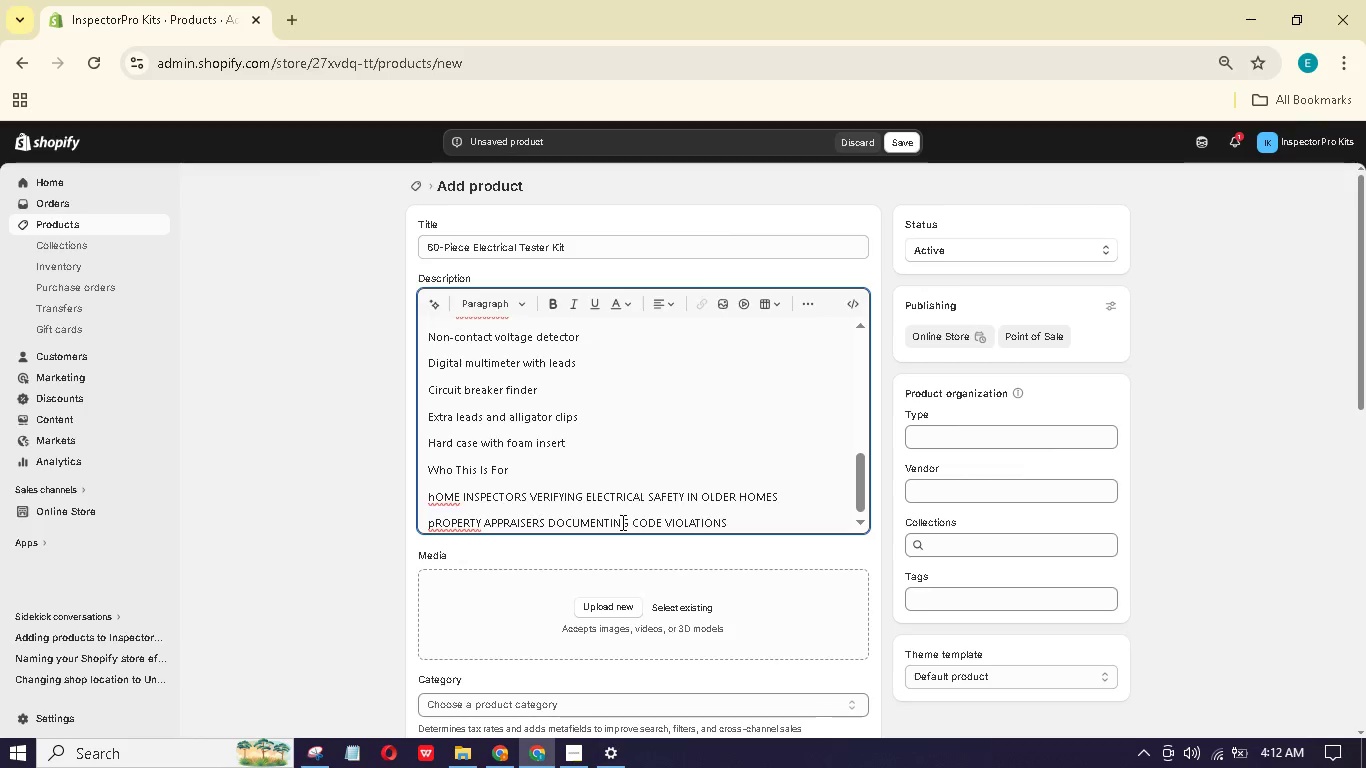 
key(Enter)
 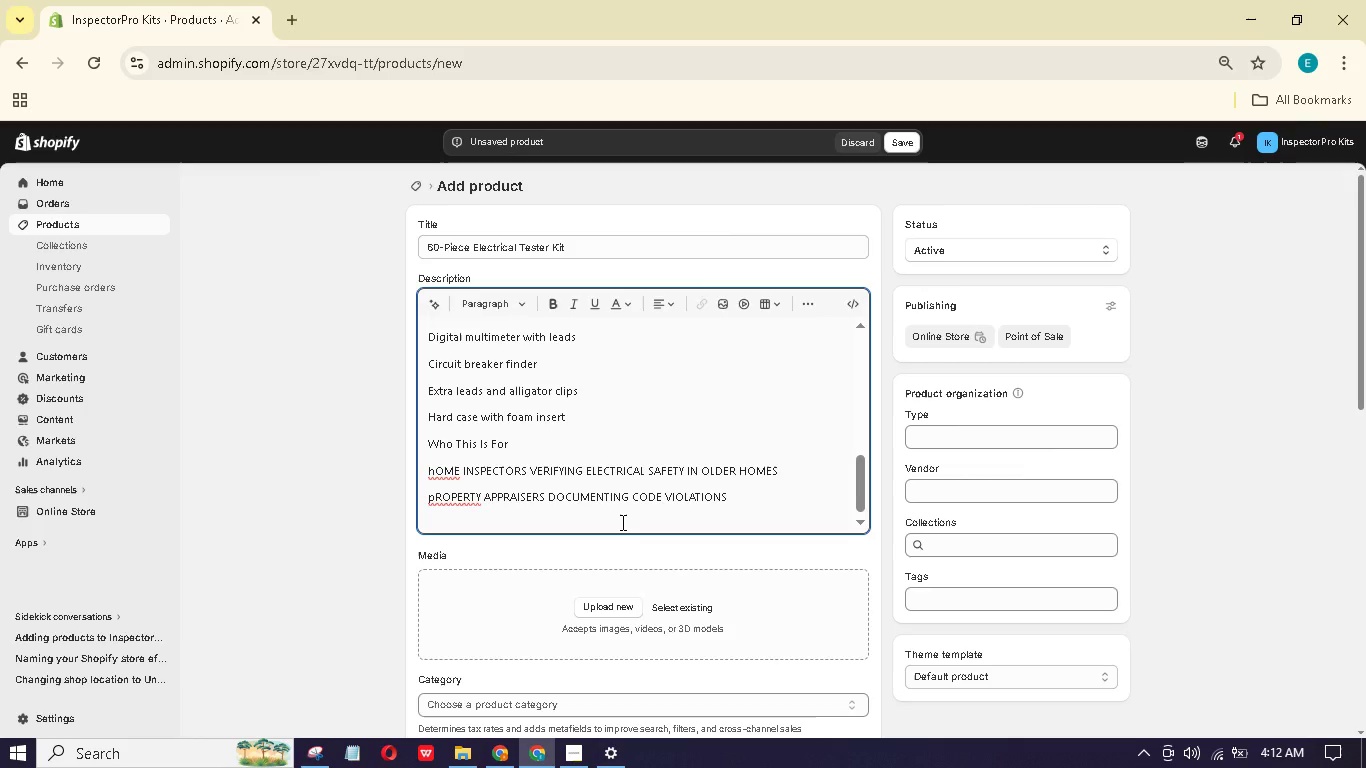 
type(Contractors troubleshooting circuits)
 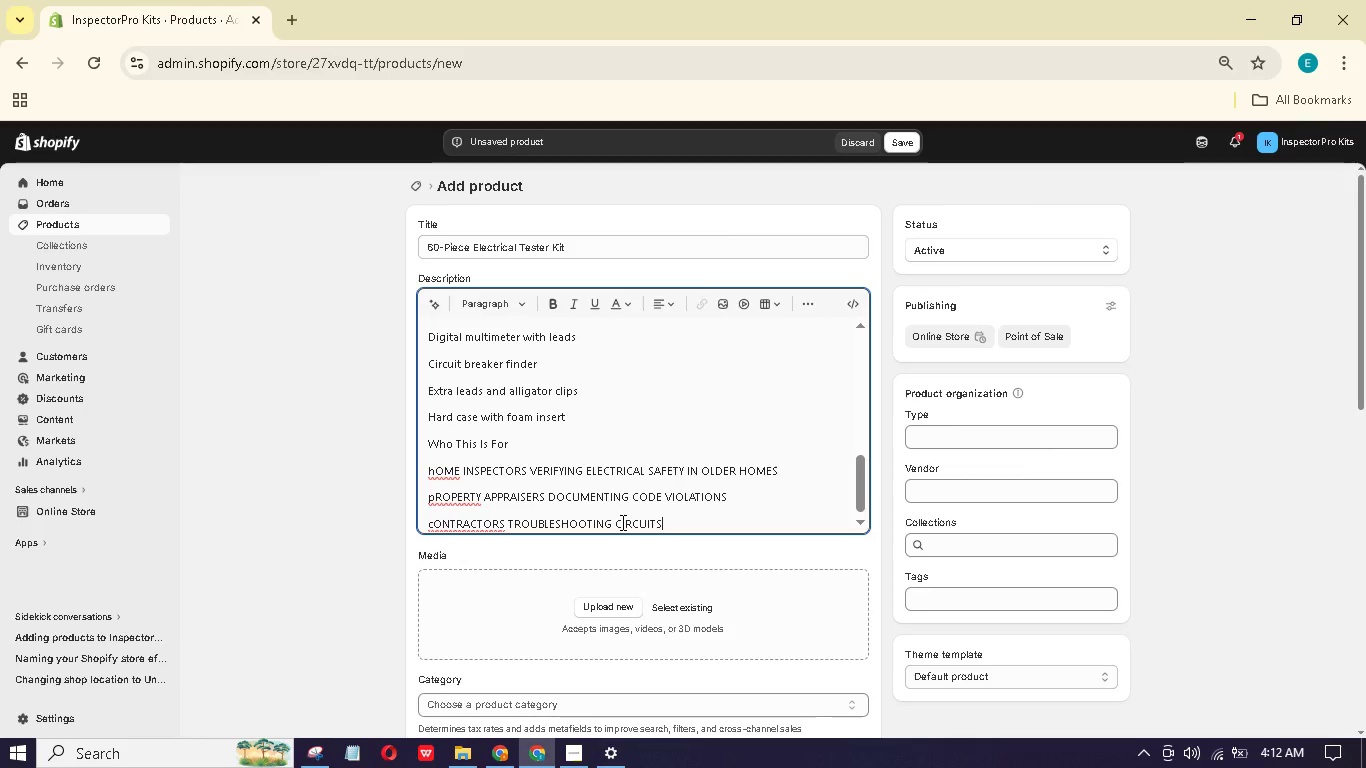 
key(Enter)
 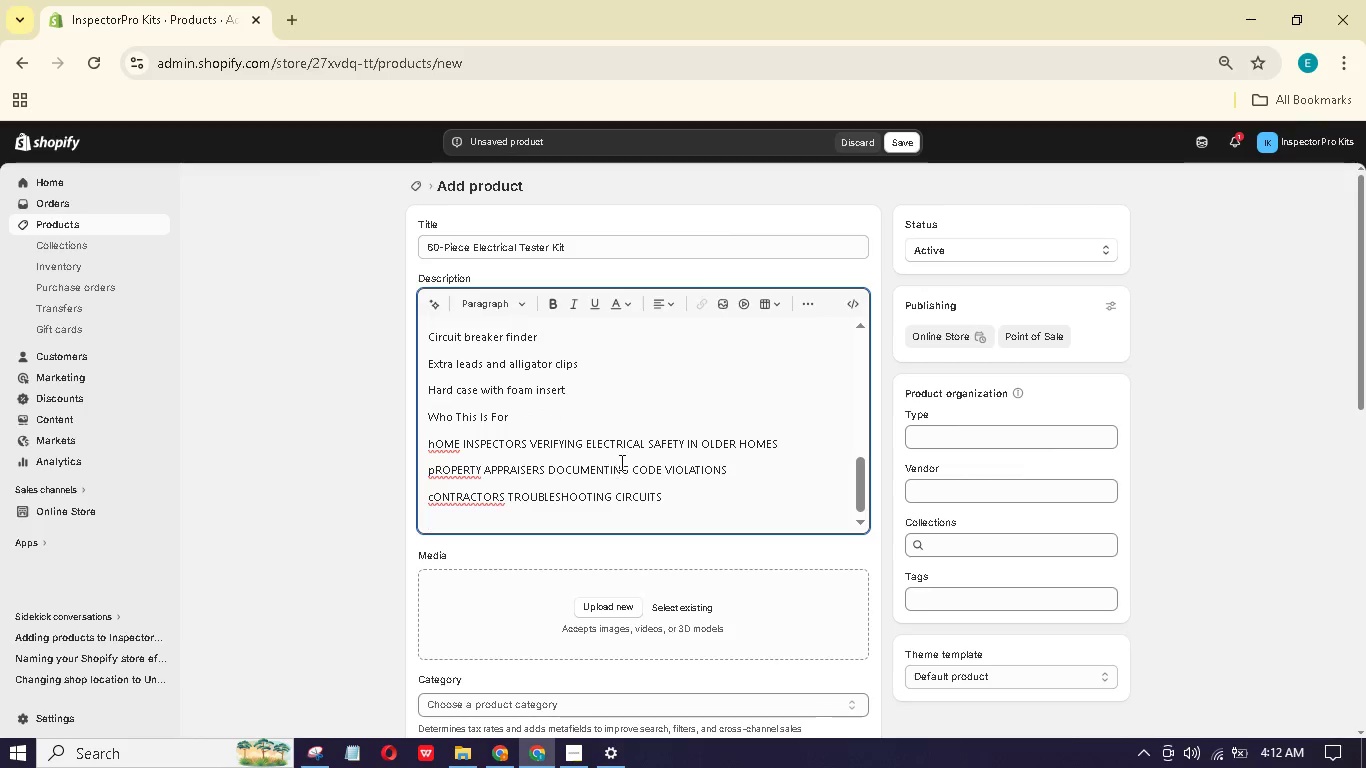 
wait(6.41)
 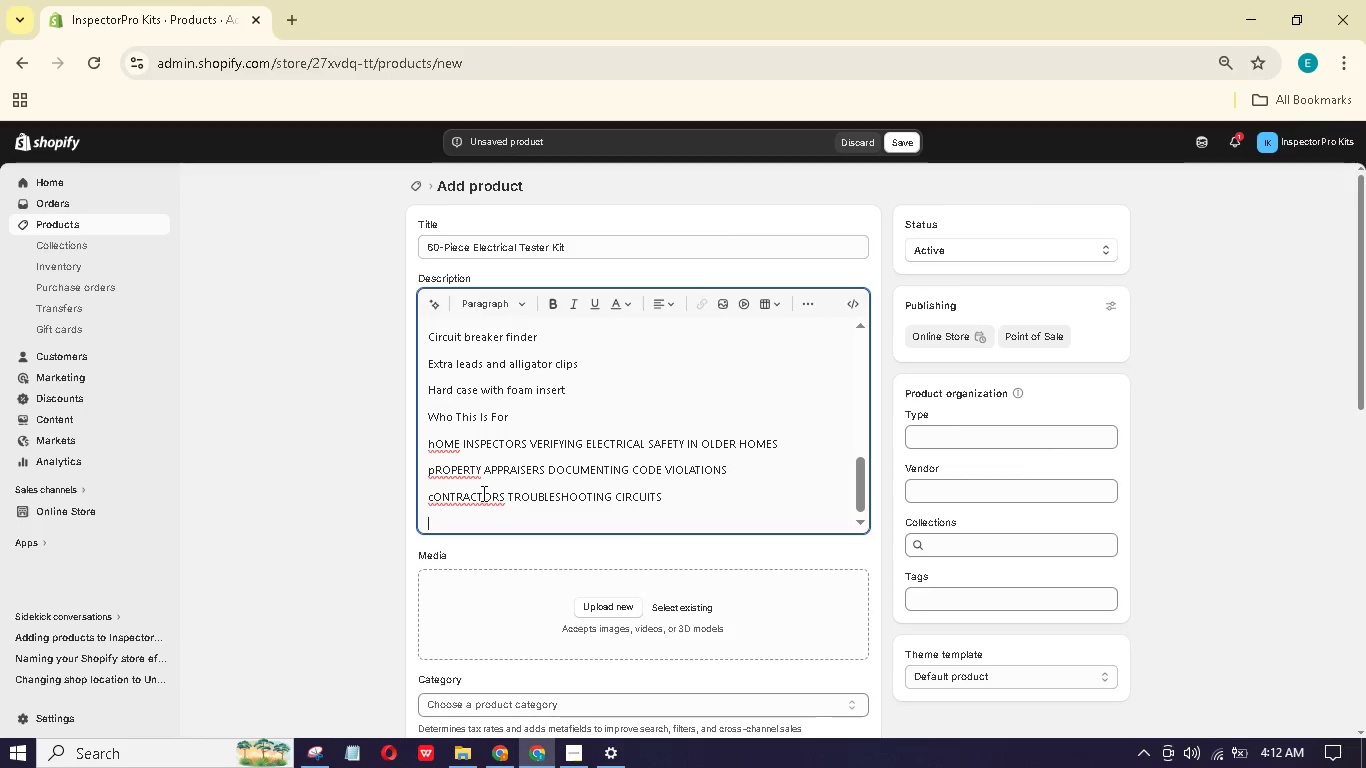 
left_click_drag(start_coordinate=[673, 494], to_coordinate=[427, 492])
 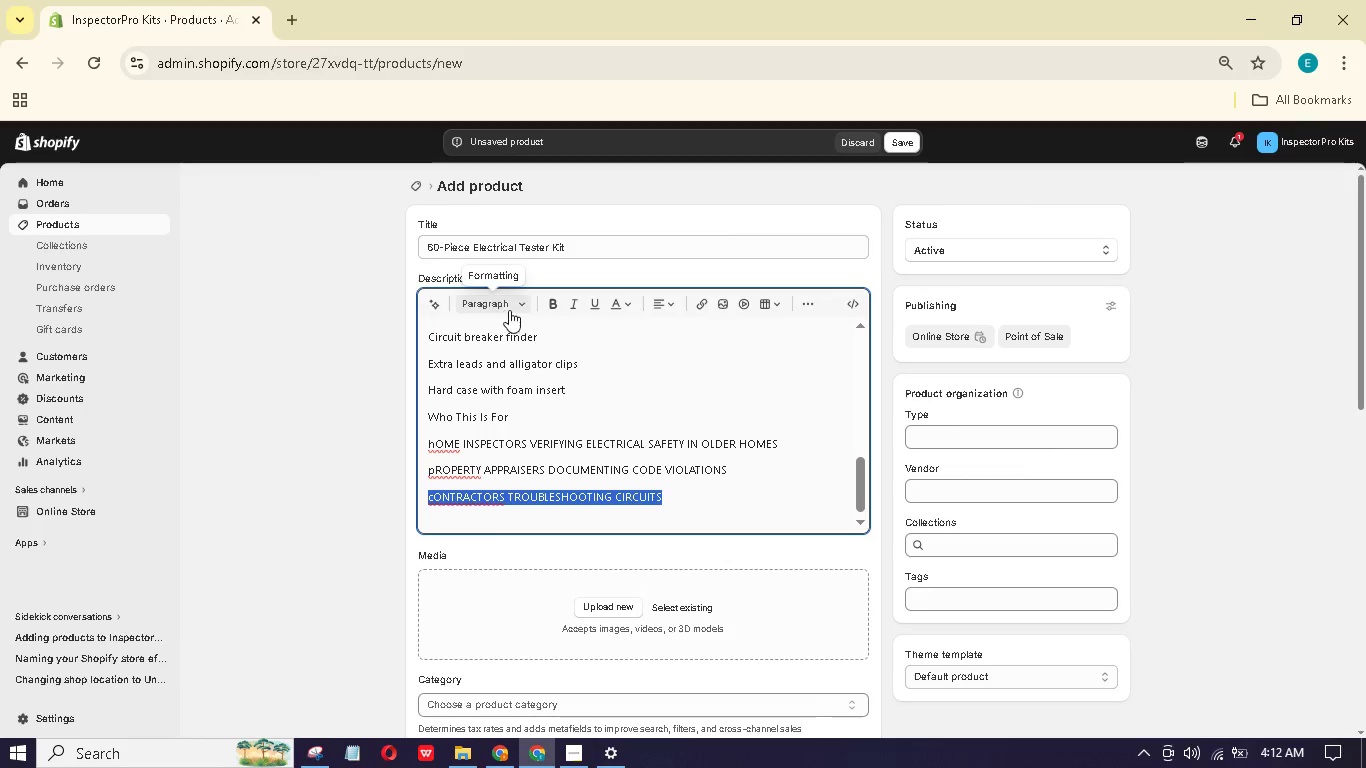 
mouse_move([549, 298])
 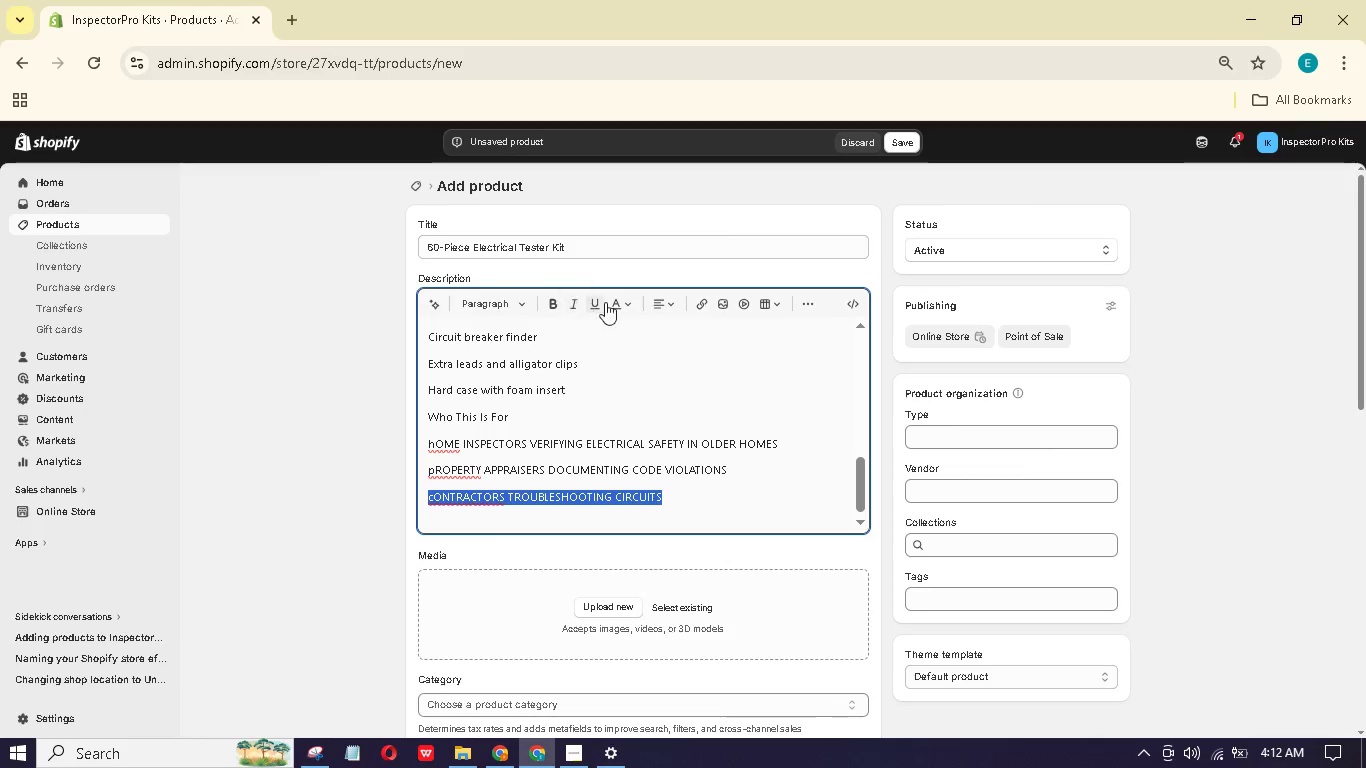 
mouse_move([598, 306])
 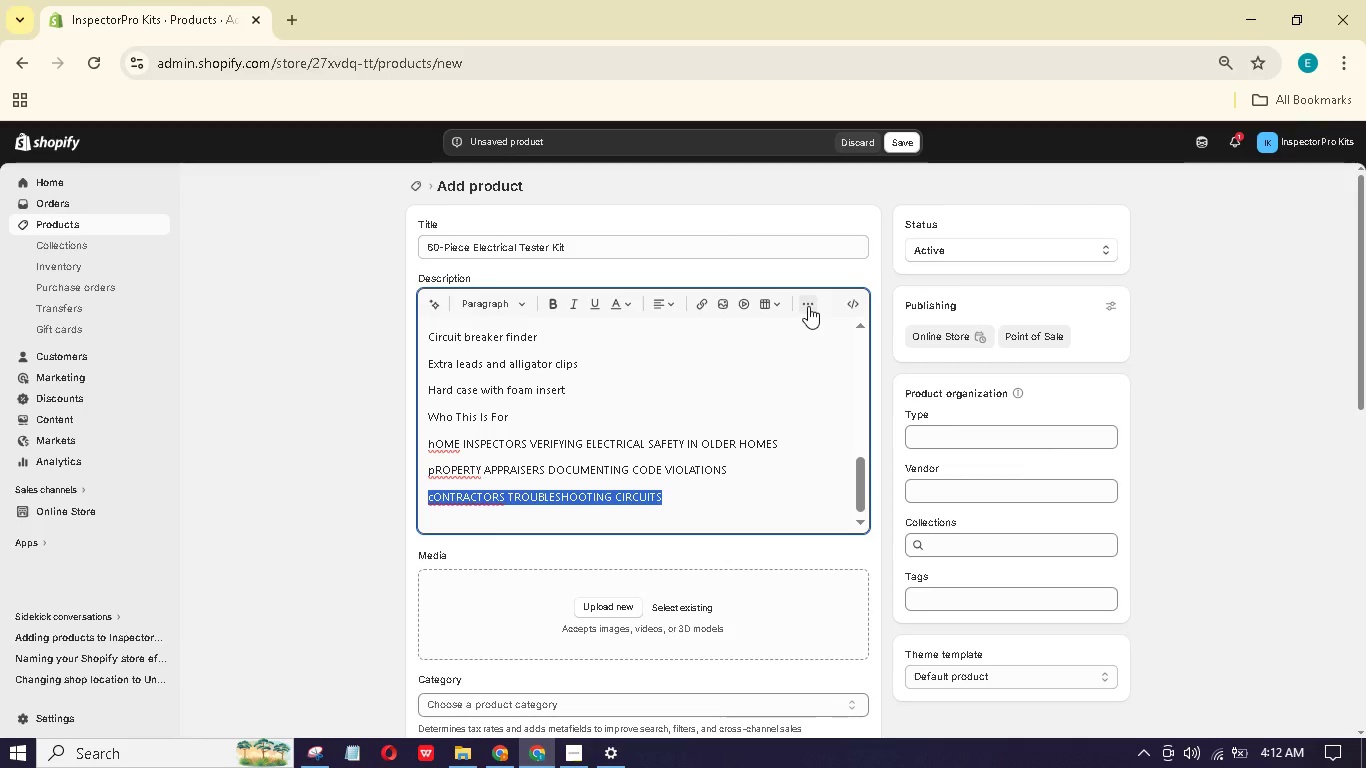 
left_click([808, 306])
 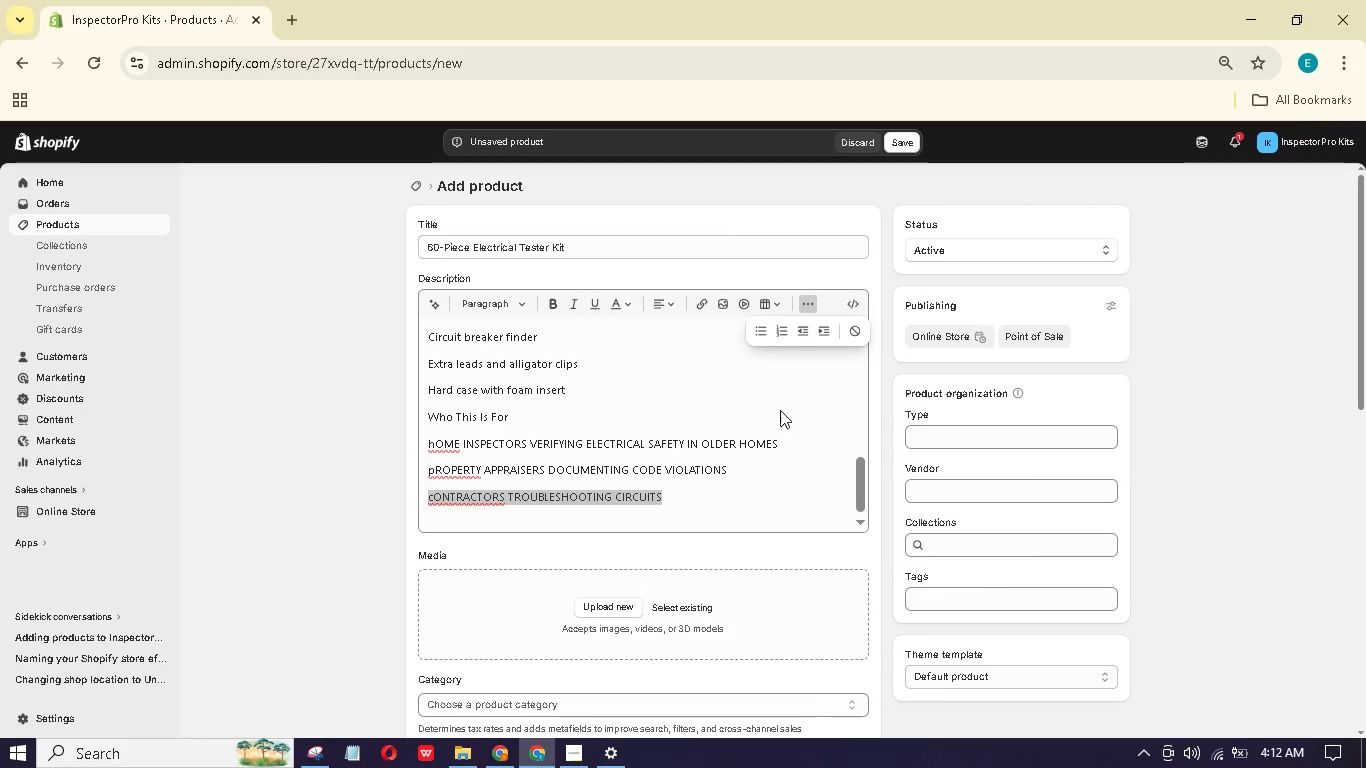 
left_click([749, 485])
 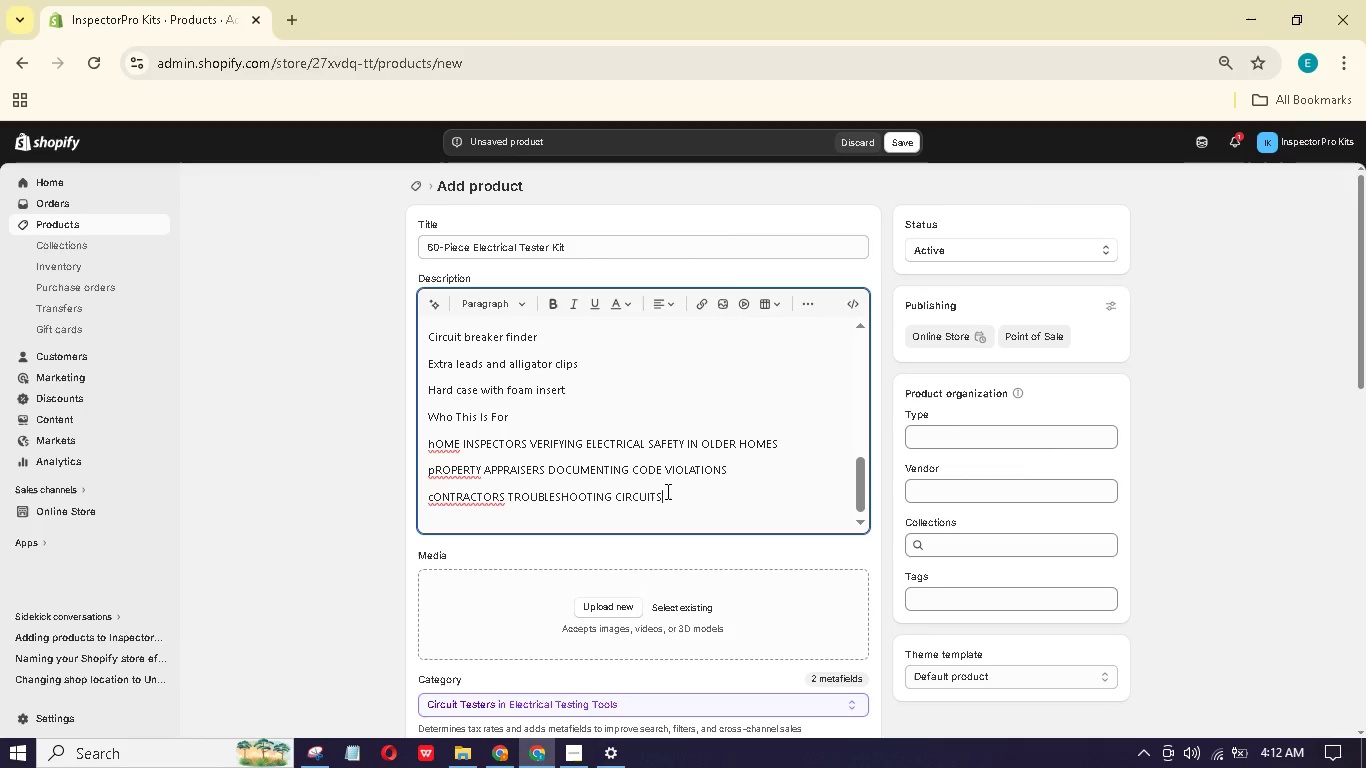 
wait(7.7)
 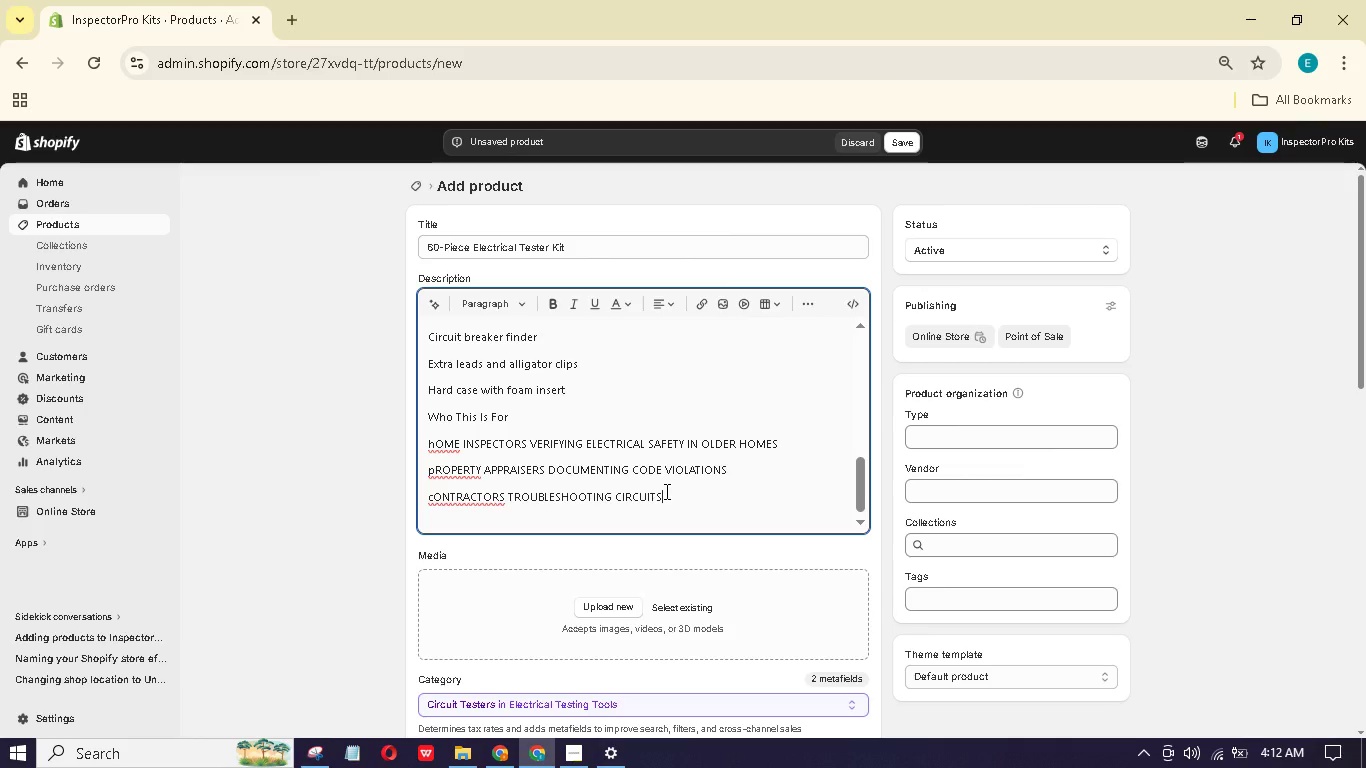 
left_click([511, 309])
 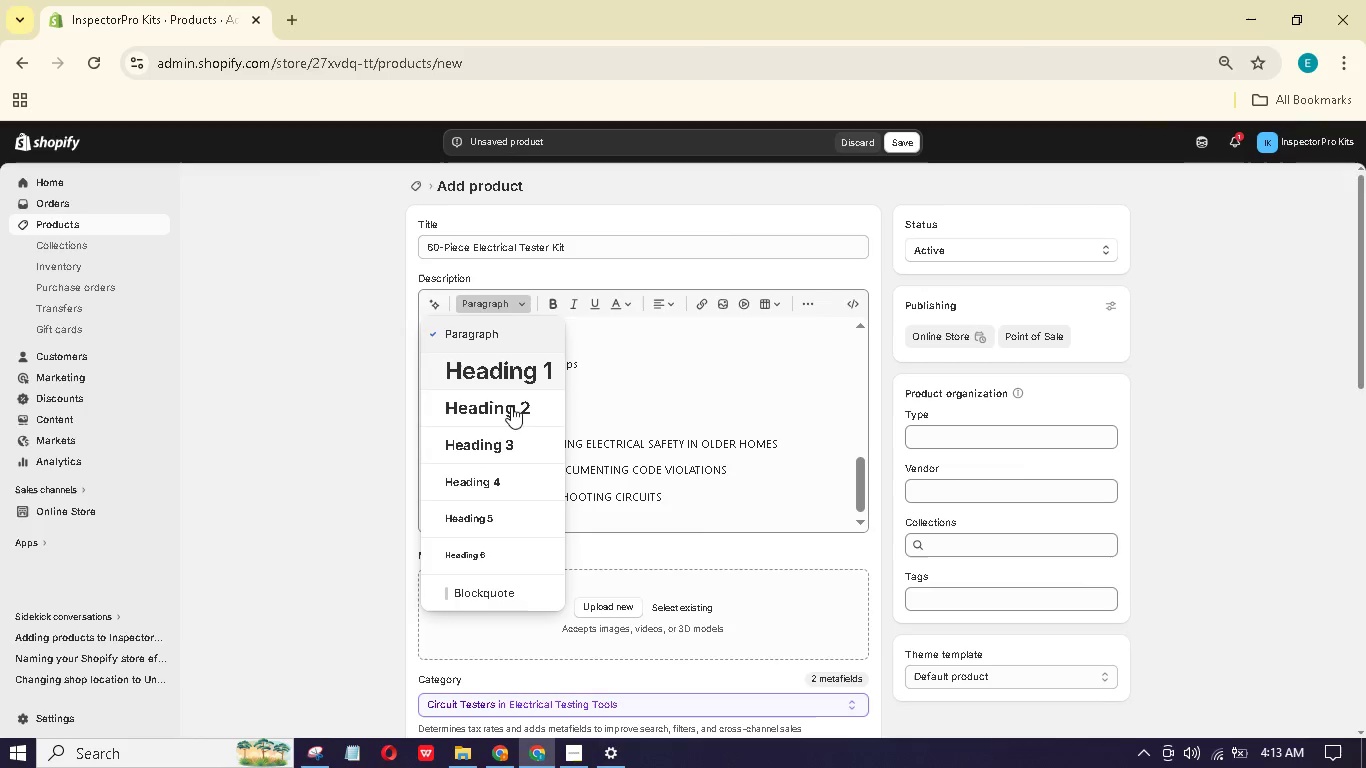 
scroll: coordinate [505, 454], scroll_direction: down, amount: 5.0
 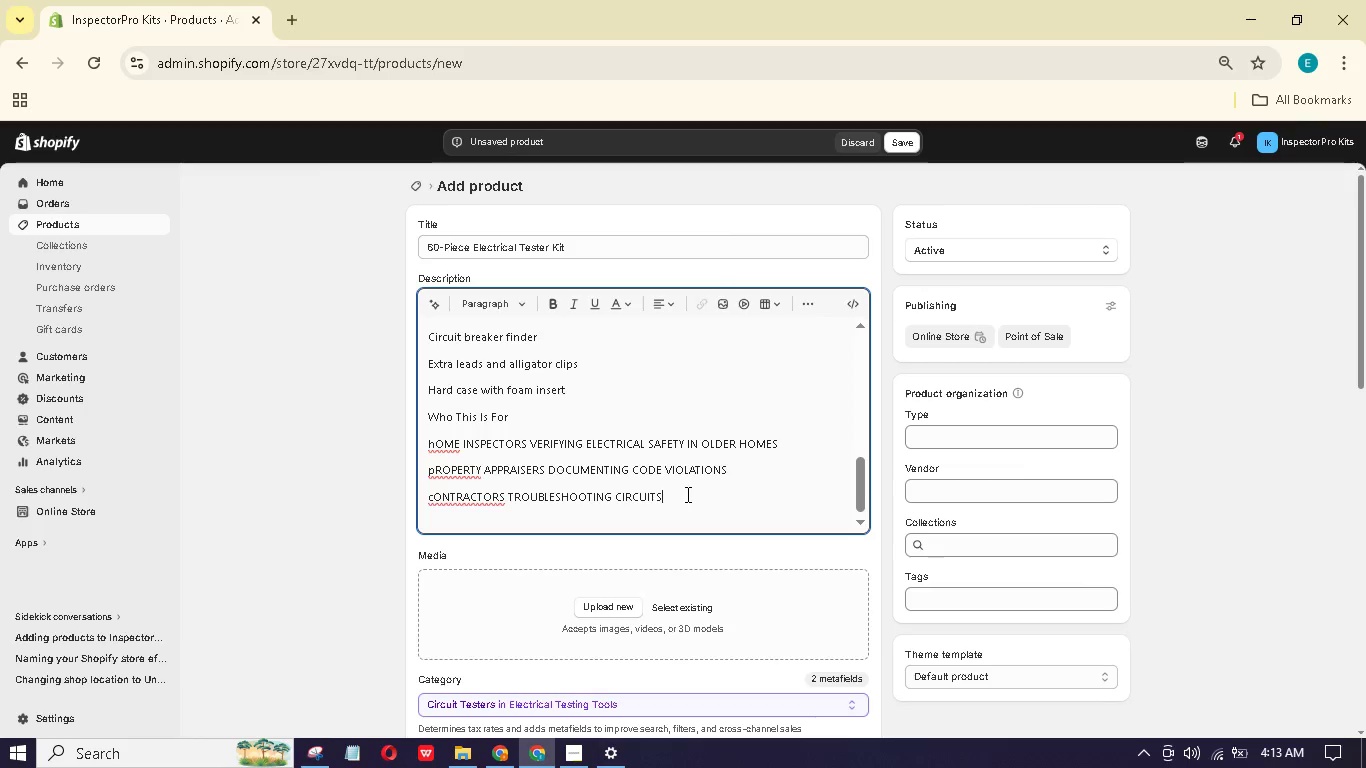 
left_click_drag(start_coordinate=[686, 494], to_coordinate=[424, 435])
 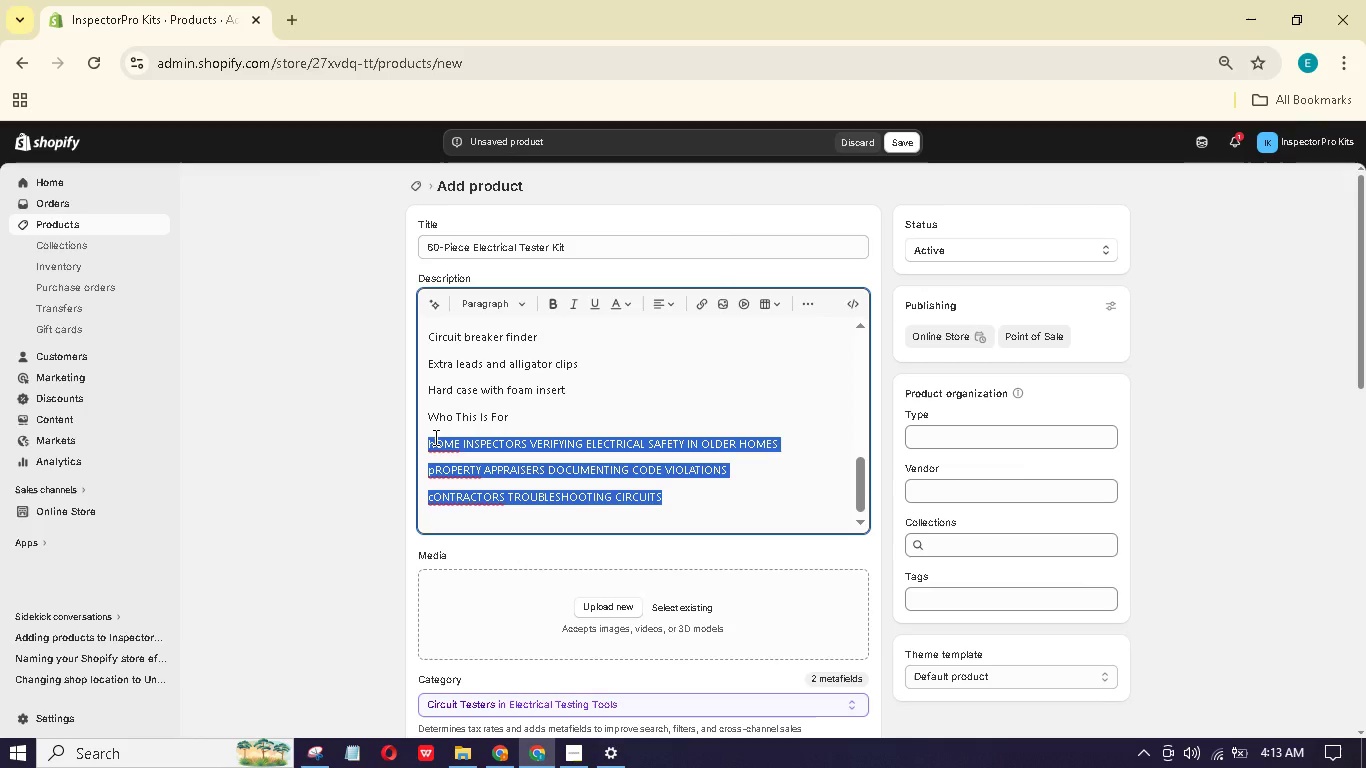 
hold_key(key=ShiftLeft, duration=1.5)
 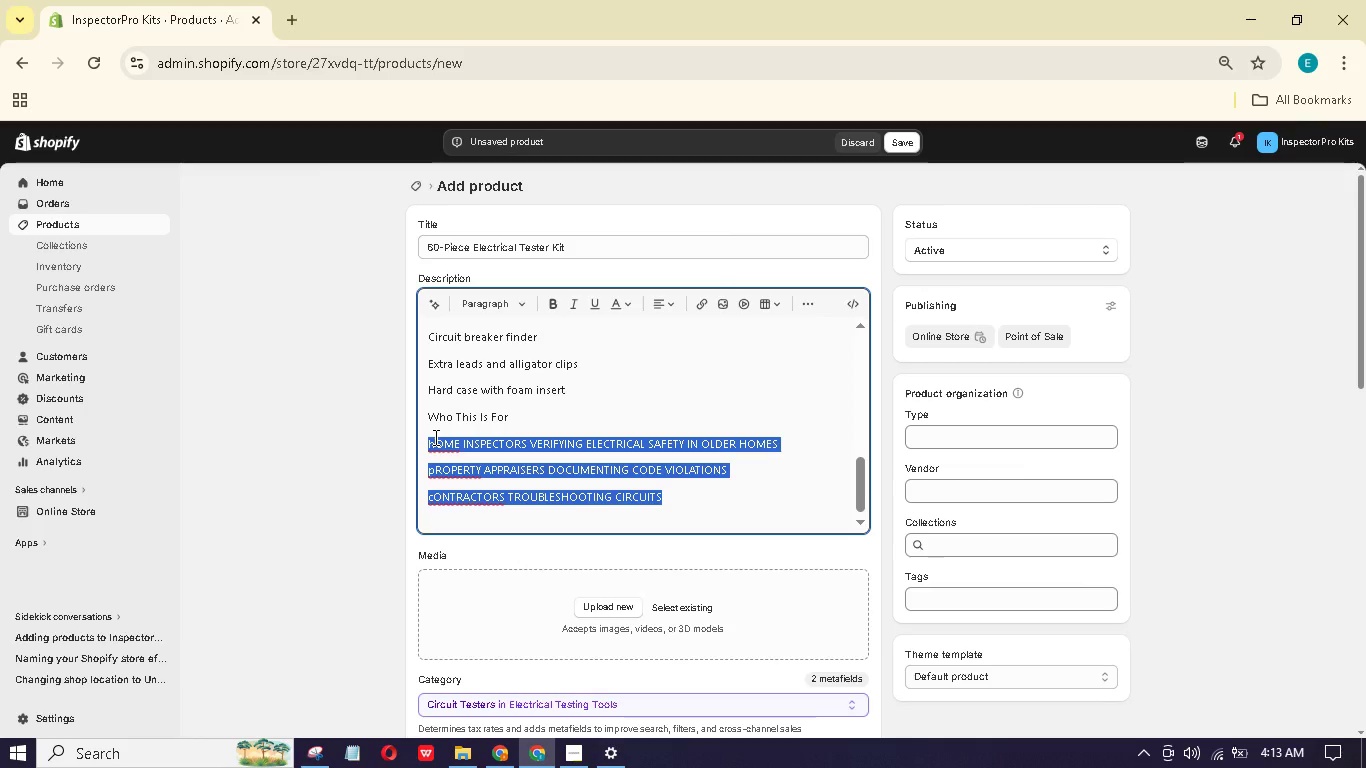 
type(Home inspectors verifying electrical safety in oldr homes)
 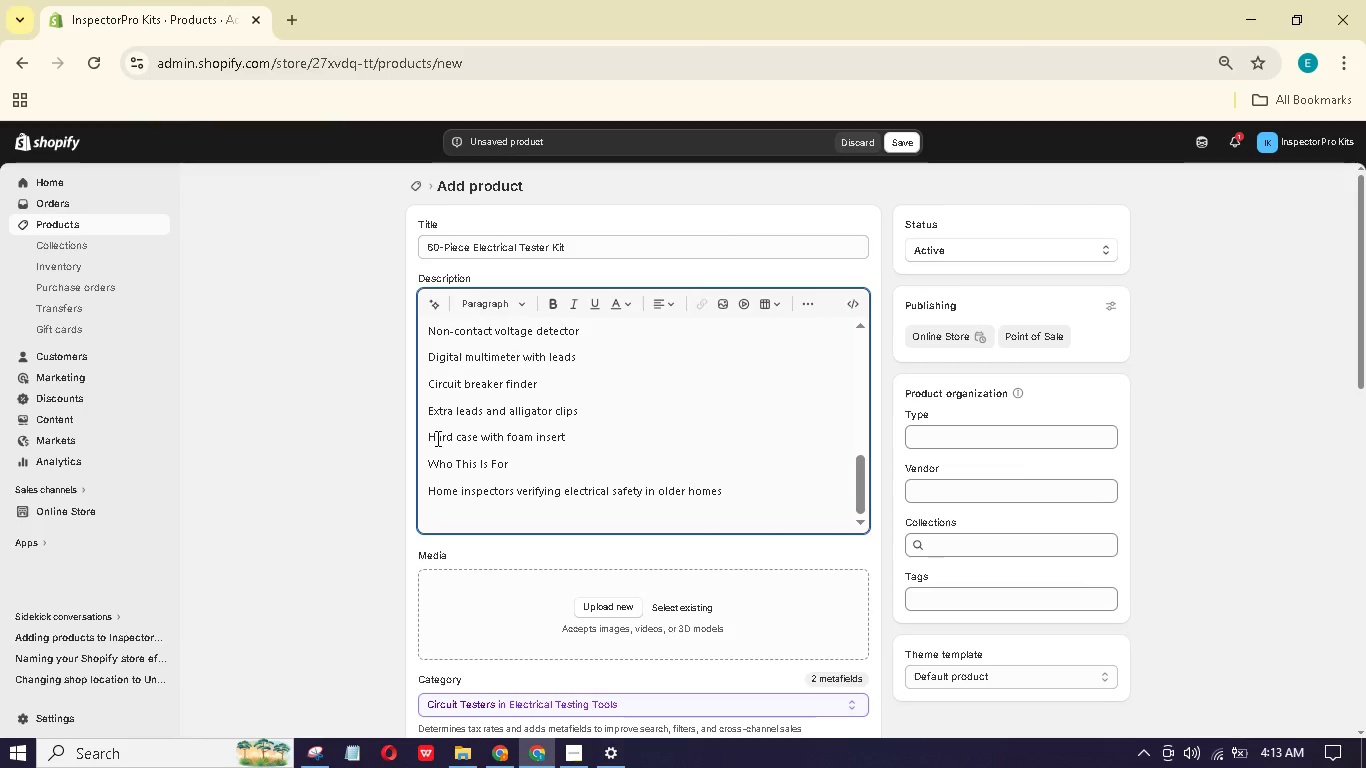 
key(Enter)
 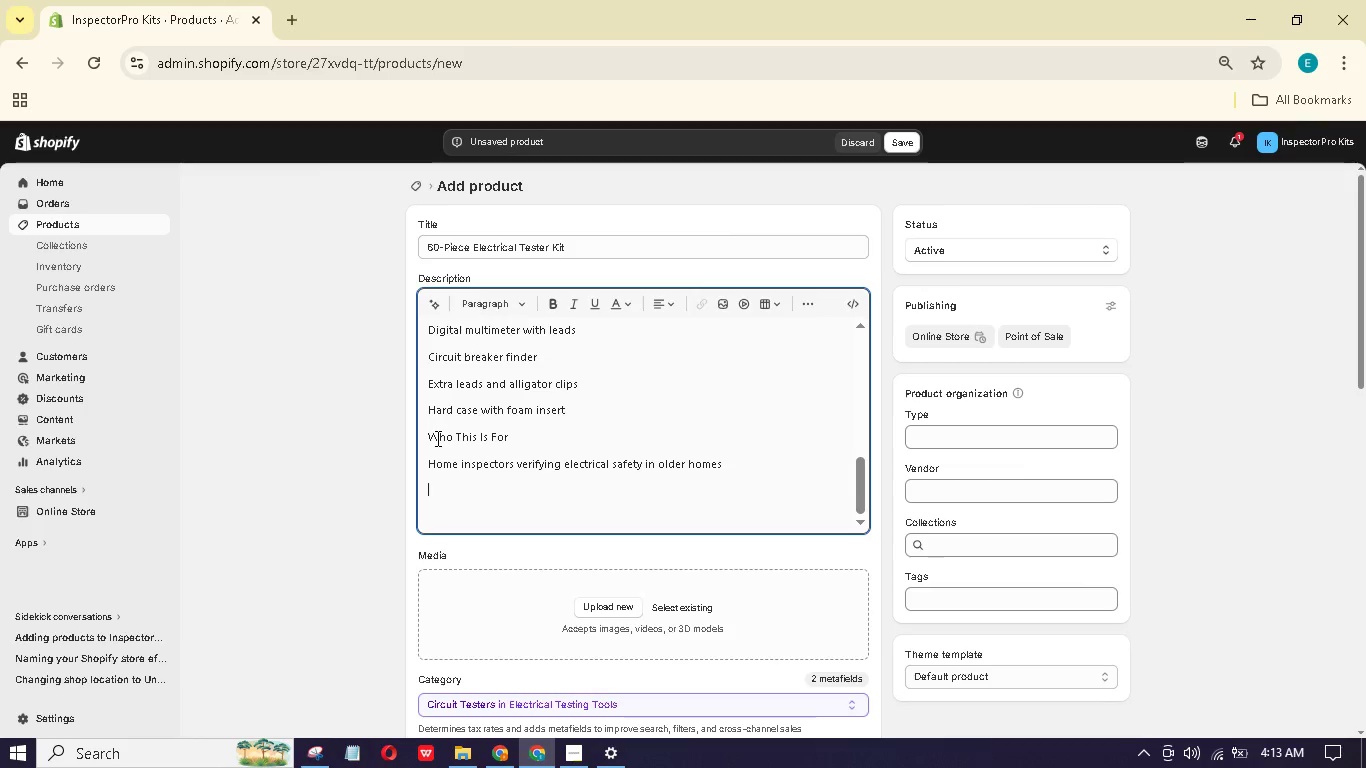 
hold_key(key=ShiftLeft, duration=1.53)
 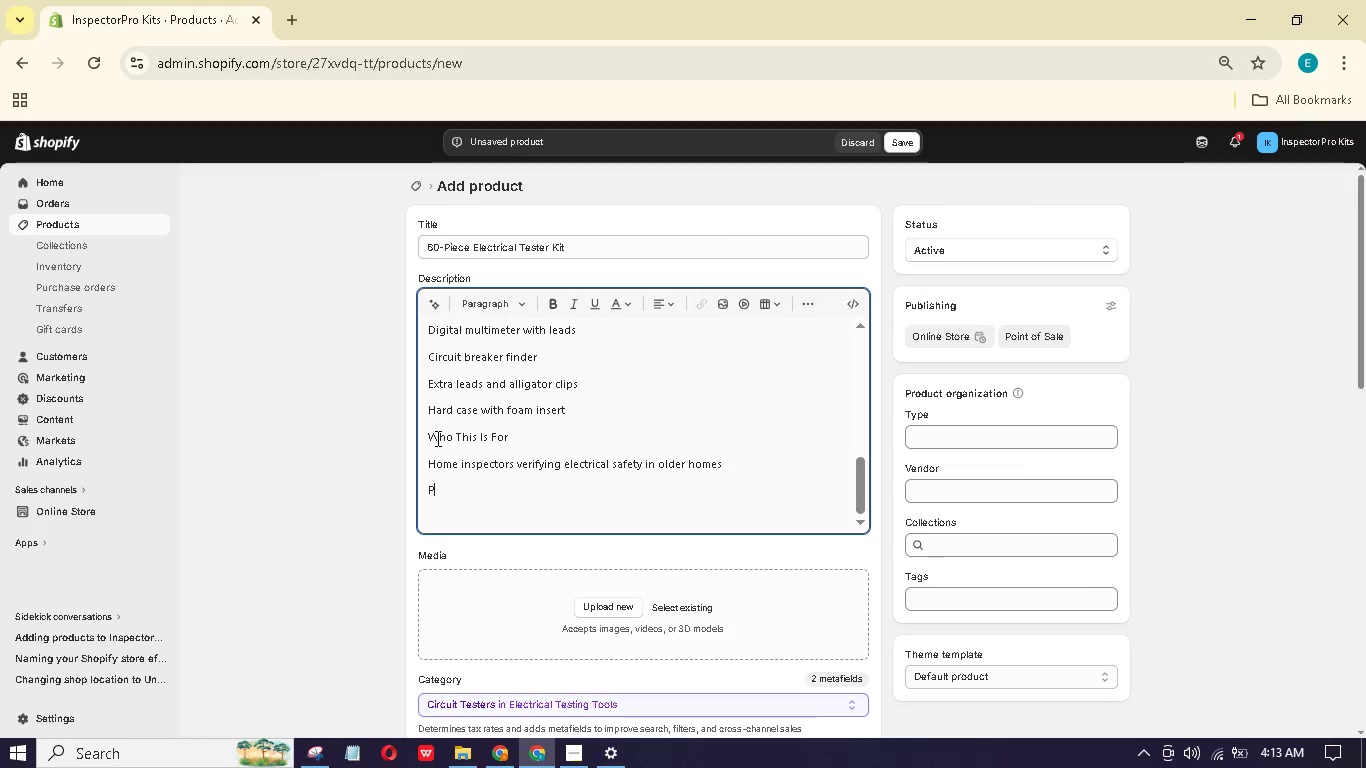 
type(Property appraisers documenting co violatins)
 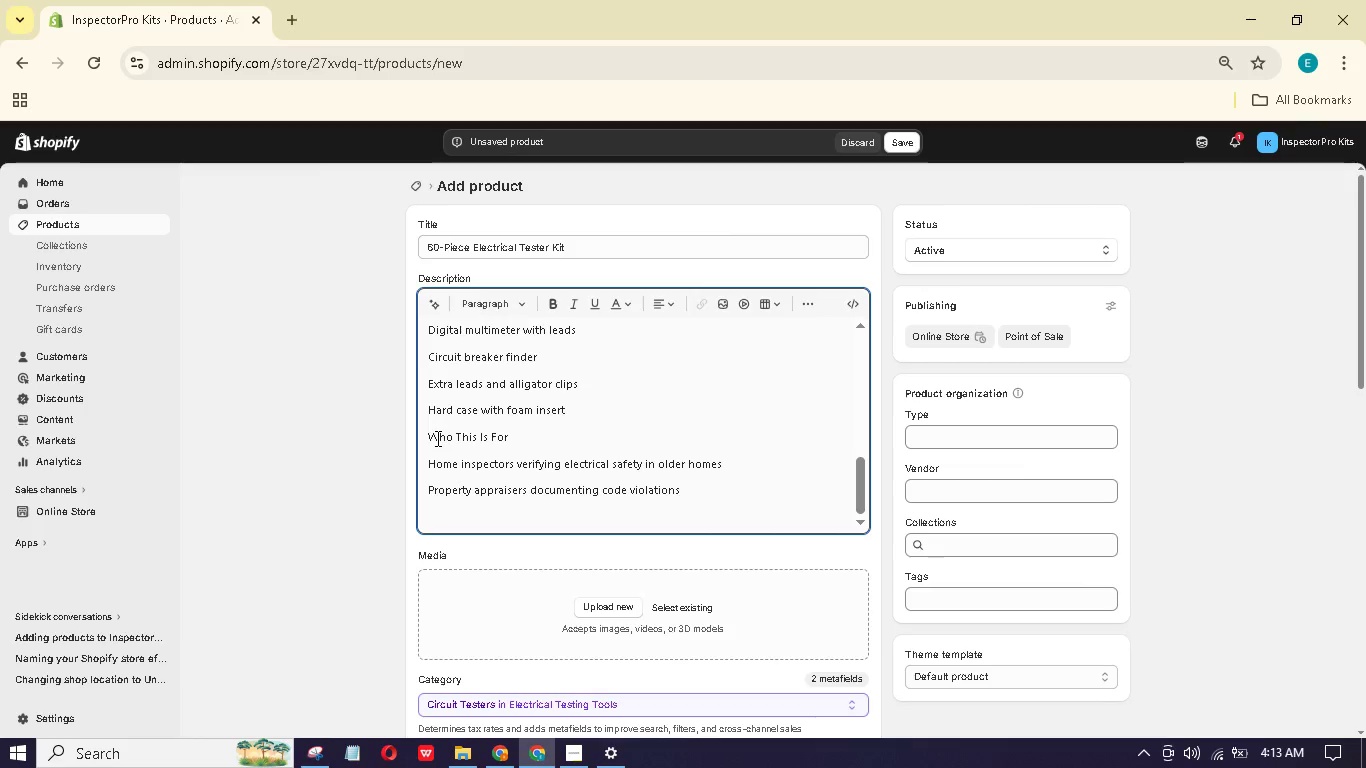 
key(Enter)
 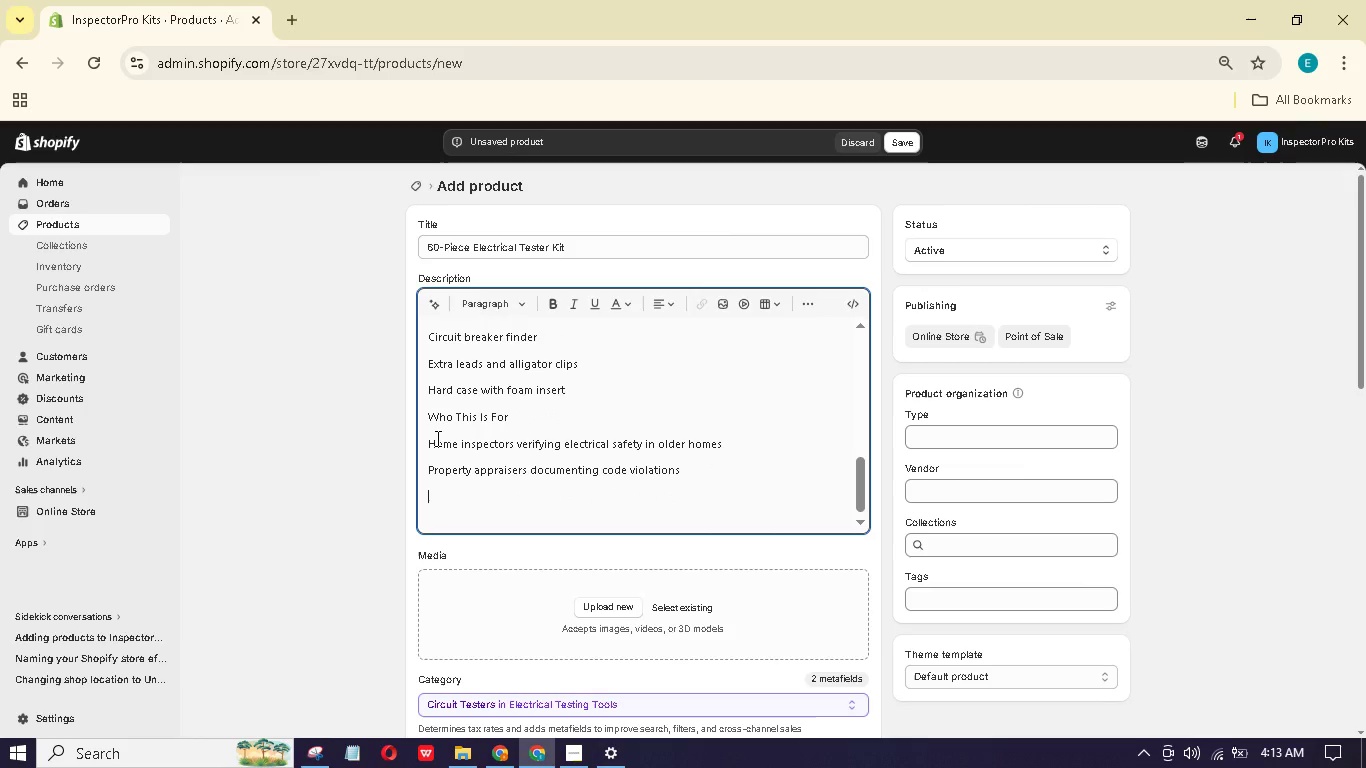 
type(Contractors trubleshooting circuits)
 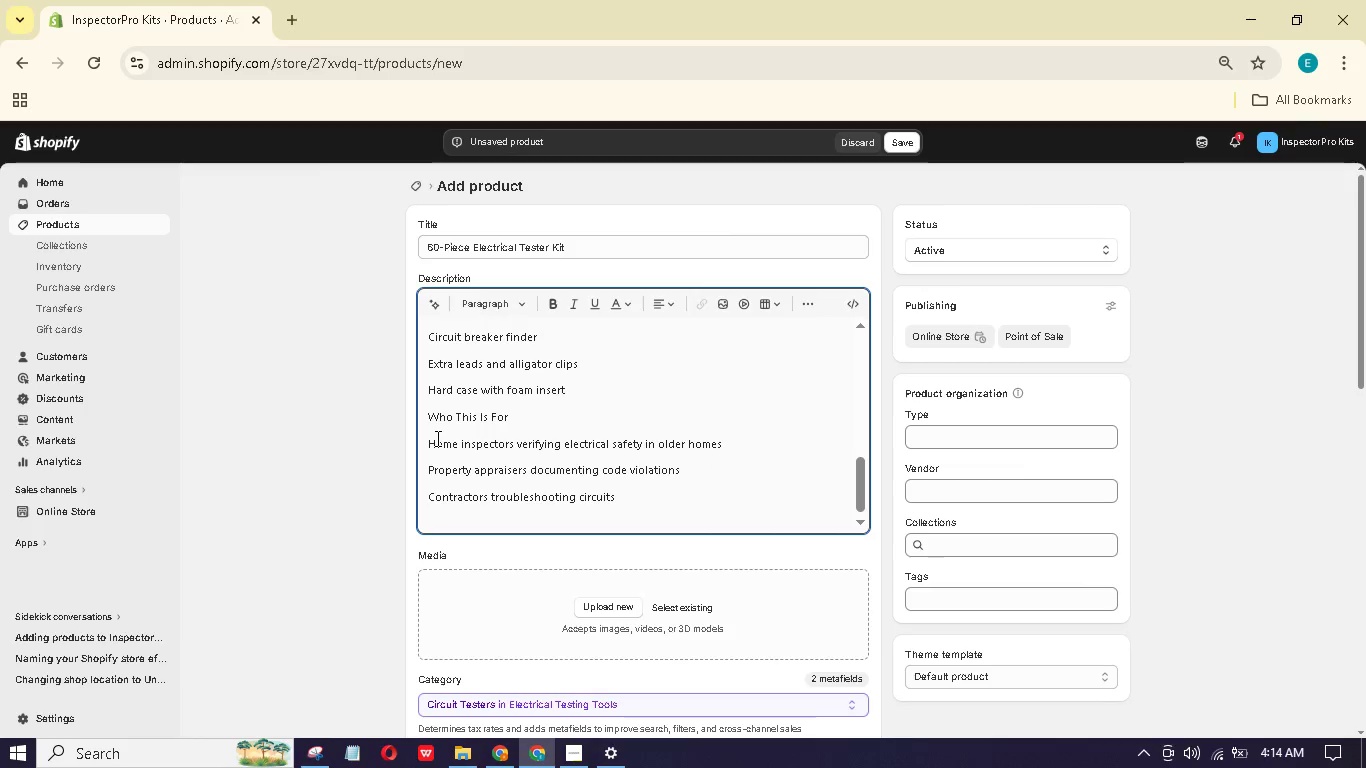 
key(Enter)
 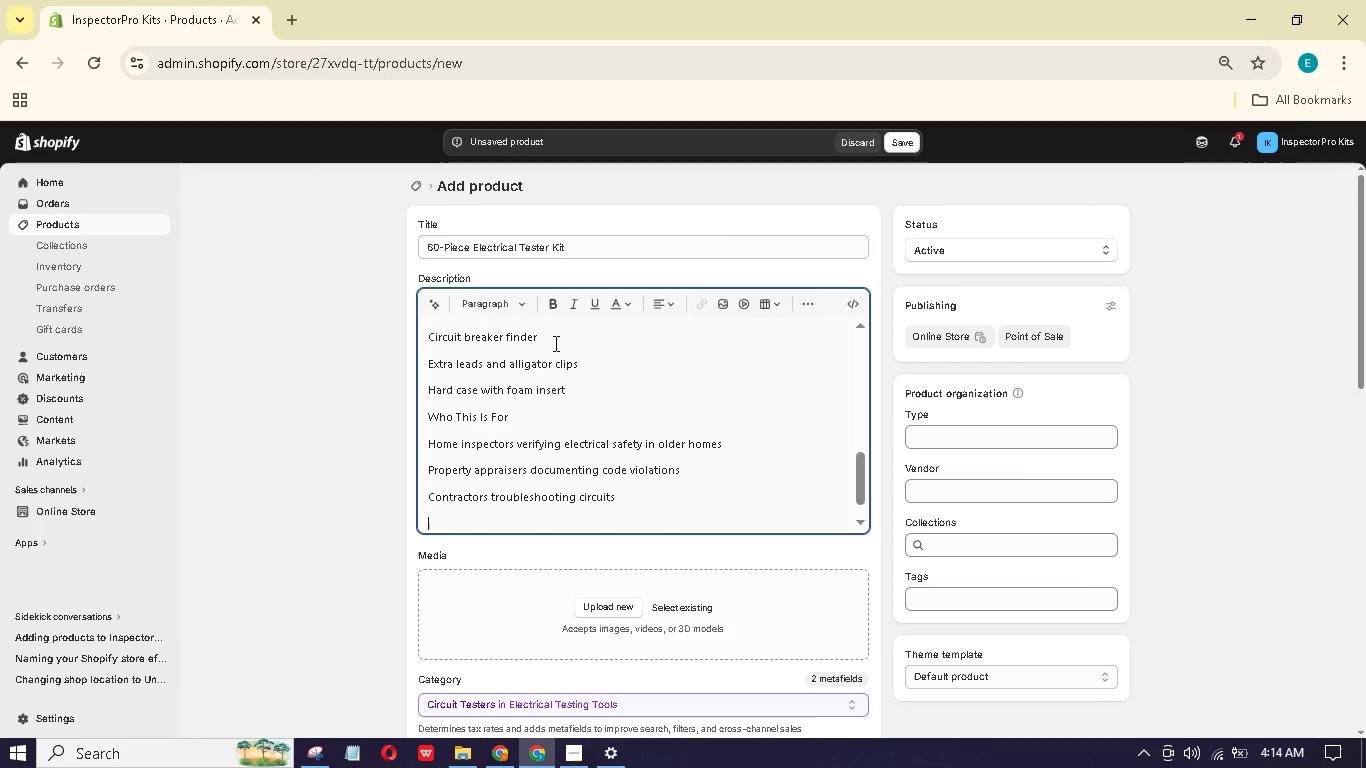 
scroll: coordinate [556, 476], scroll_direction: up, amount: 8.0
 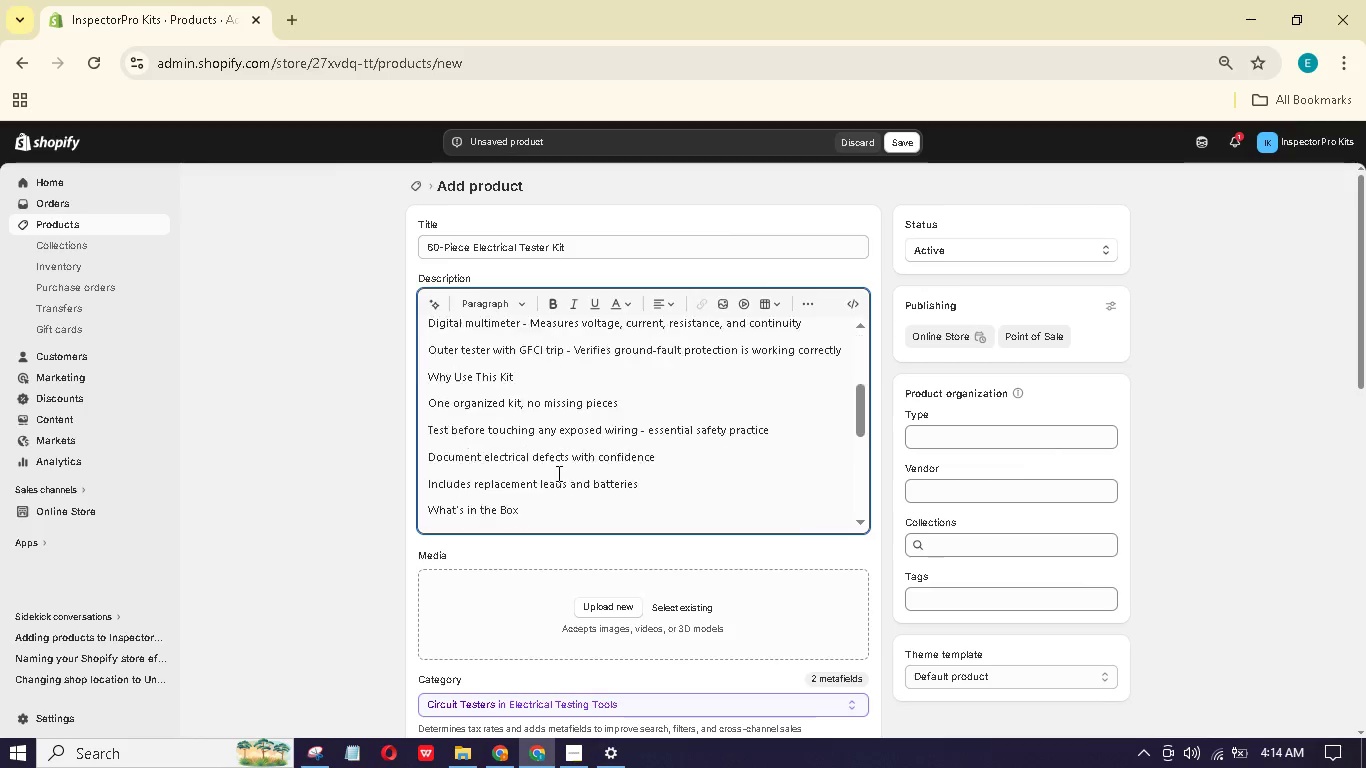 
scroll: coordinate [557, 473], scroll_direction: down, amount: 4.0
 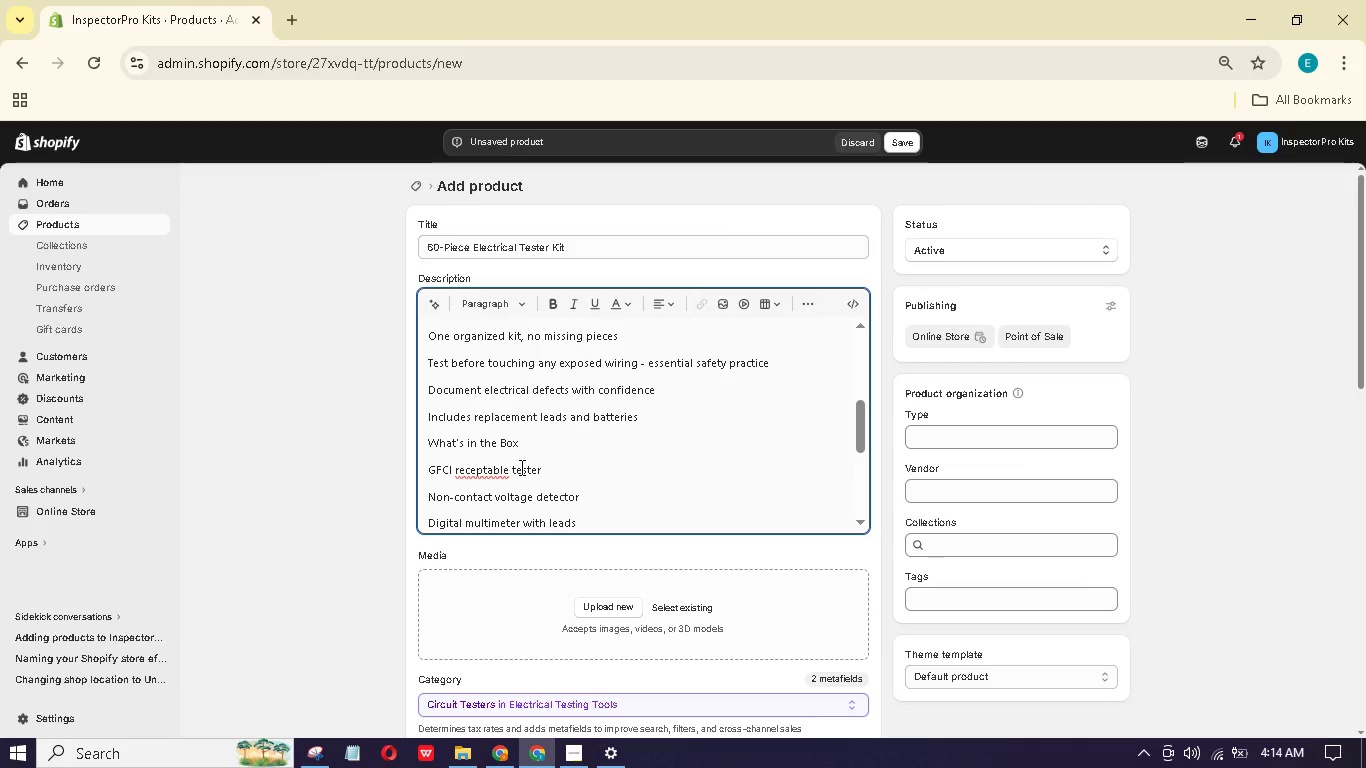 
wait(10.42)
 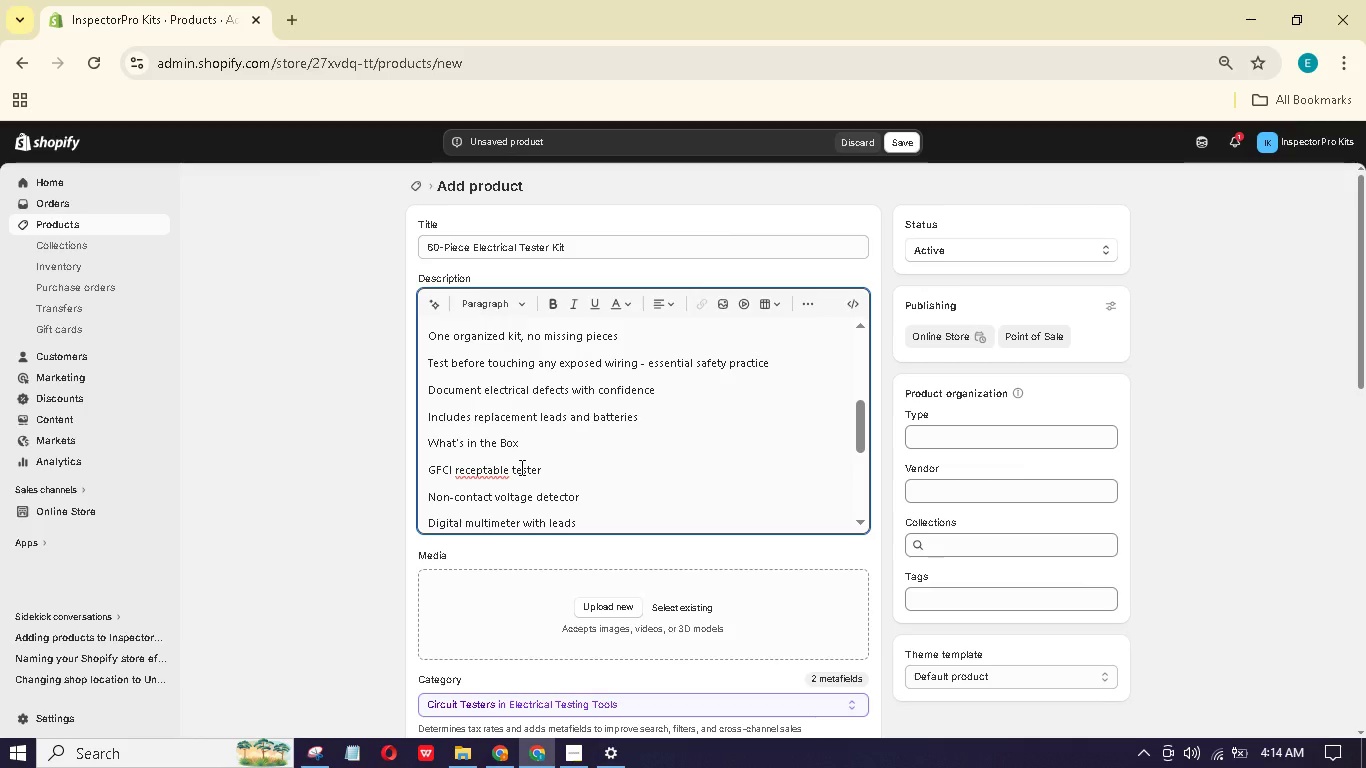 
left_click([499, 469])
 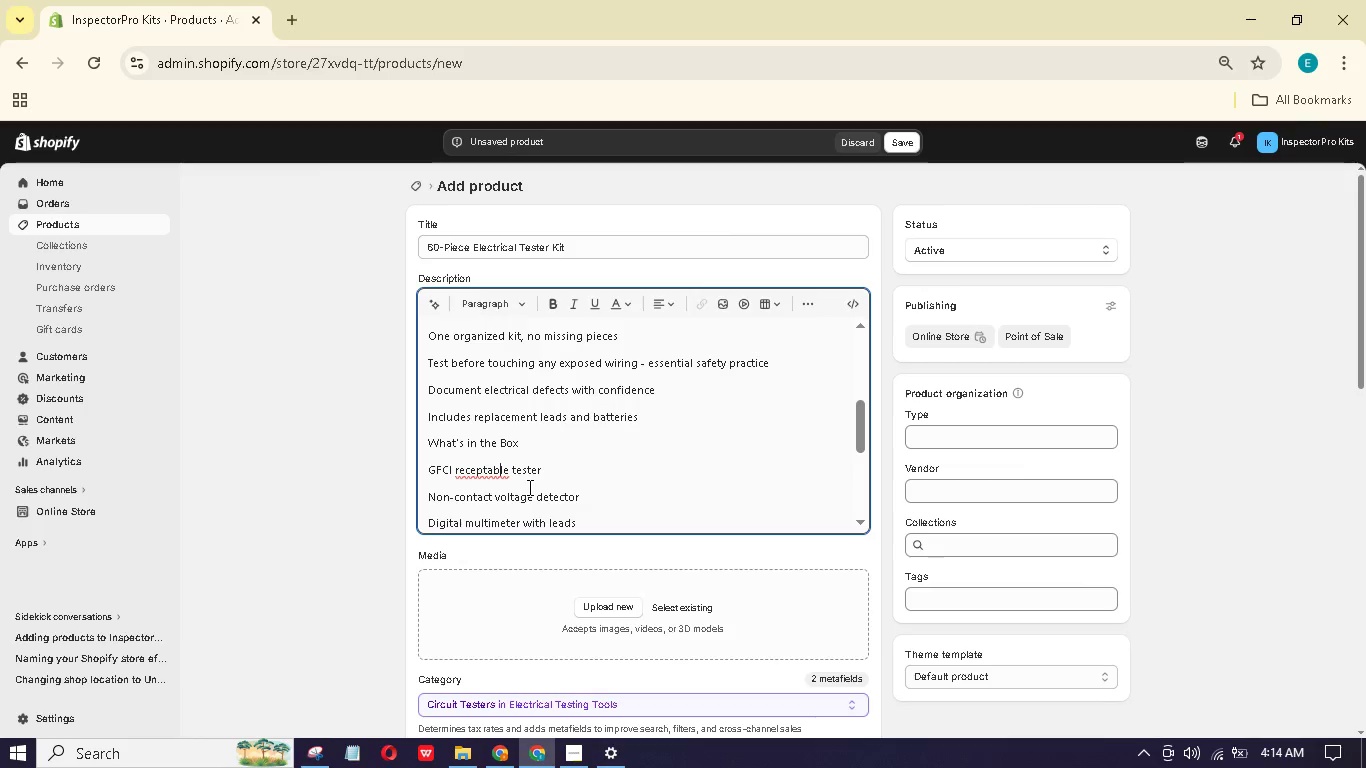 
key(Backspace)
 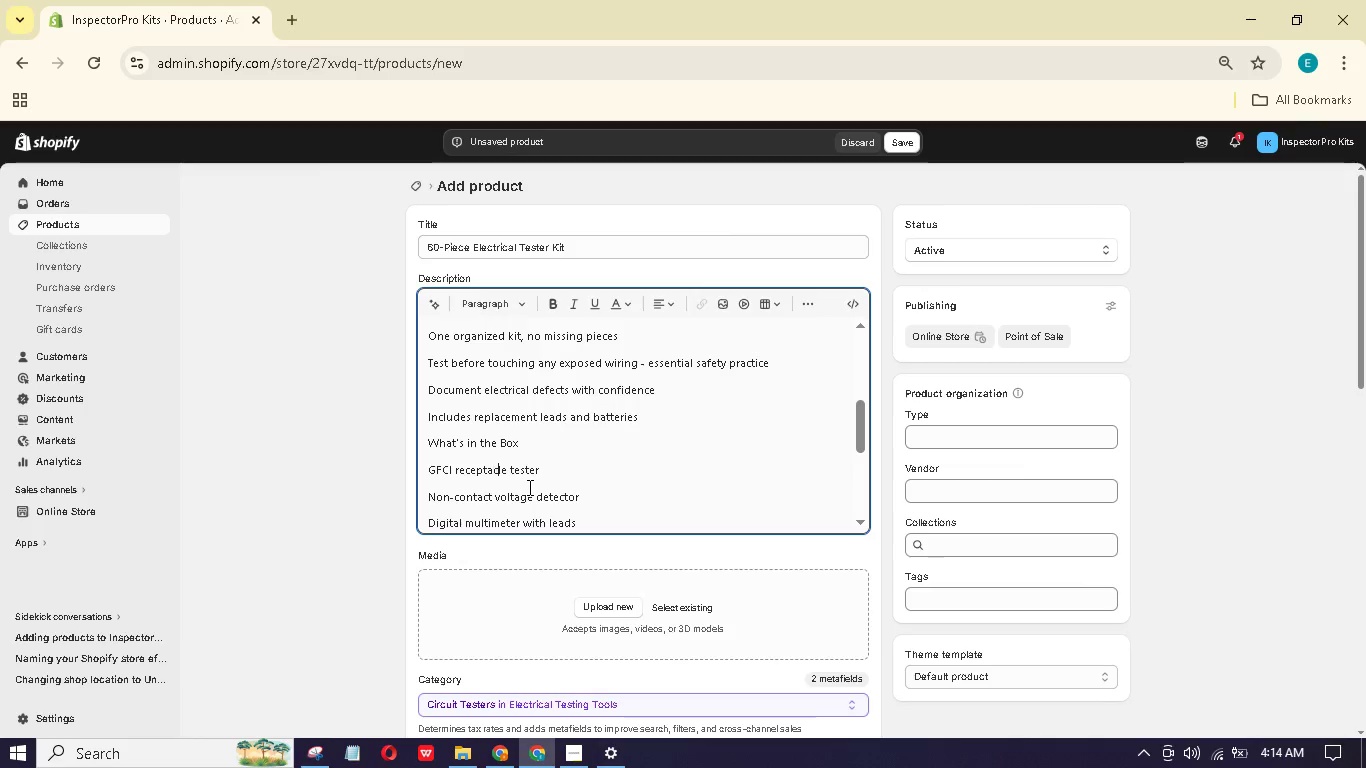 
key(C)
 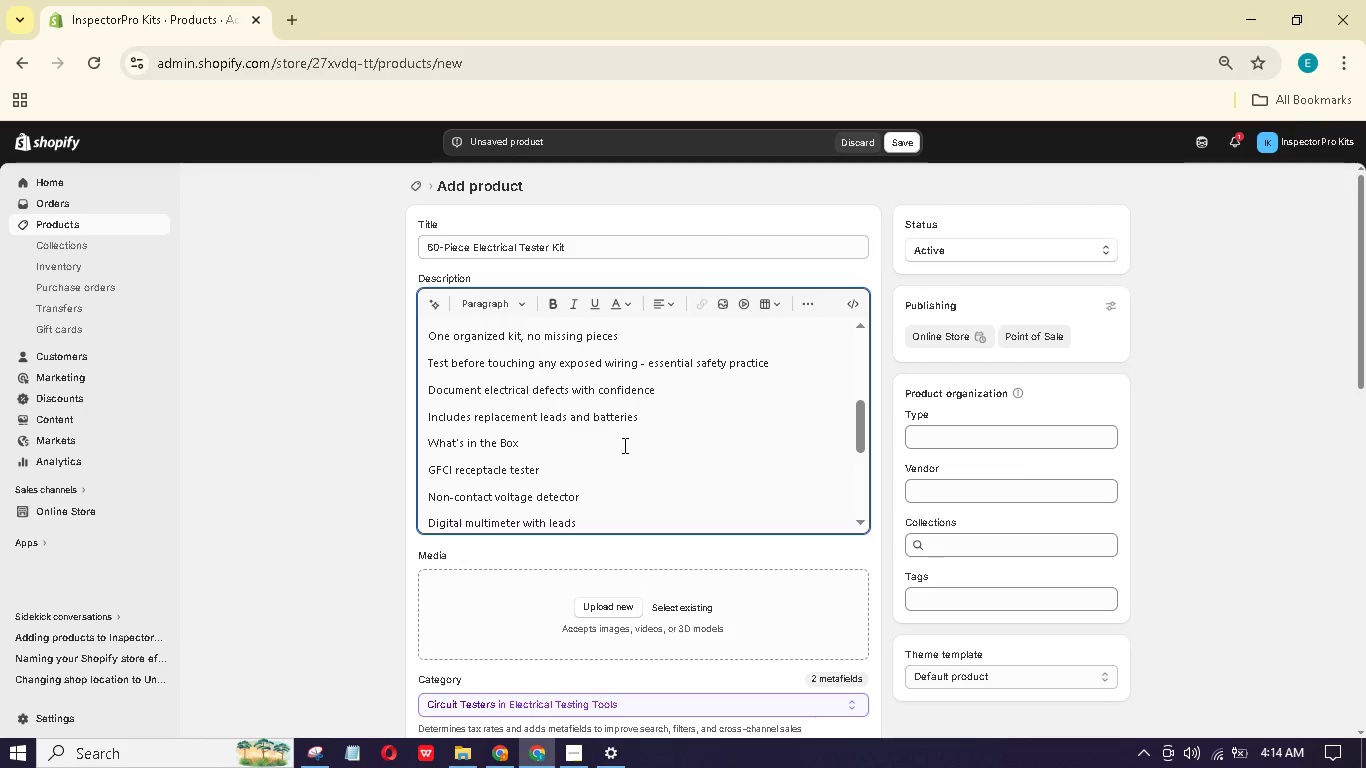 
scroll: coordinate [623, 445], scroll_direction: up, amount: 5.0
 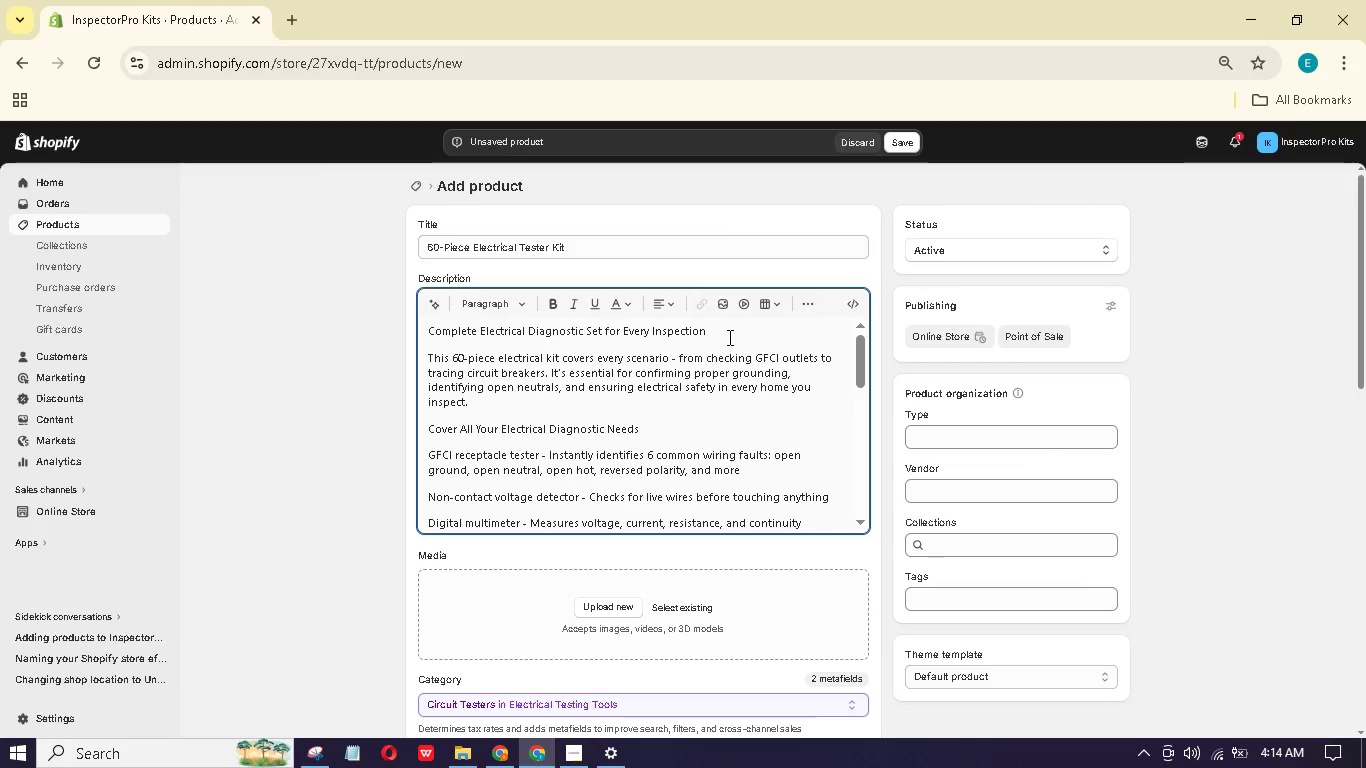 
left_click_drag(start_coordinate=[725, 333], to_coordinate=[422, 331])
 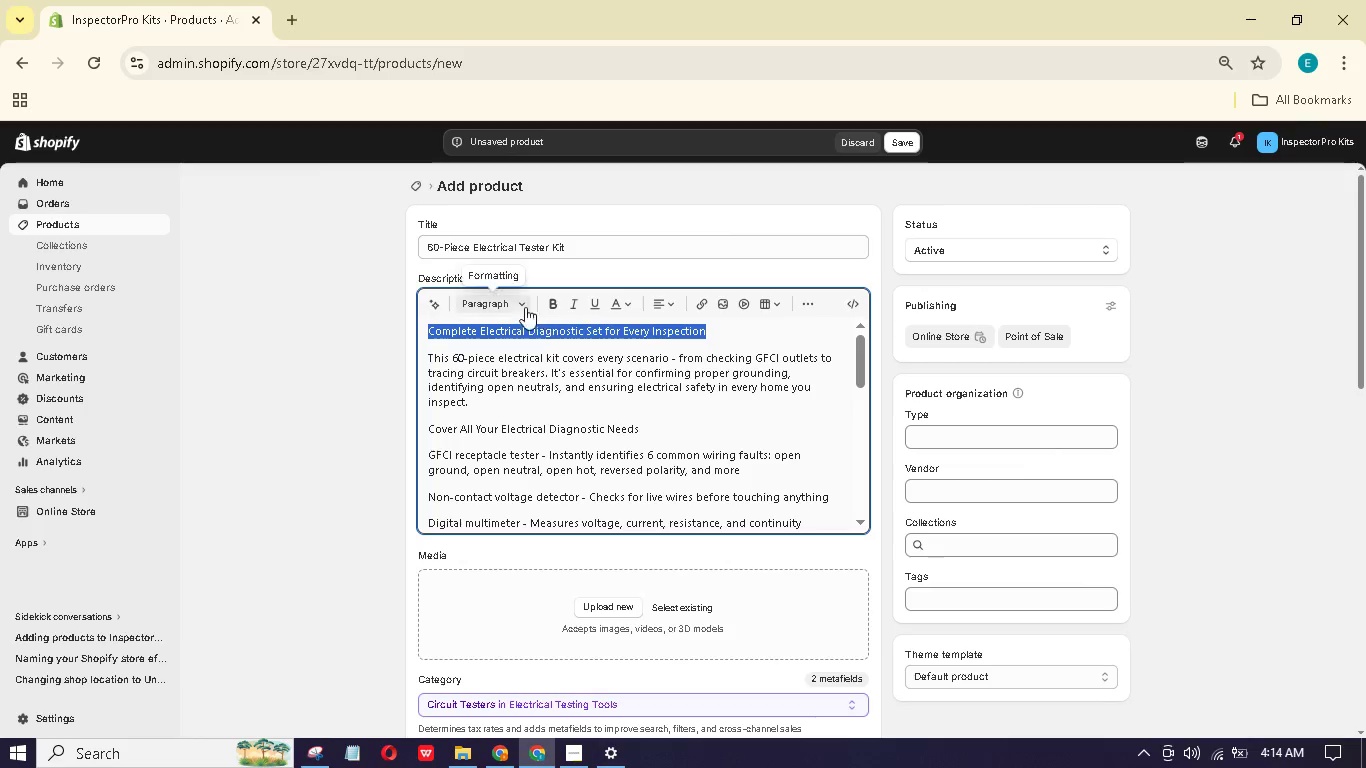 
left_click([519, 305])
 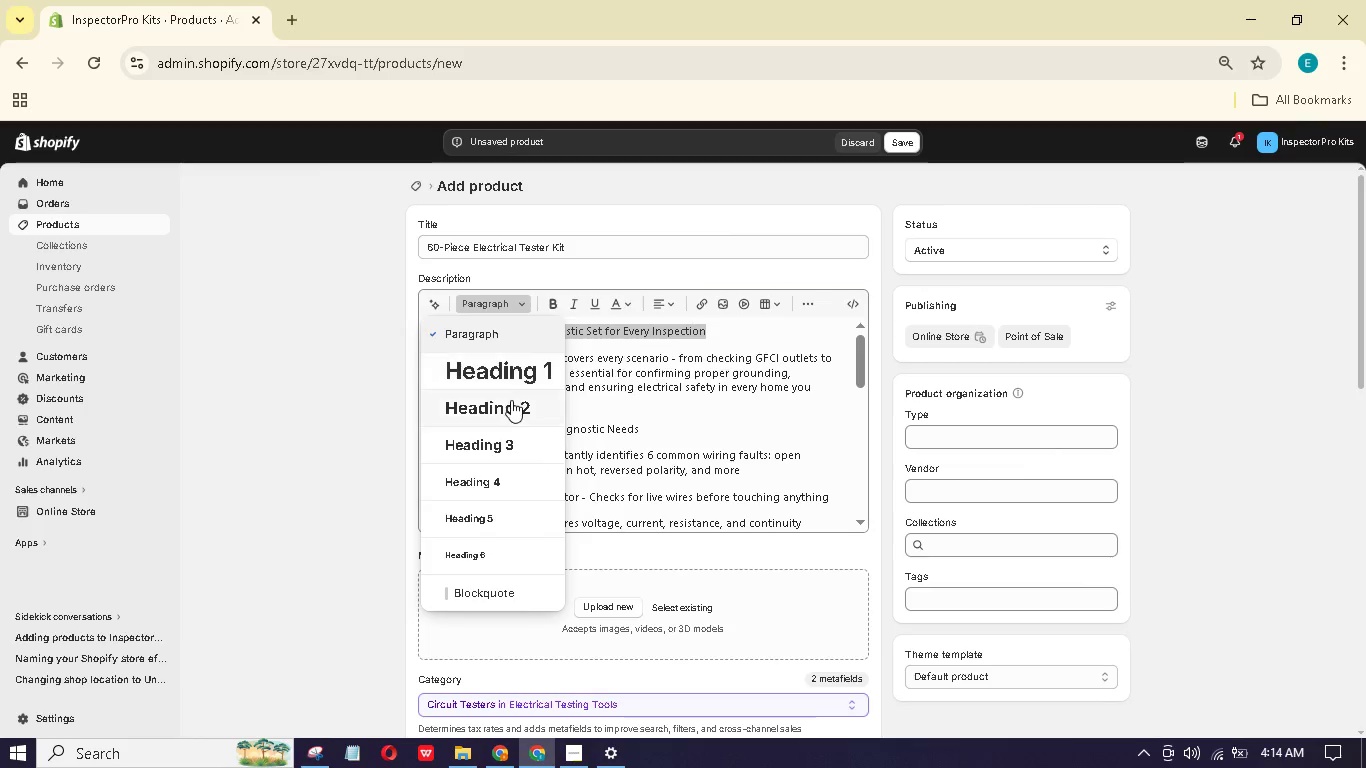 
left_click([511, 401])
 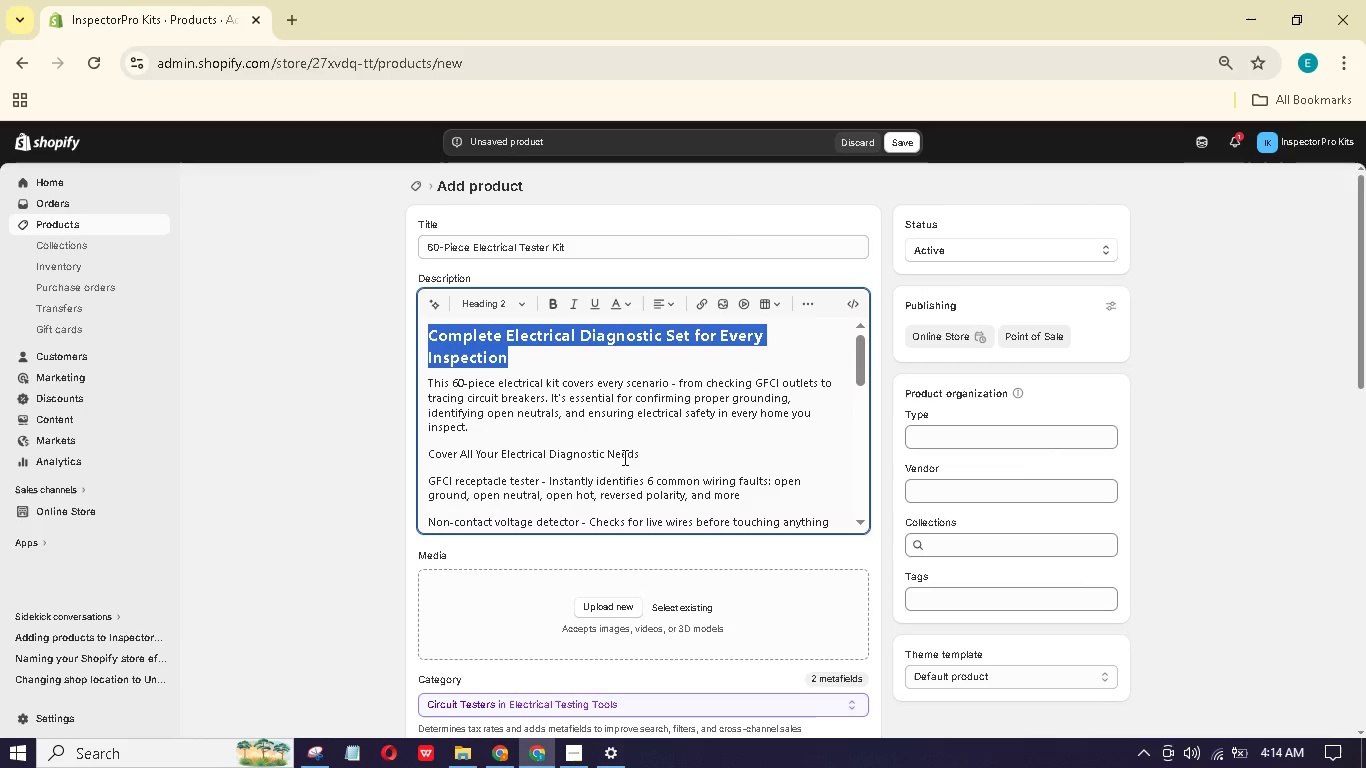 
left_click_drag(start_coordinate=[649, 448], to_coordinate=[423, 451])
 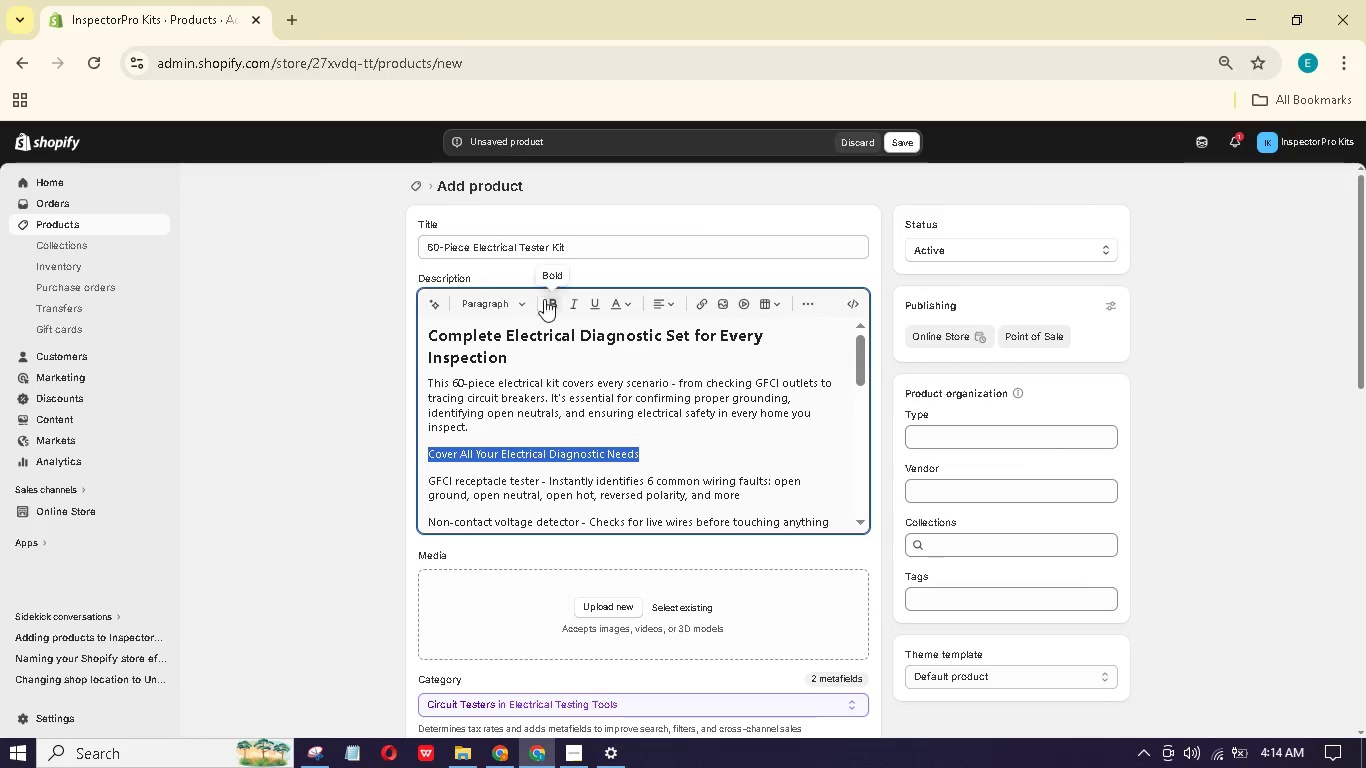 
left_click([521, 303])
 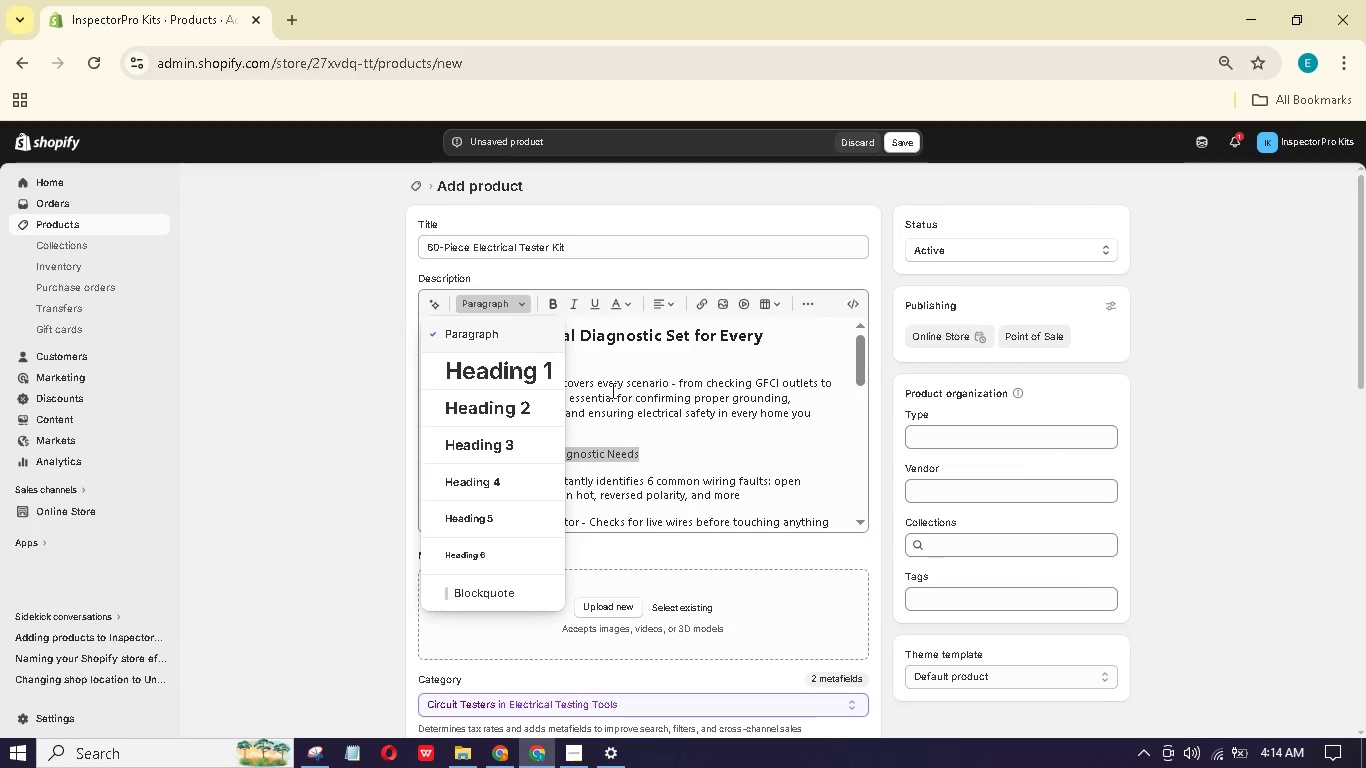 
mouse_move([633, 407])
 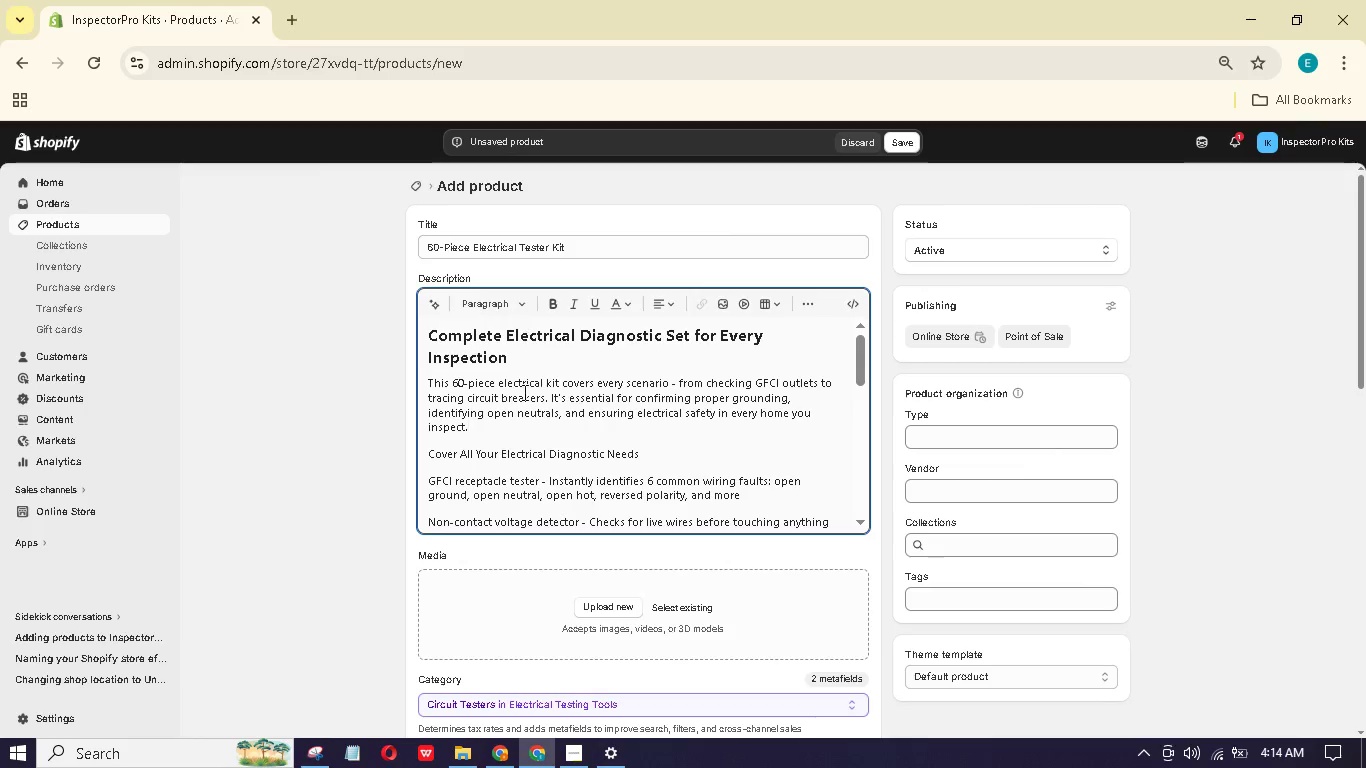 
left_click_drag(start_coordinate=[640, 450], to_coordinate=[418, 445])
 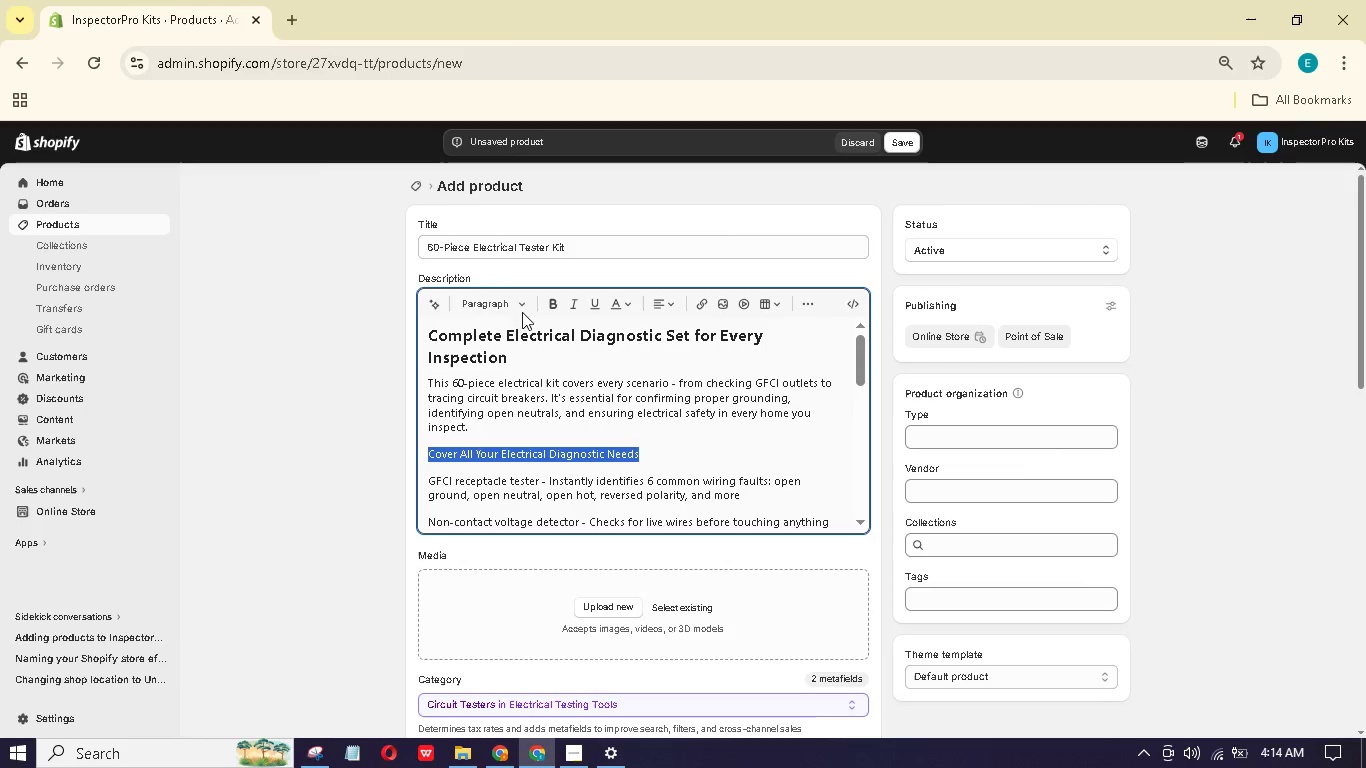 
left_click([518, 307])
 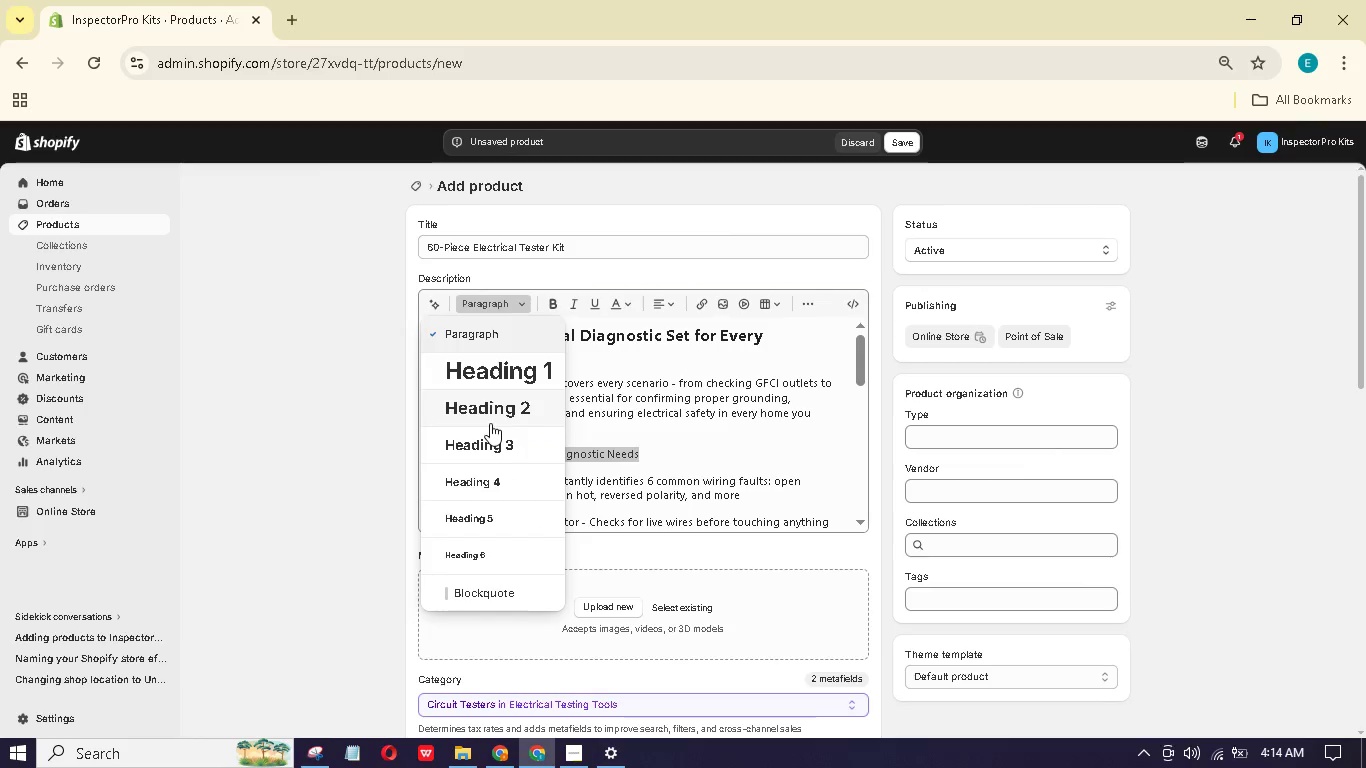 
scroll: coordinate [499, 437], scroll_direction: up, amount: 1.0
 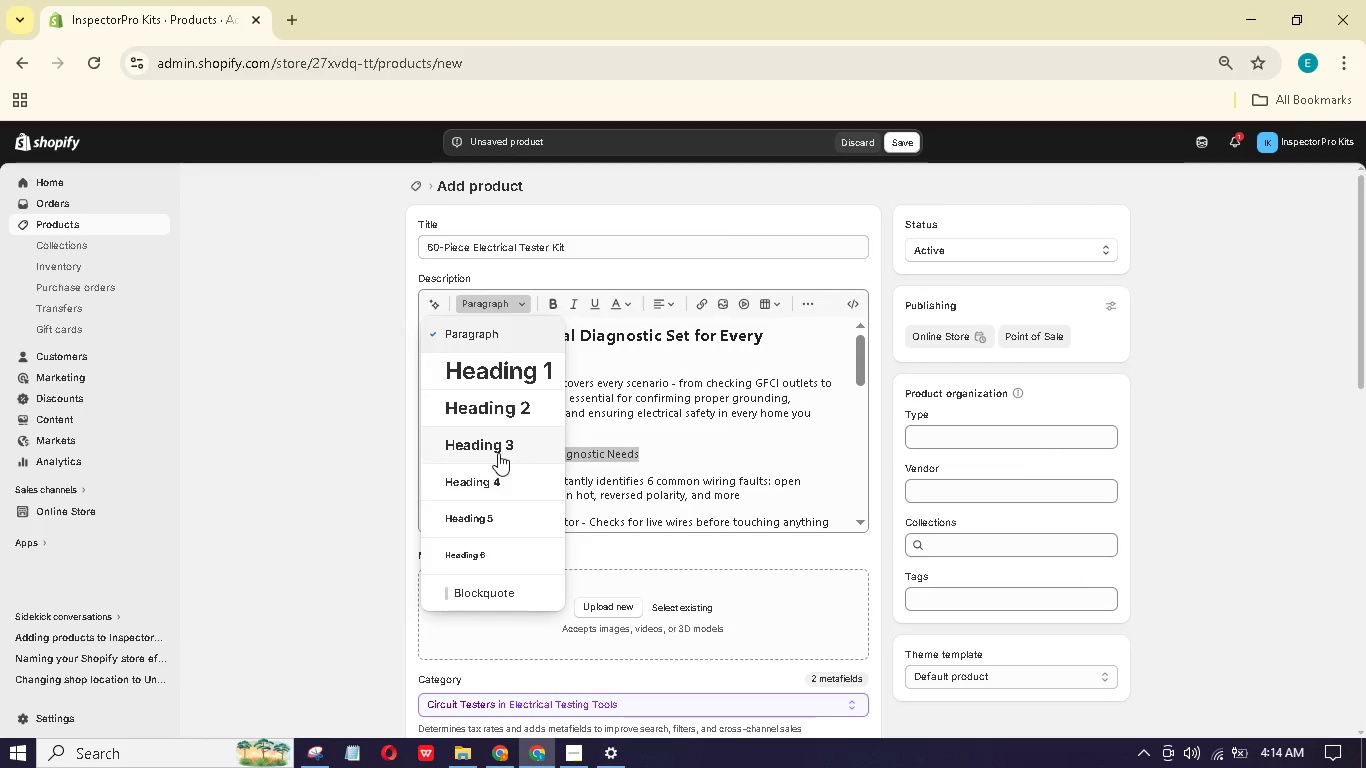 
left_click([498, 453])
 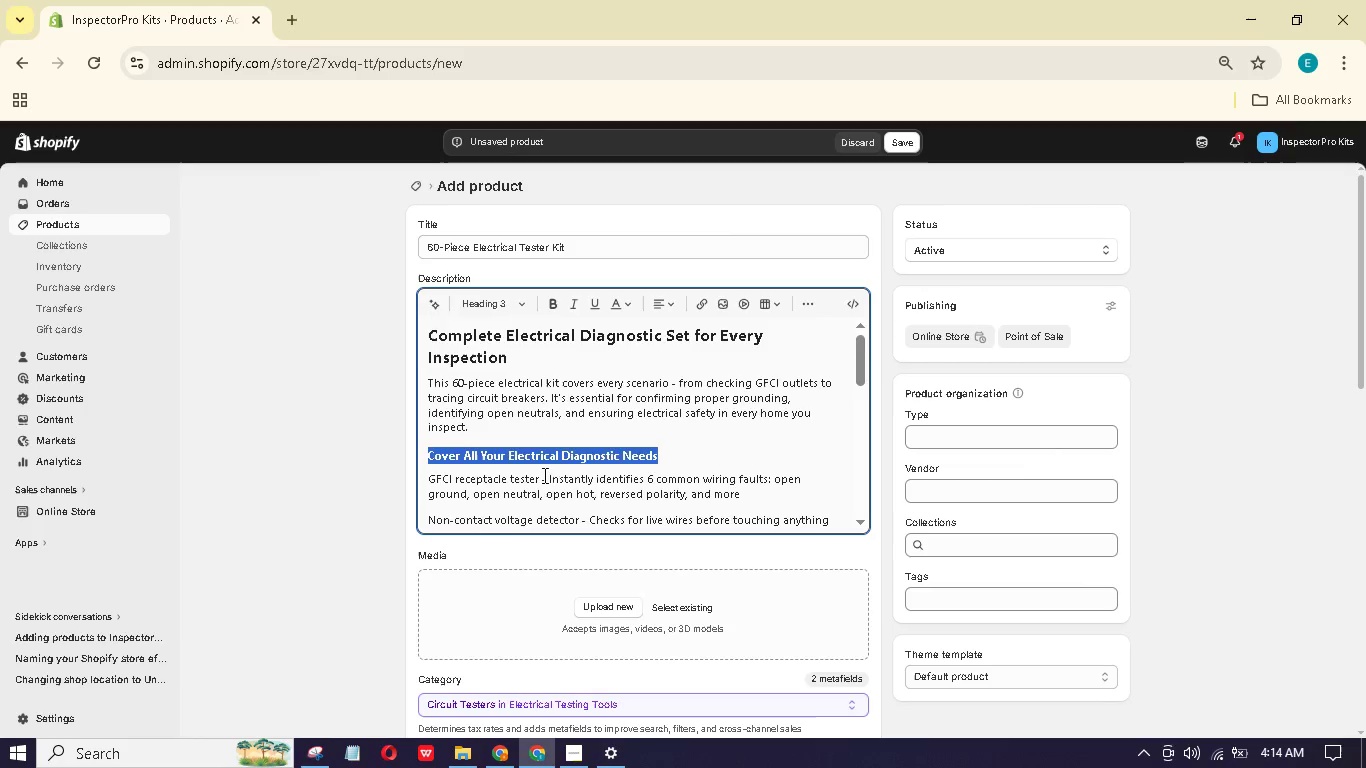 
scroll: coordinate [545, 475], scroll_direction: down, amount: 2.0
 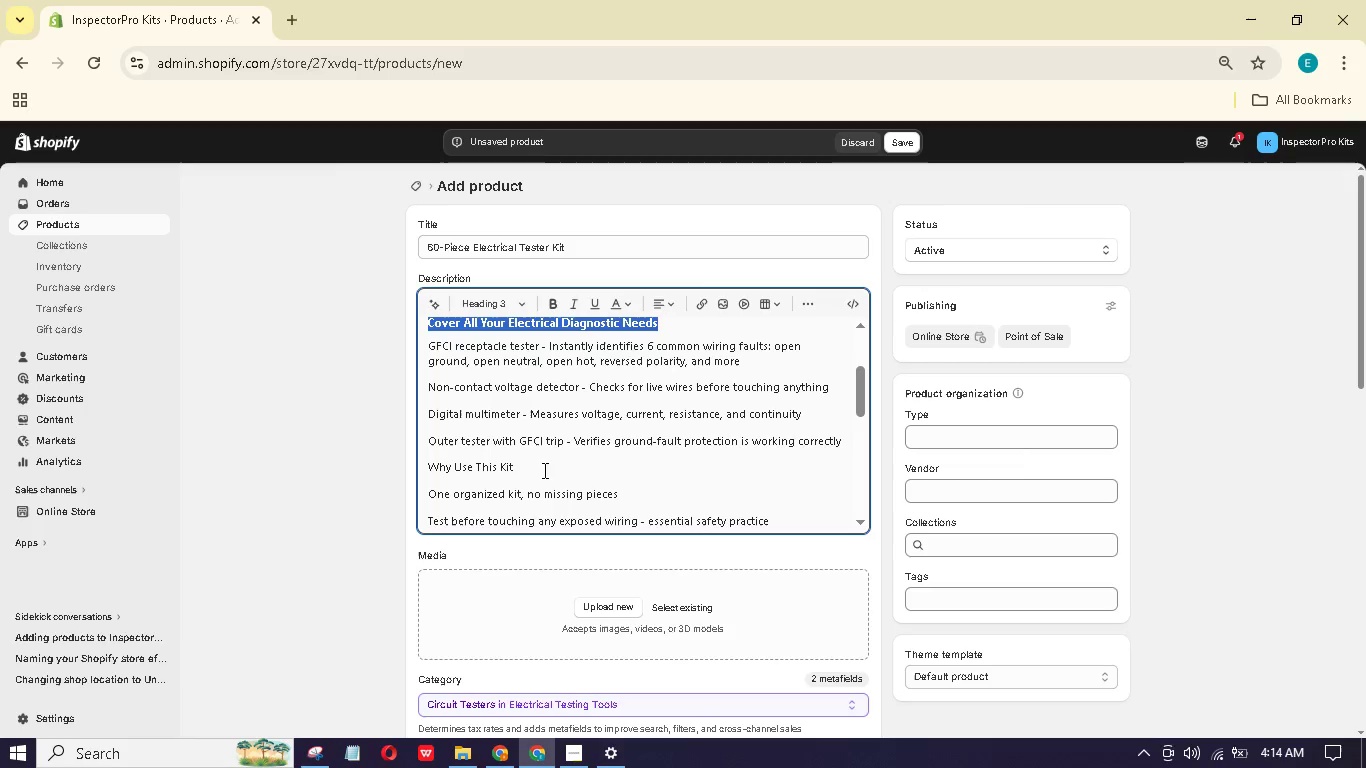 
left_click_drag(start_coordinate=[541, 464], to_coordinate=[422, 465])
 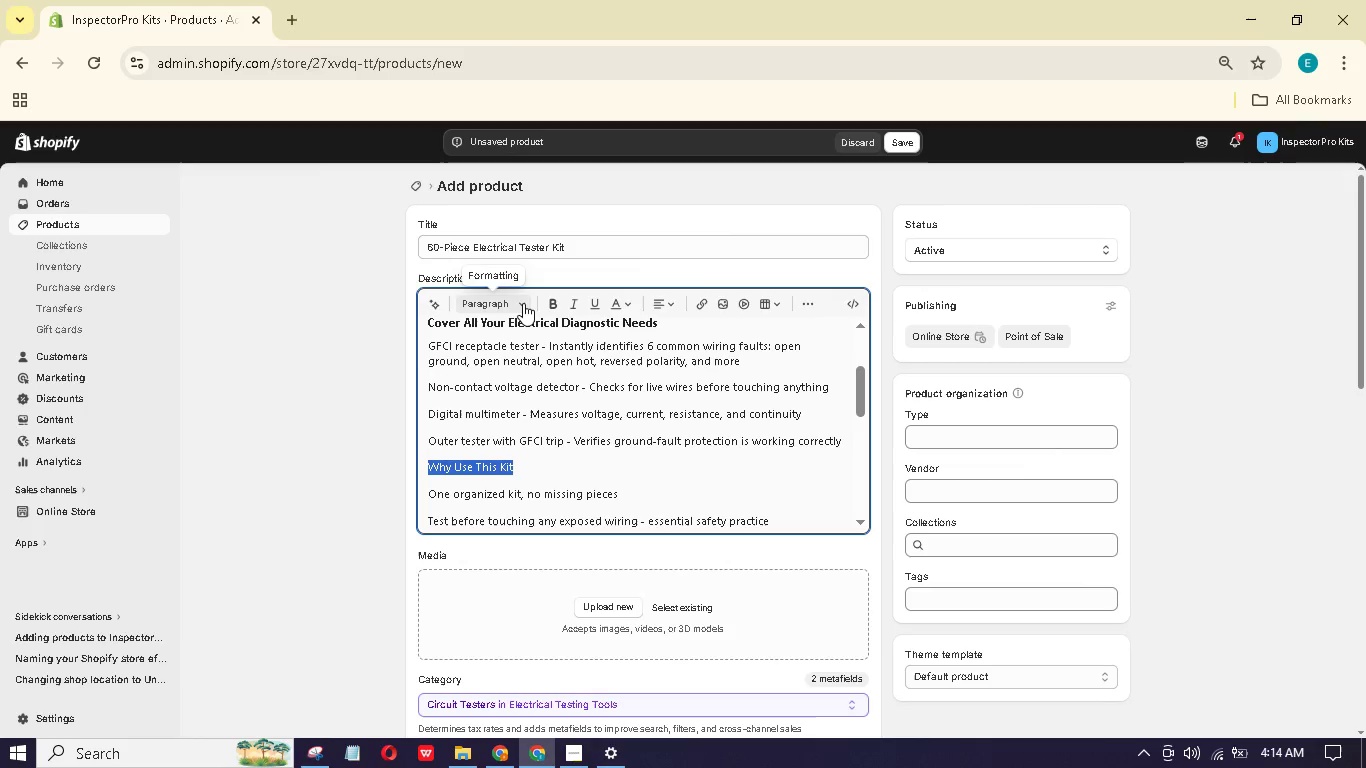 
left_click([523, 303])
 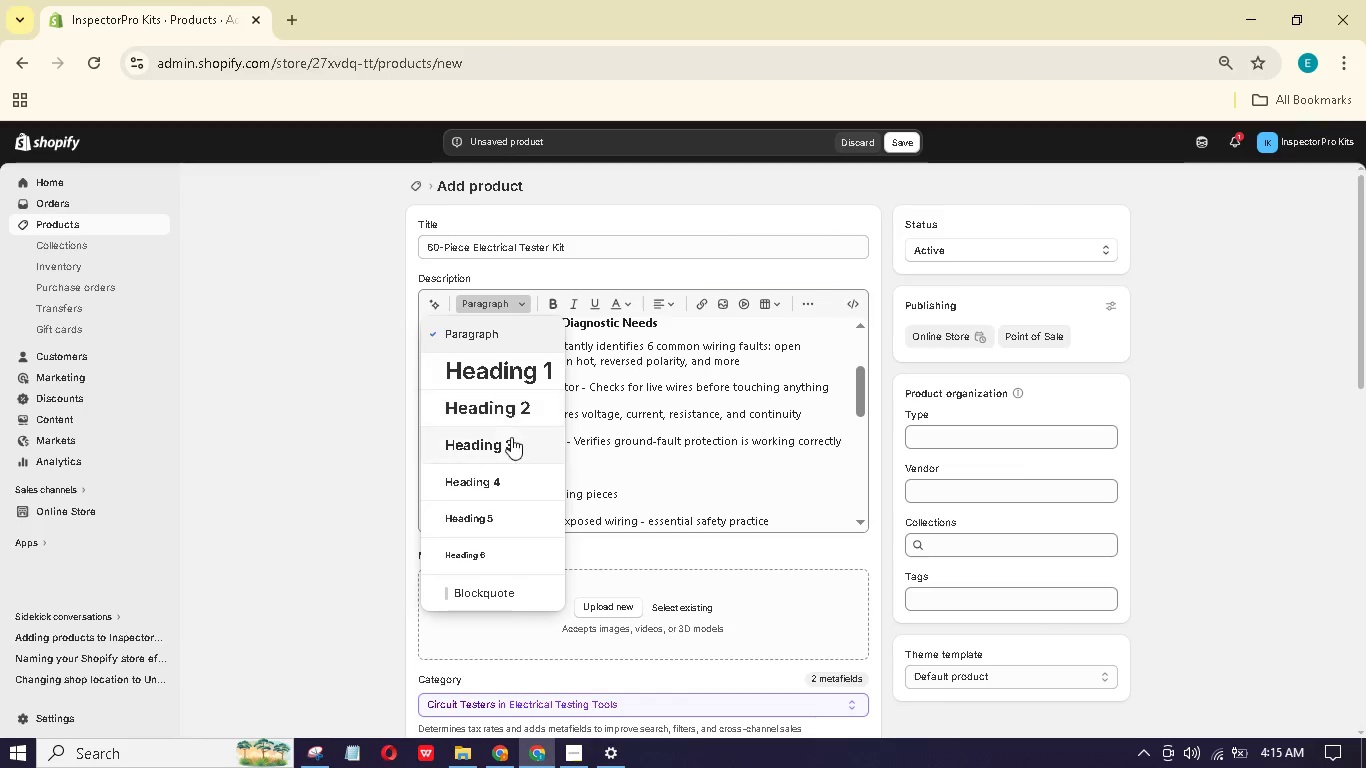 
left_click([511, 437])
 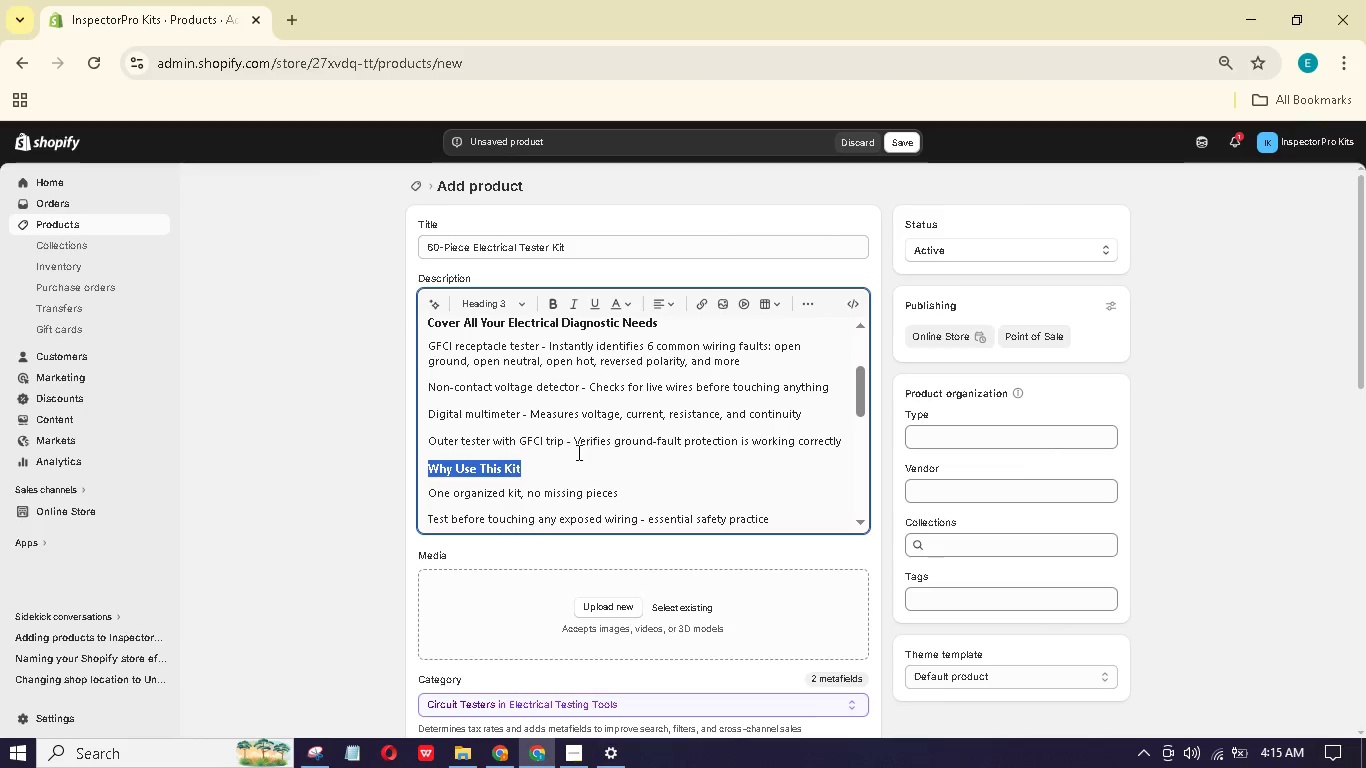 
scroll: coordinate [577, 452], scroll_direction: down, amount: 2.0
 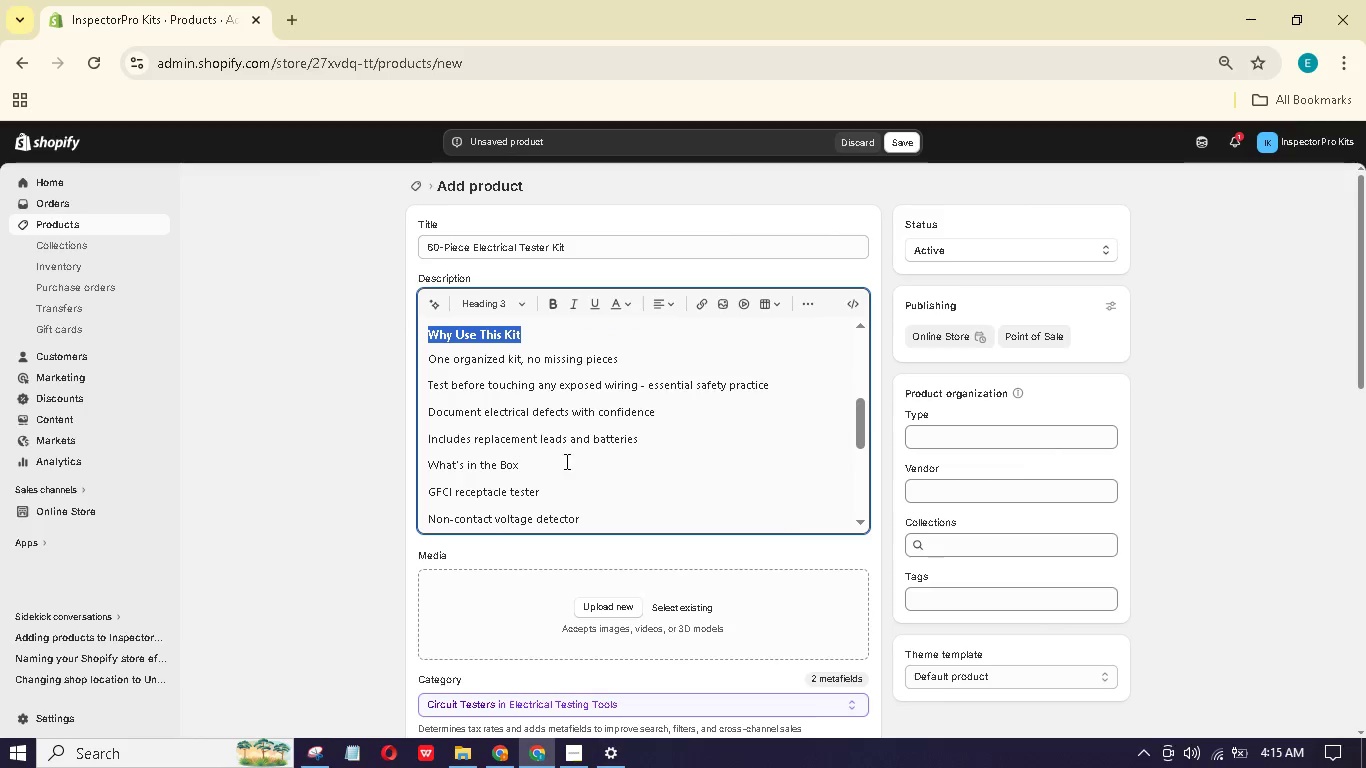 
left_click_drag(start_coordinate=[563, 462], to_coordinate=[411, 461])
 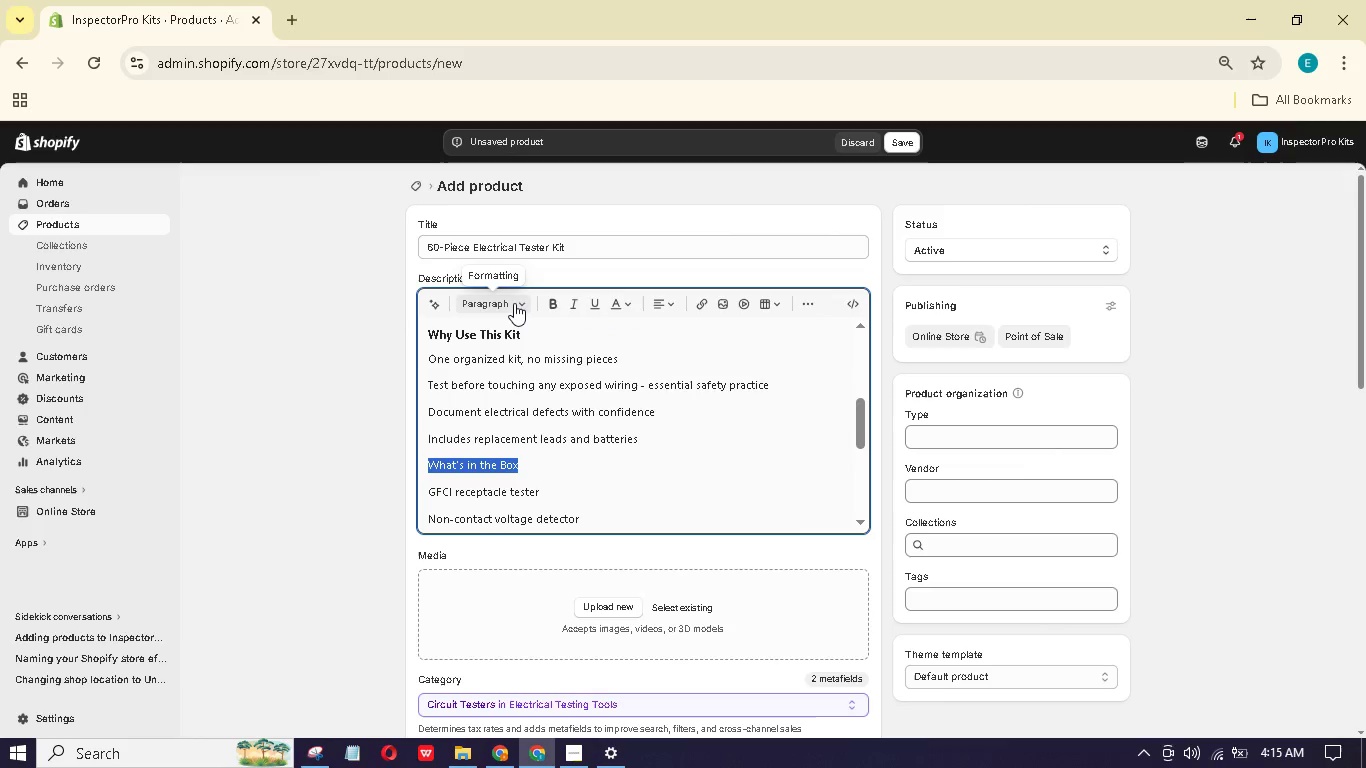 
left_click([517, 302])
 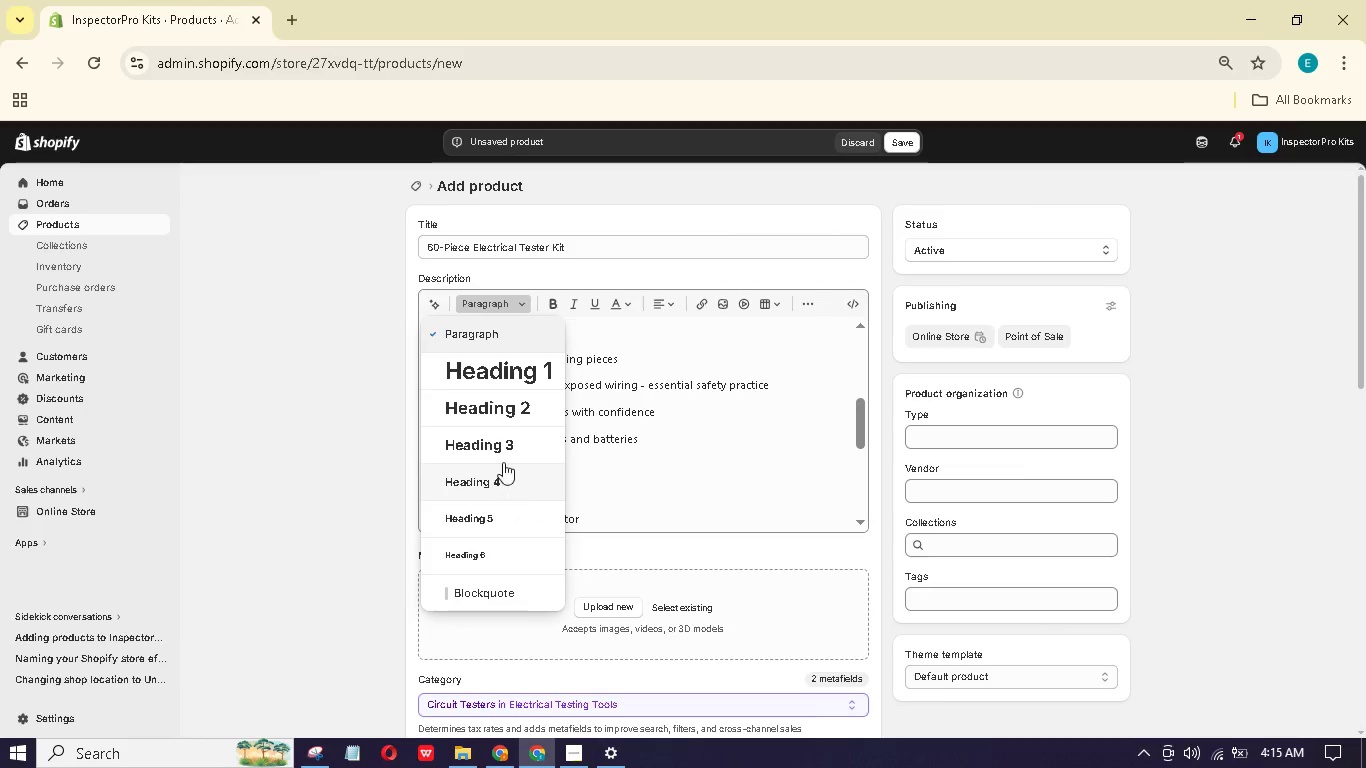 
left_click([506, 446])
 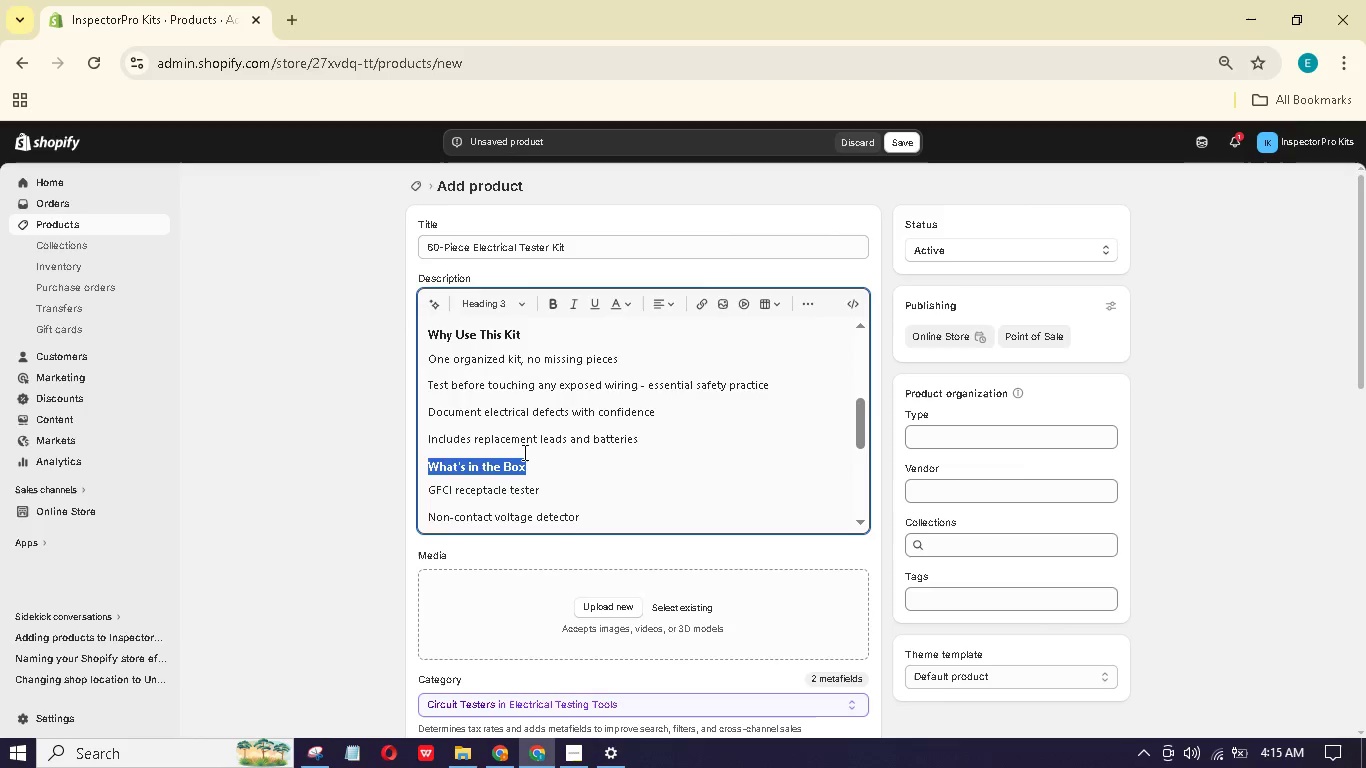 
scroll: coordinate [523, 452], scroll_direction: down, amount: 1.0
 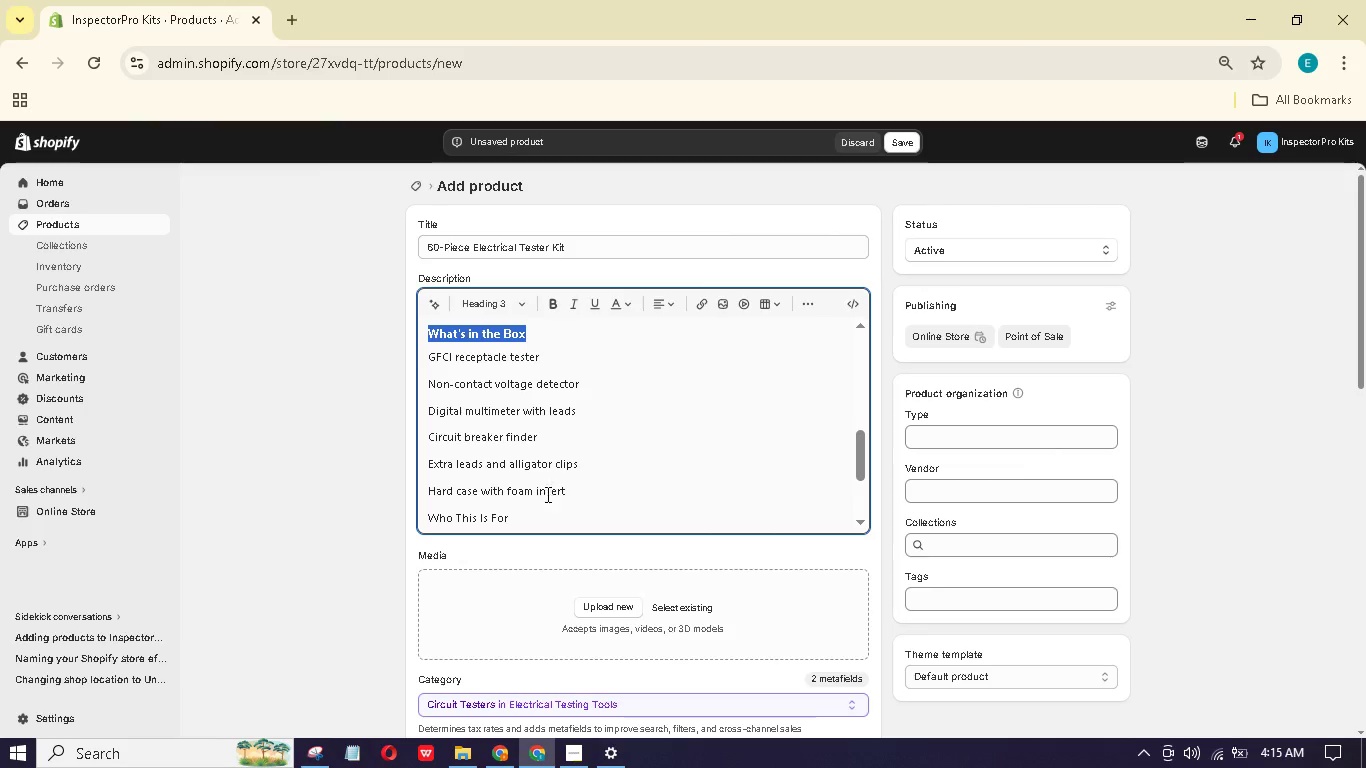 
left_click_drag(start_coordinate=[537, 515], to_coordinate=[468, 490])
 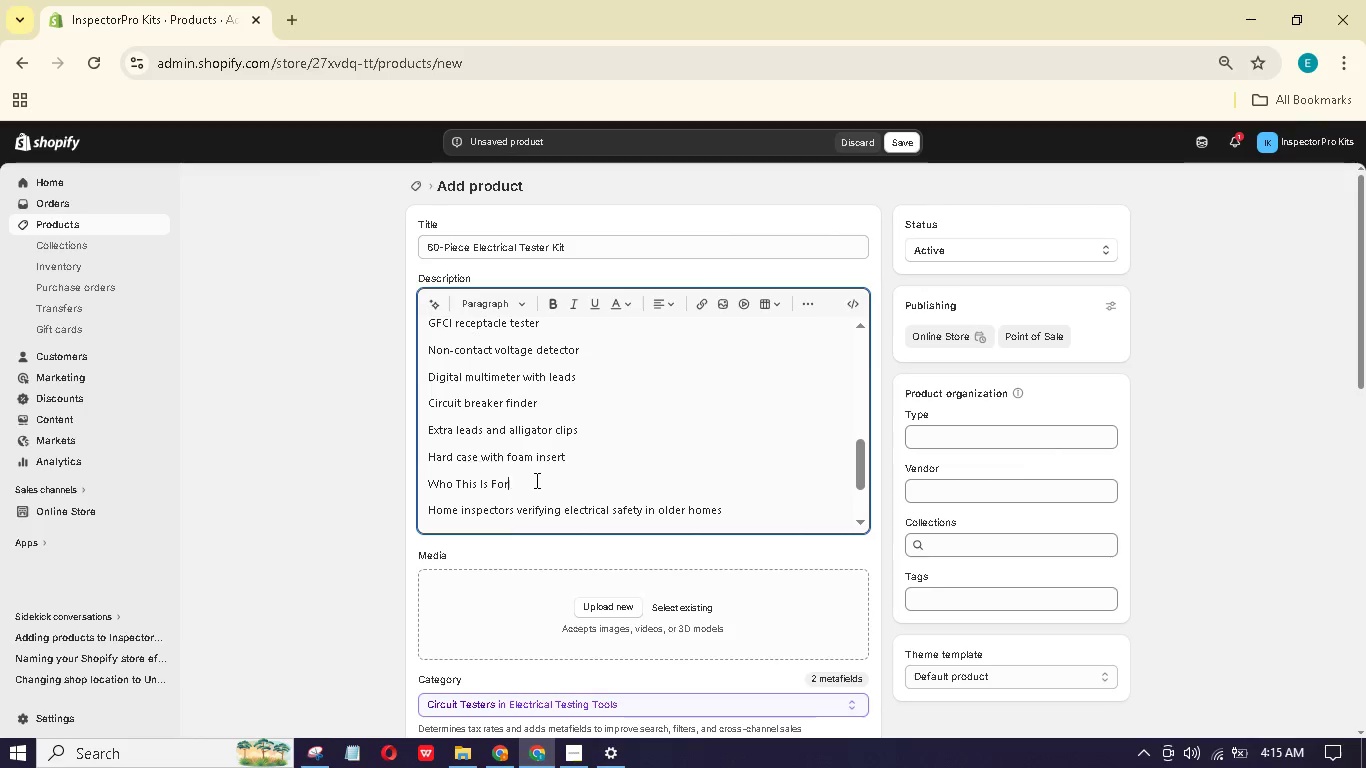 
double_click([535, 480])
 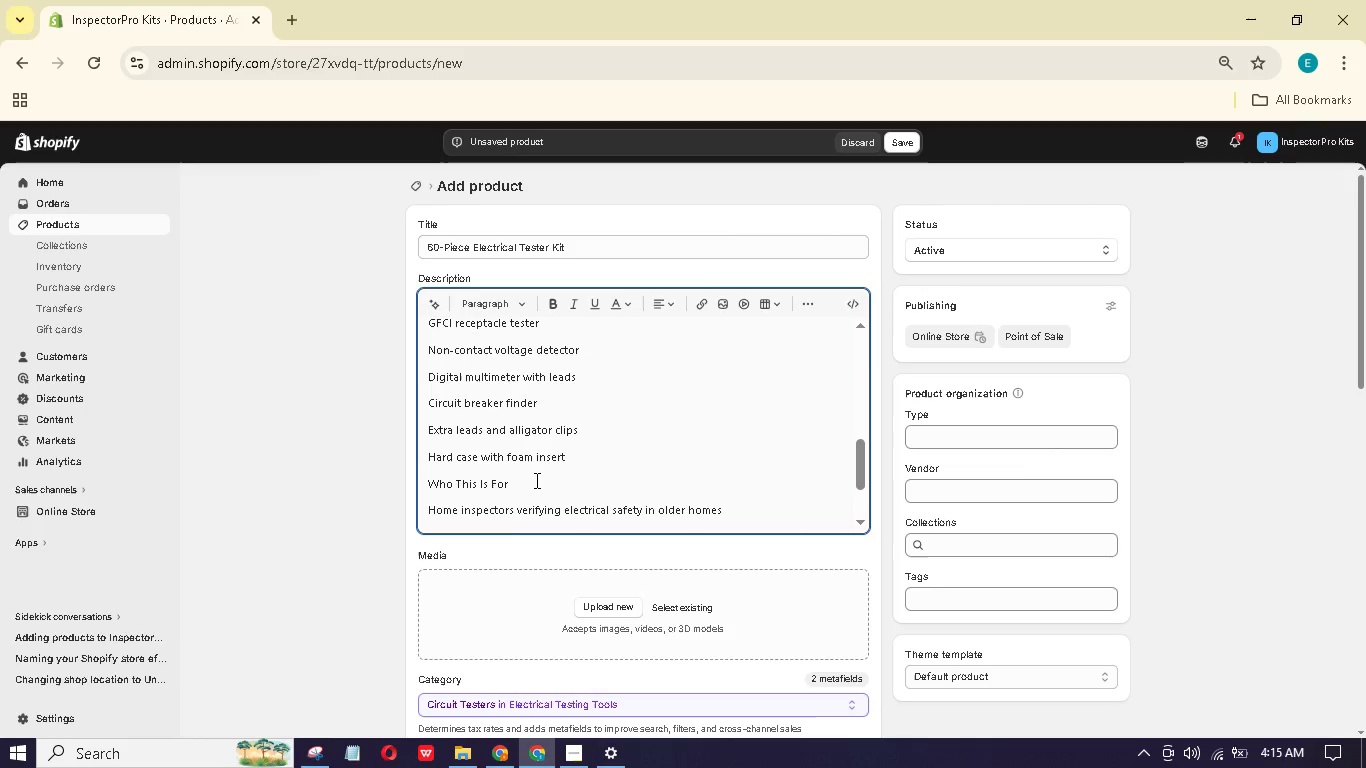 
left_click_drag(start_coordinate=[535, 480], to_coordinate=[533, 494])
 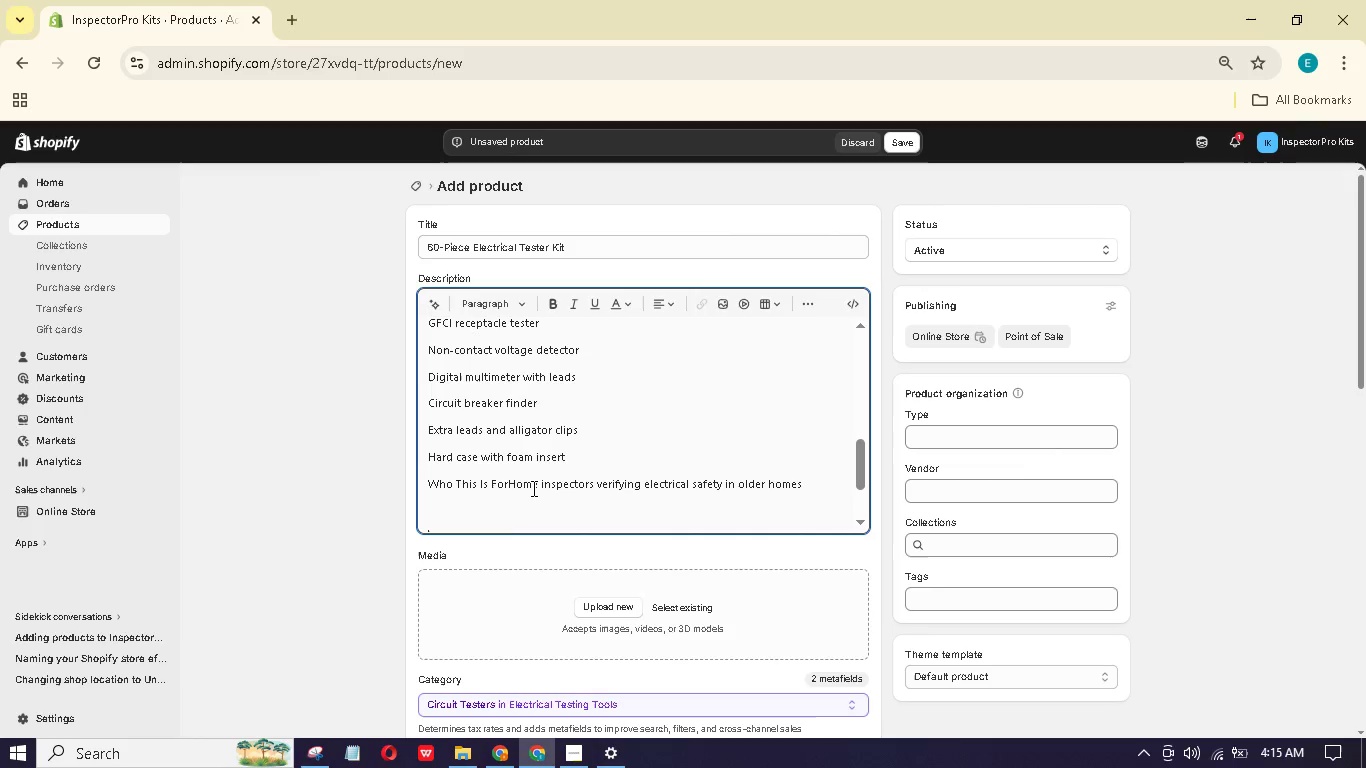 
key(Control+Z)
 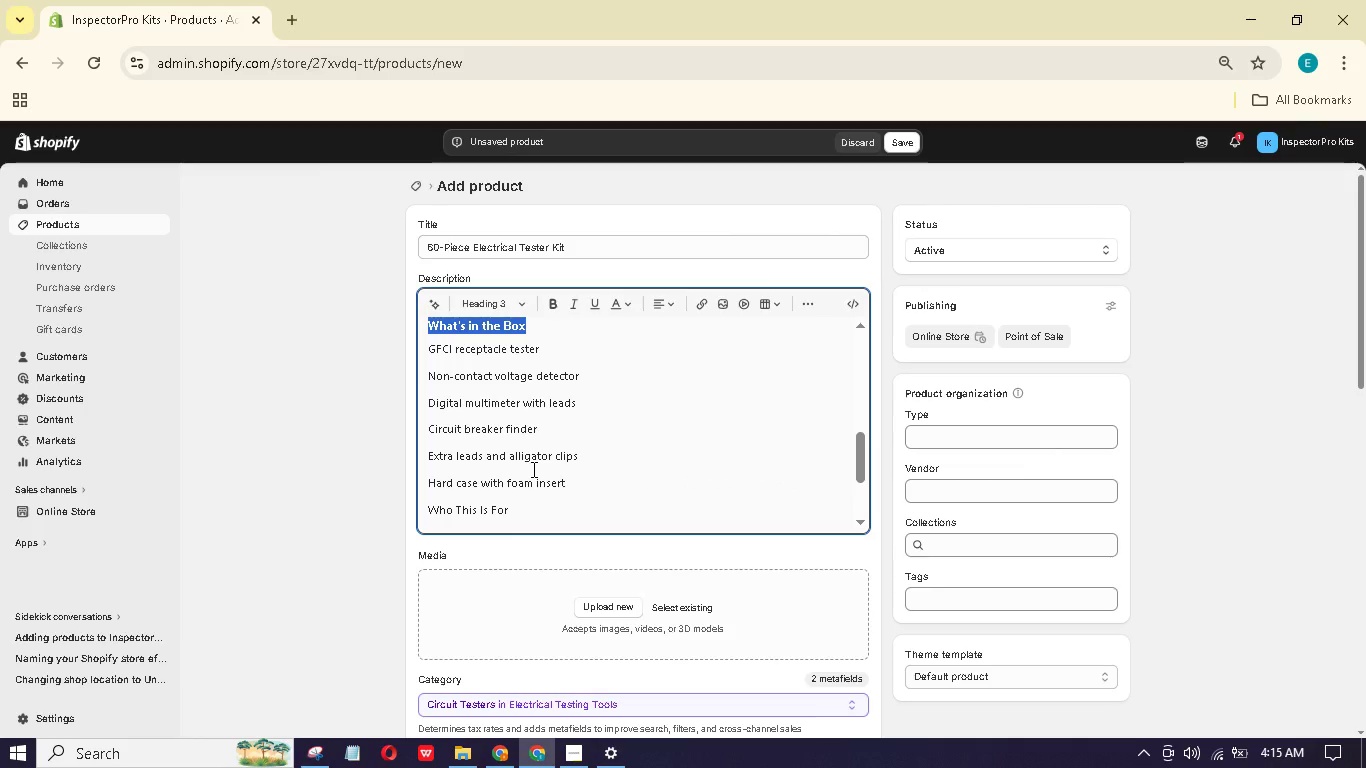 
scroll: coordinate [532, 469], scroll_direction: down, amount: 5.0
 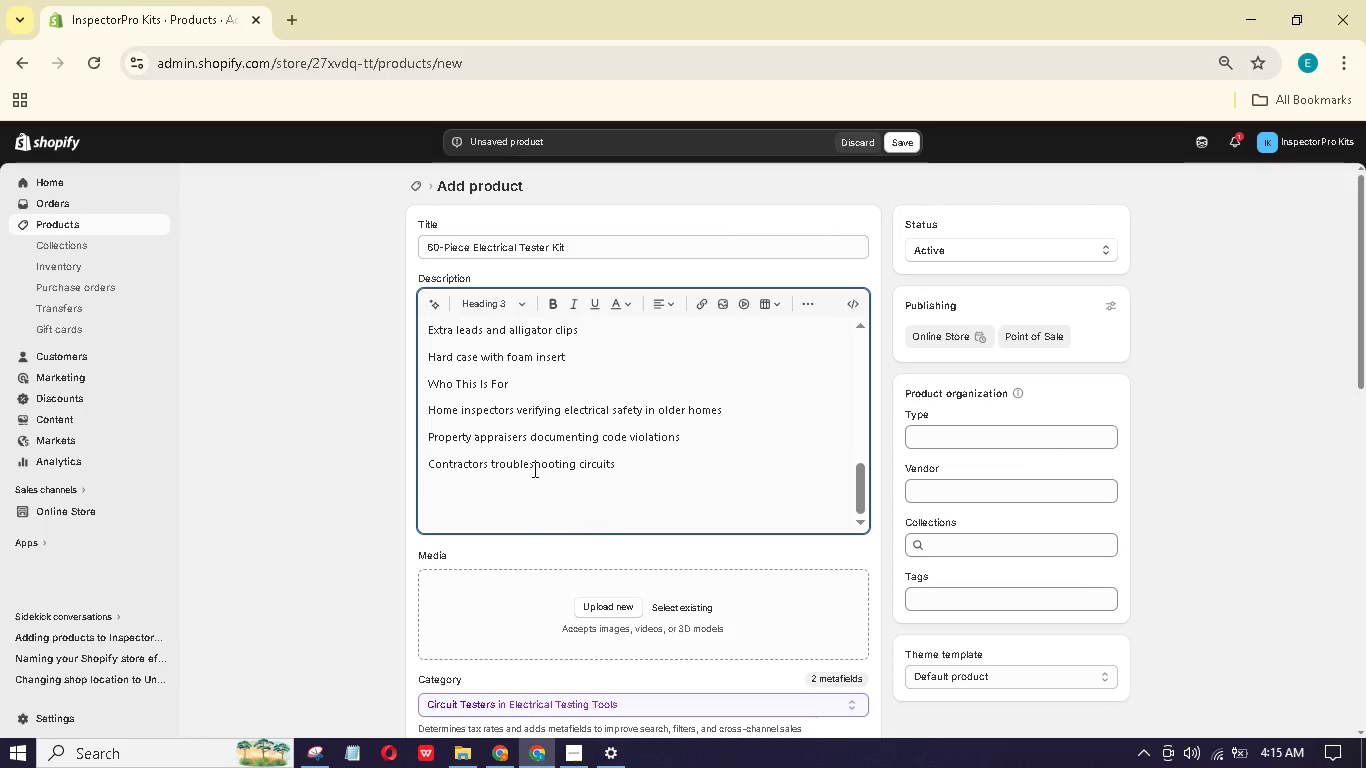 
scroll: coordinate [533, 469], scroll_direction: up, amount: 1.0
 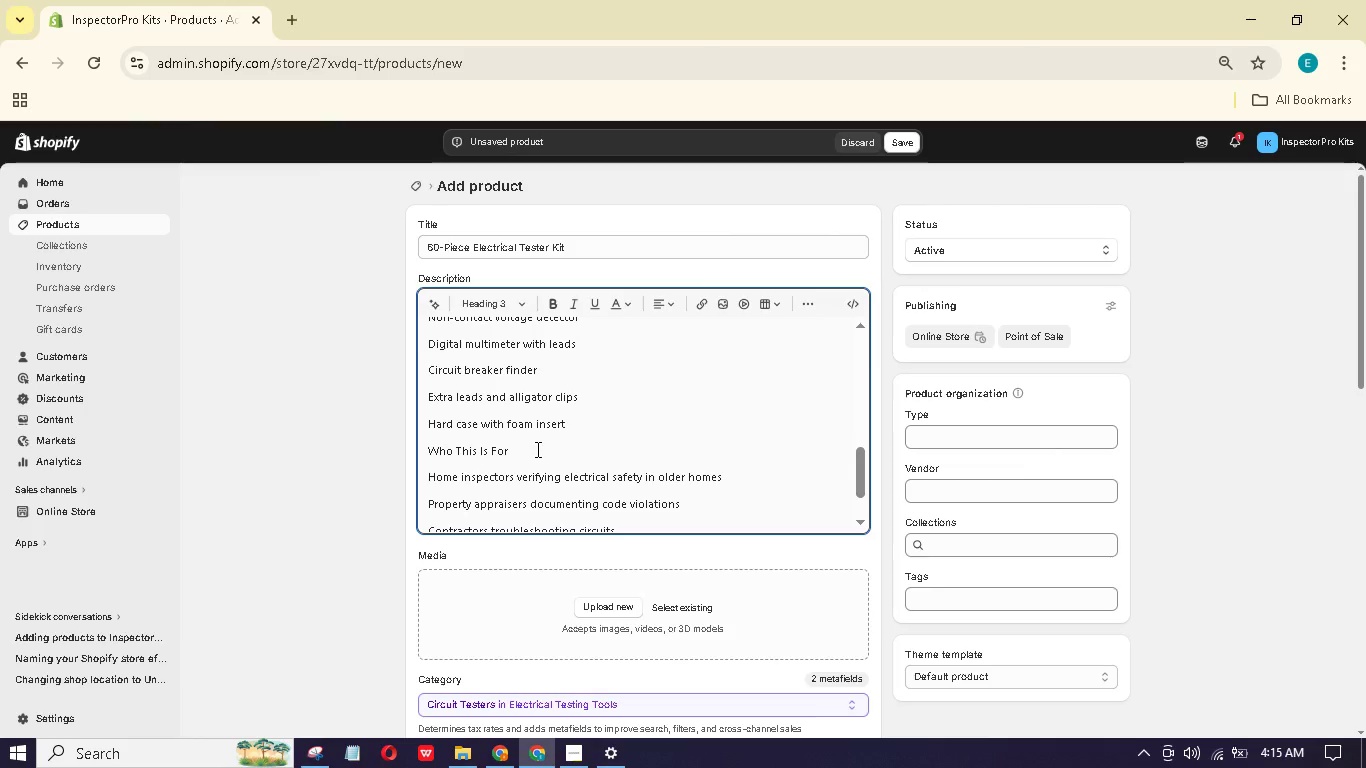 
left_click_drag(start_coordinate=[536, 449], to_coordinate=[428, 443])
 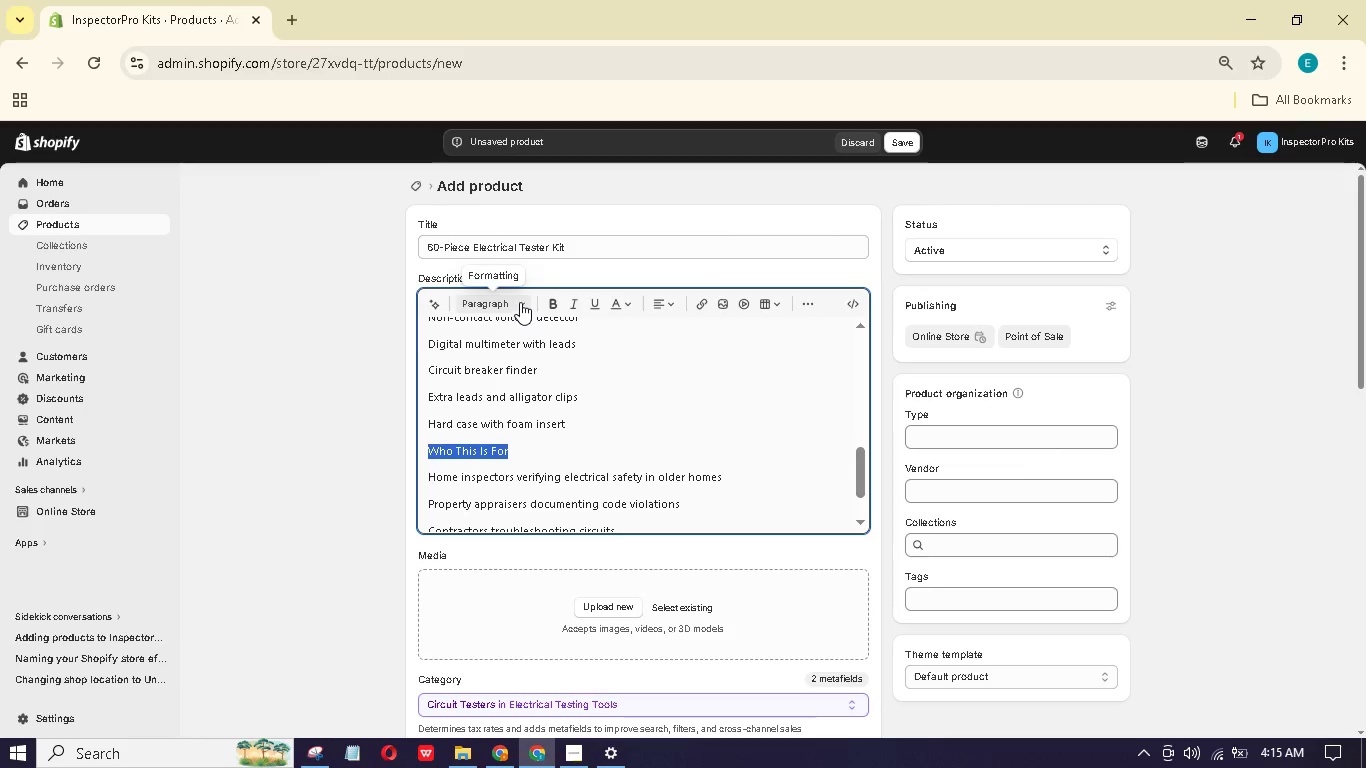 
left_click([520, 302])
 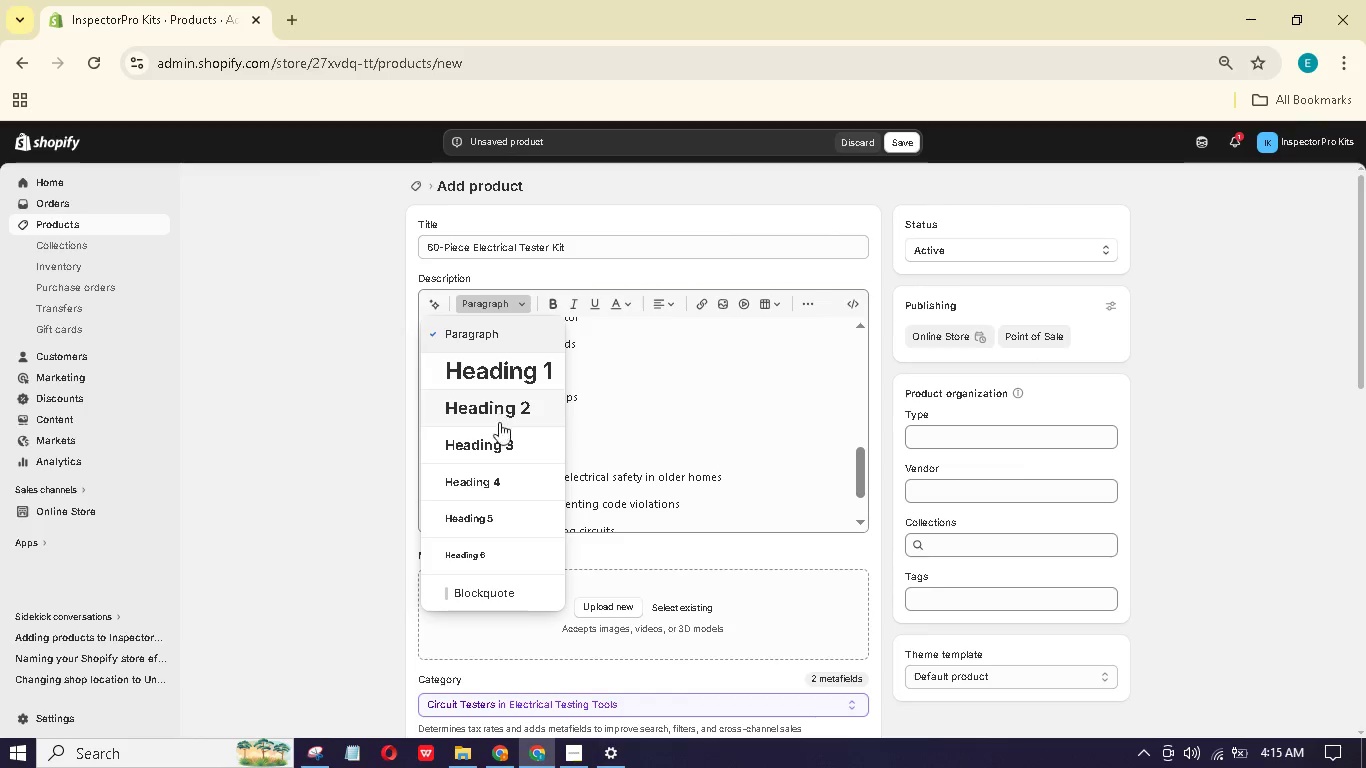 
left_click([502, 438])
 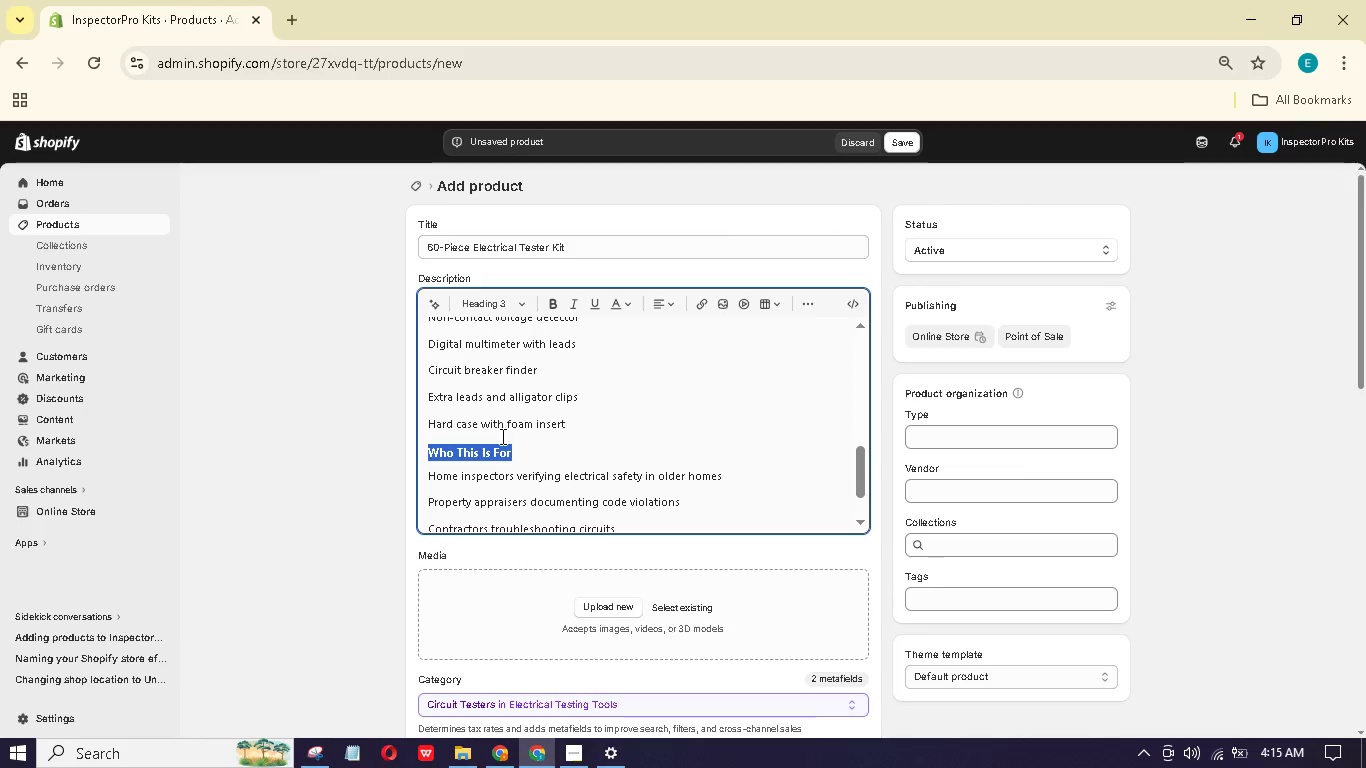 
scroll: coordinate [501, 434], scroll_direction: up, amount: 1.0
 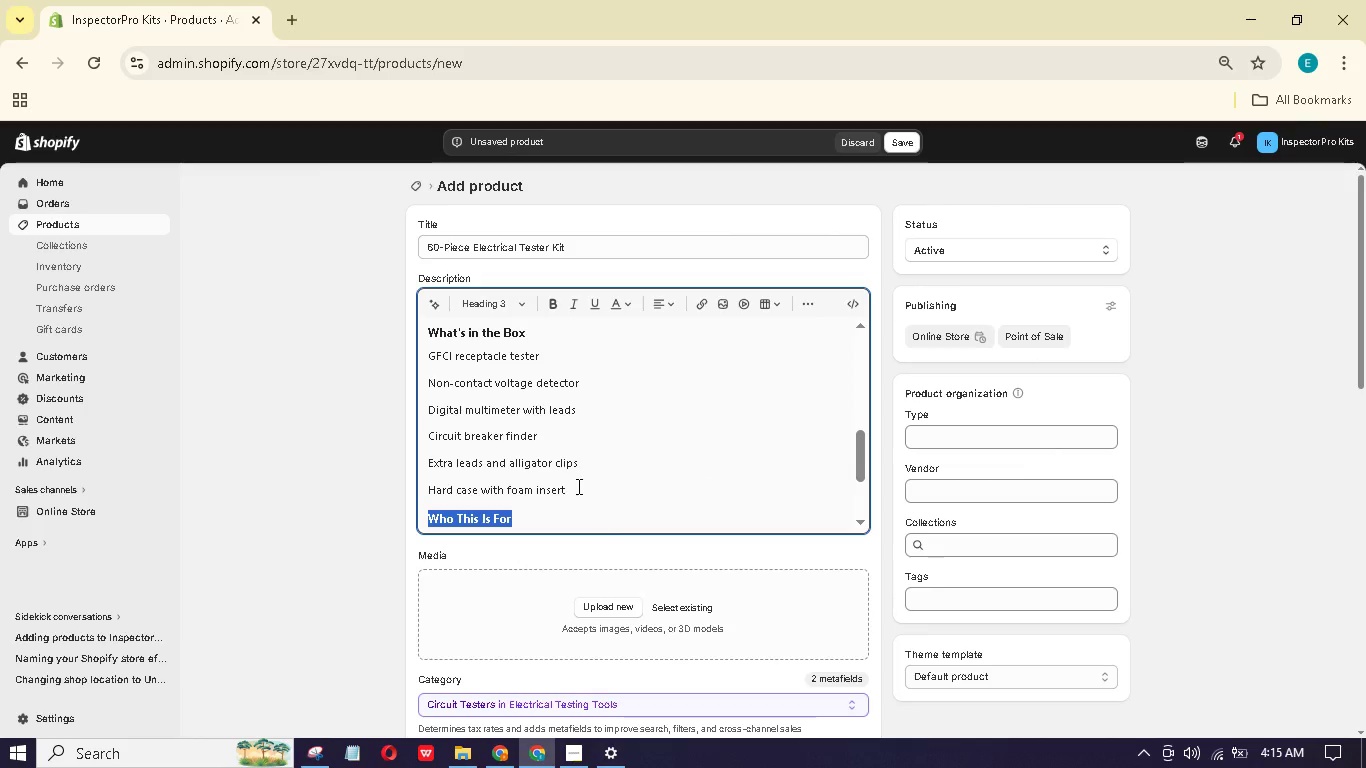 
left_click_drag(start_coordinate=[579, 488], to_coordinate=[427, 350])
 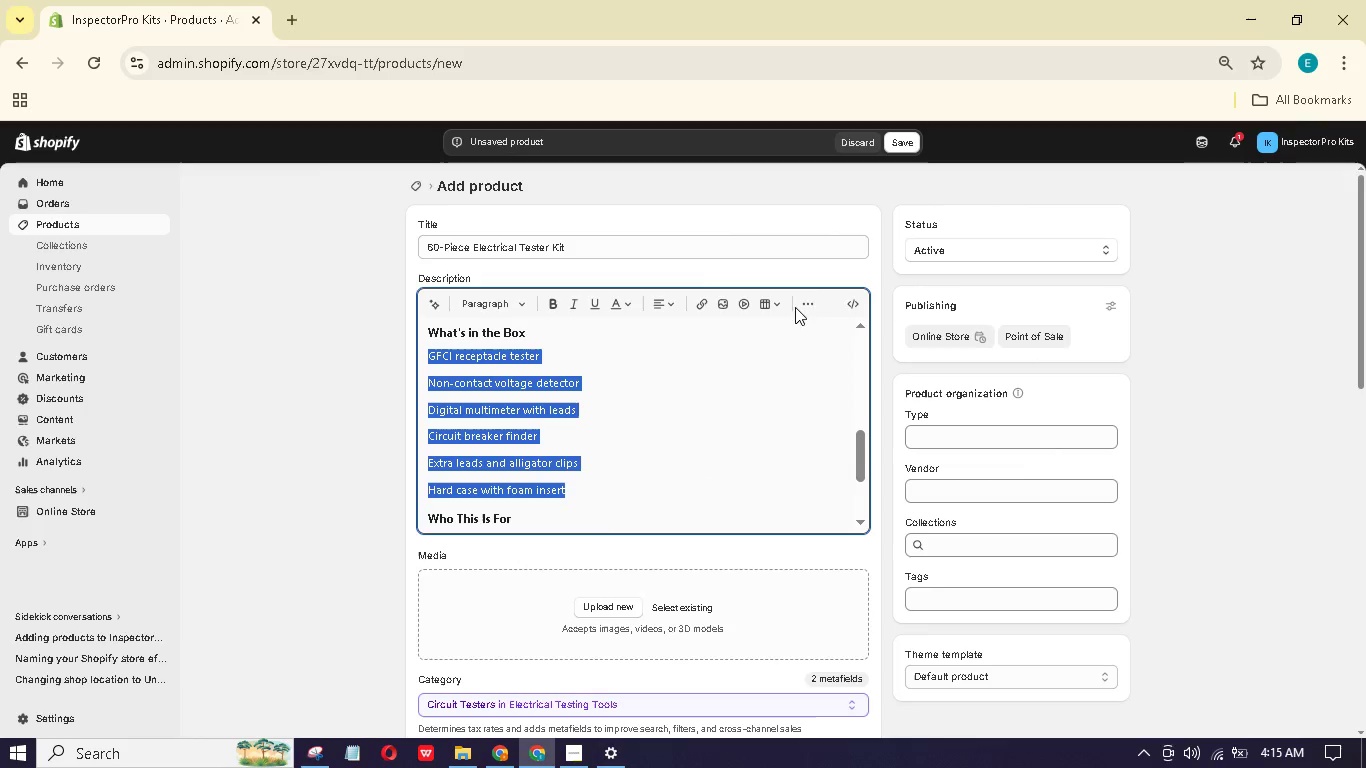 
left_click([799, 307])
 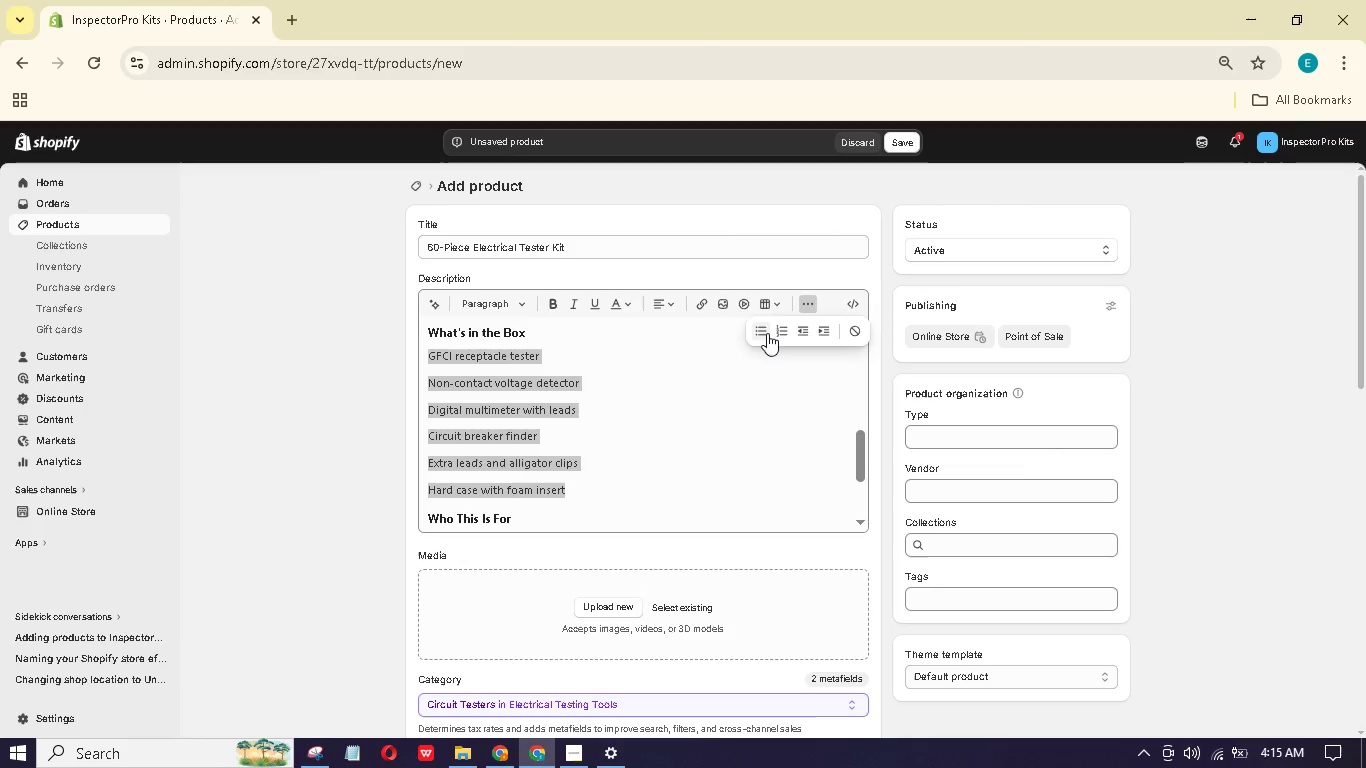 
left_click([763, 333])
 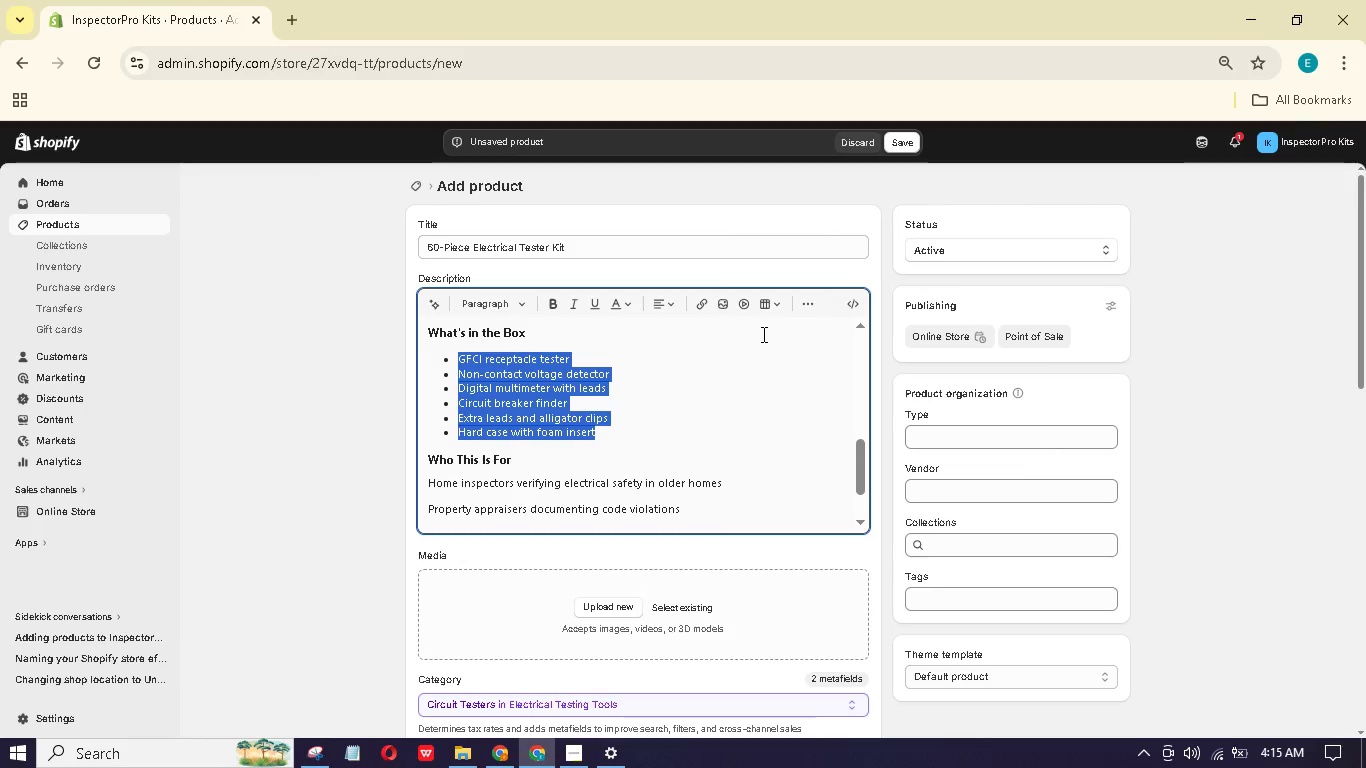 
left_click([686, 432])
 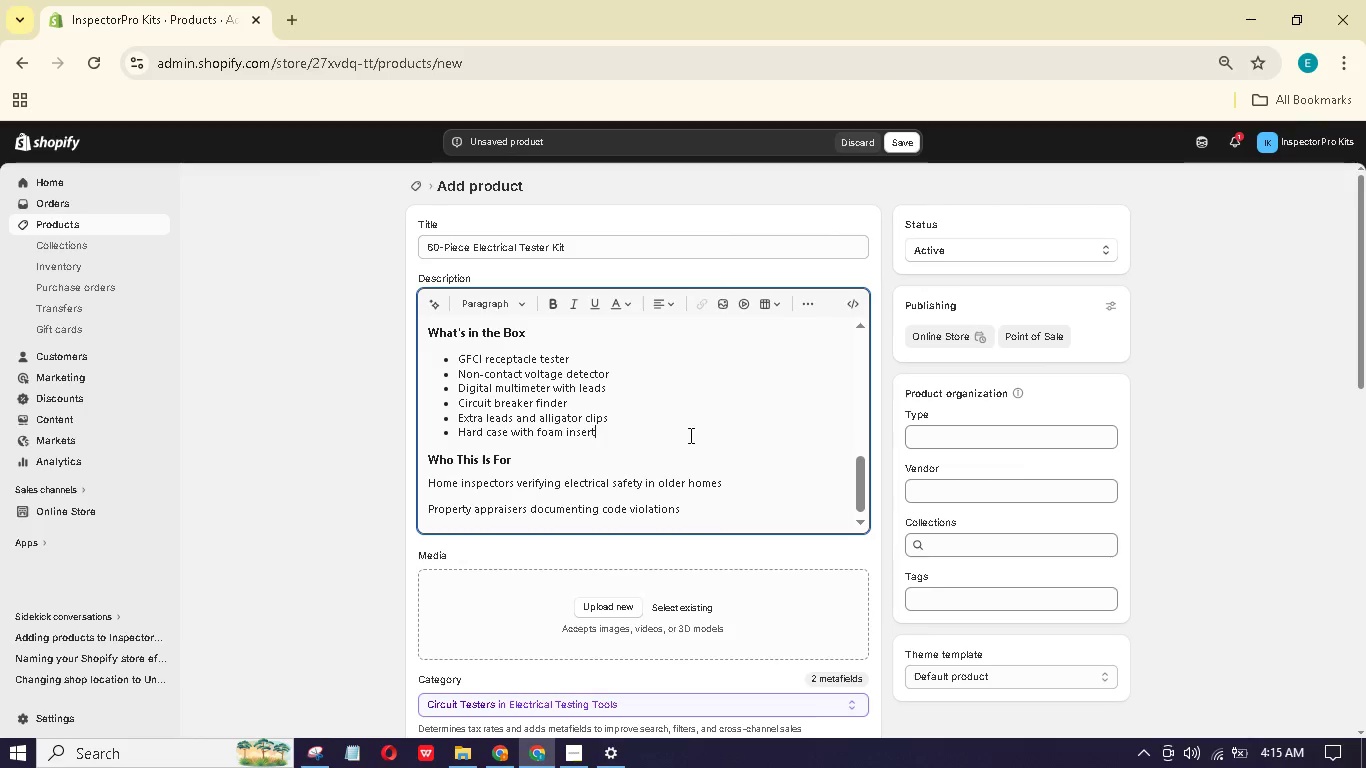 
scroll: coordinate [689, 435], scroll_direction: down, amount: 1.0
 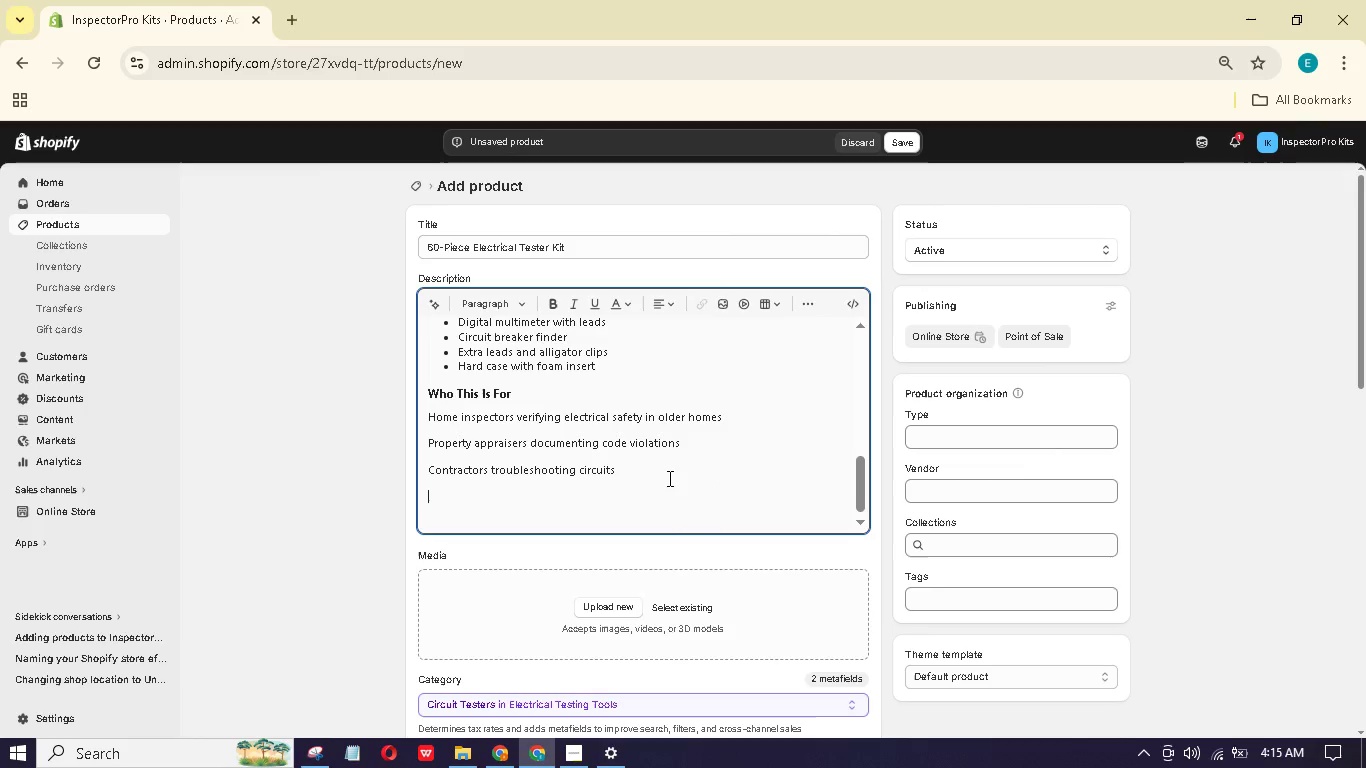 
left_click([668, 478])
 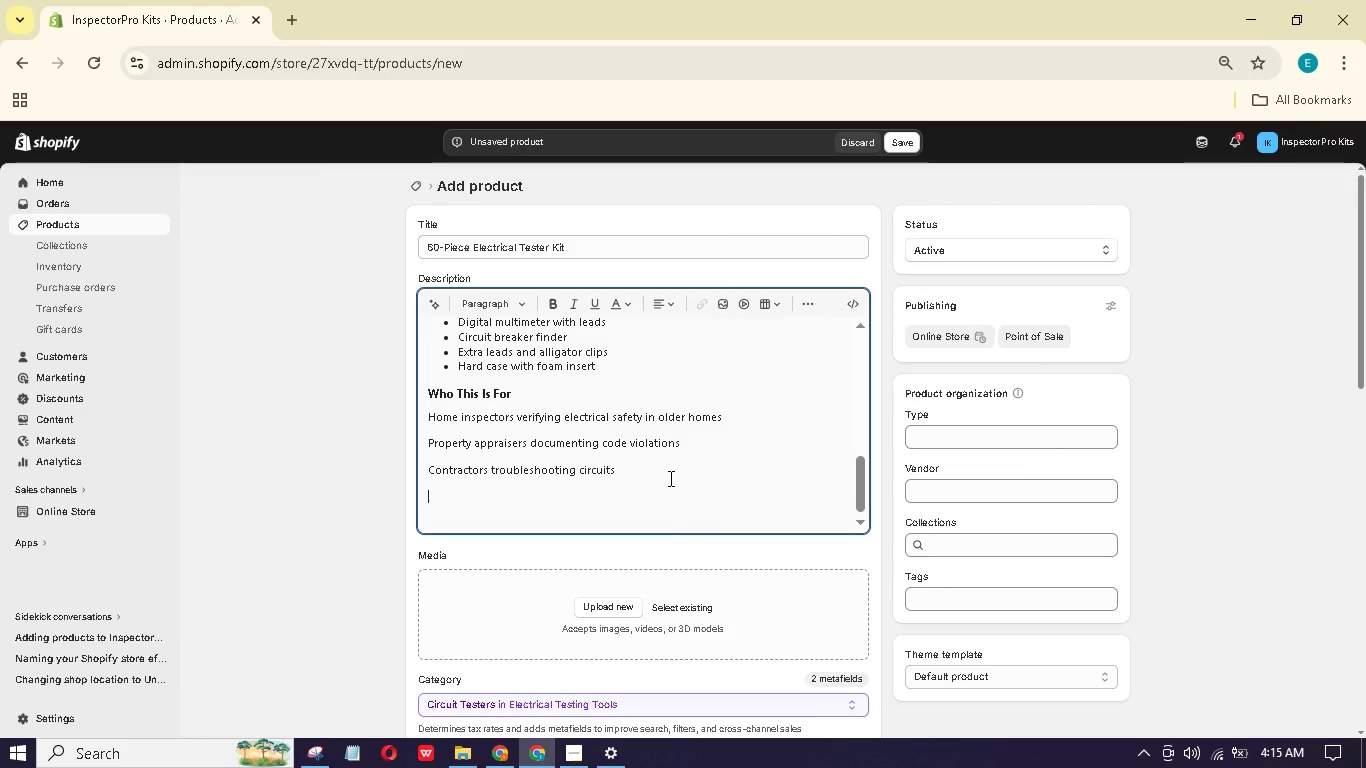 
scroll: coordinate [669, 478], scroll_direction: up, amount: 1.0
 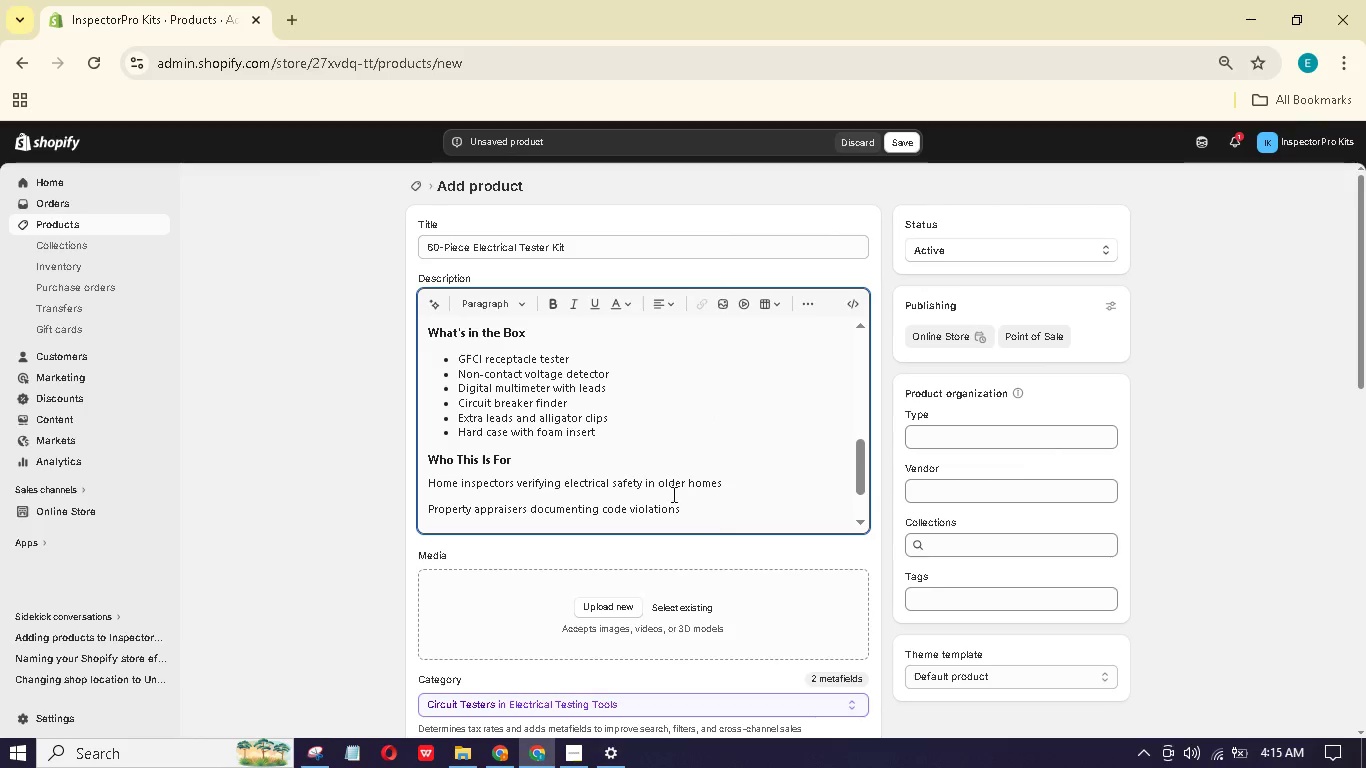 
scroll: coordinate [672, 497], scroll_direction: down, amount: 2.0
 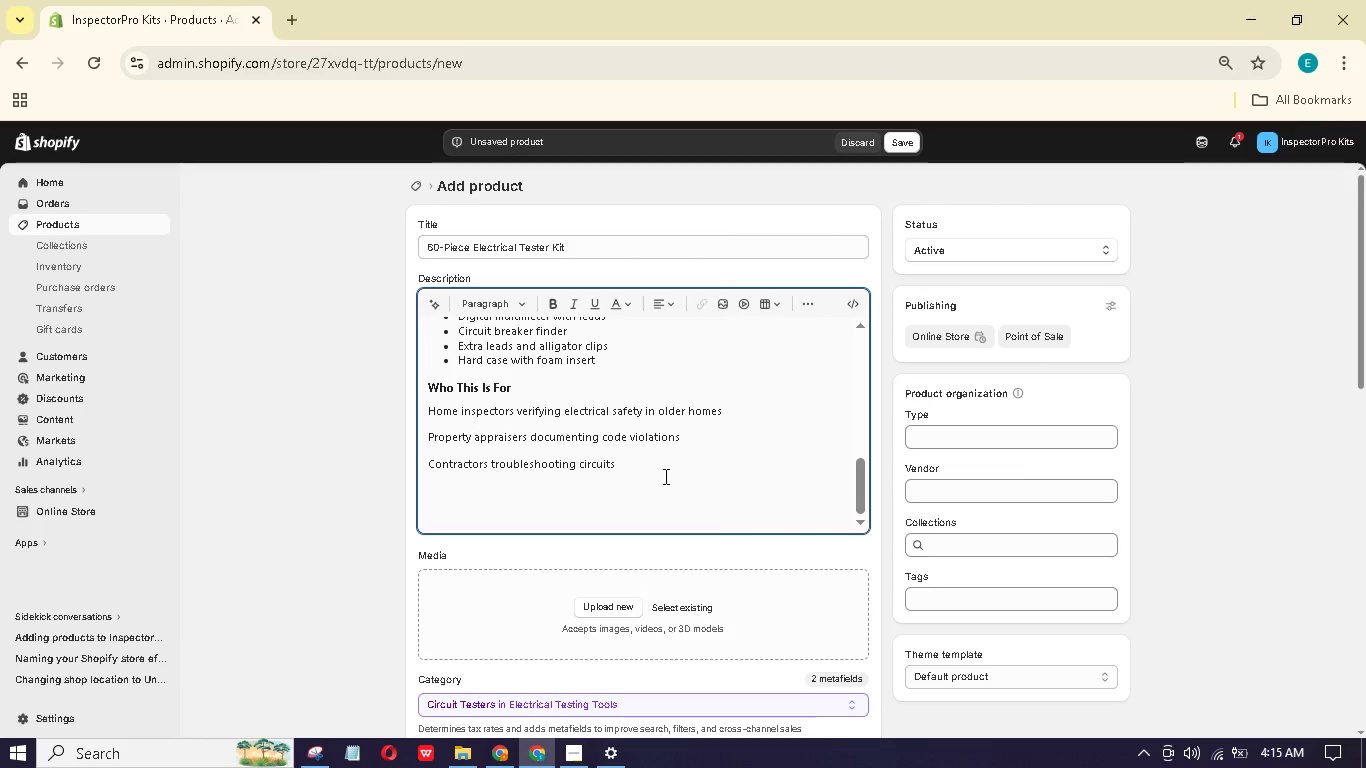 
left_click_drag(start_coordinate=[665, 472], to_coordinate=[406, 405])
 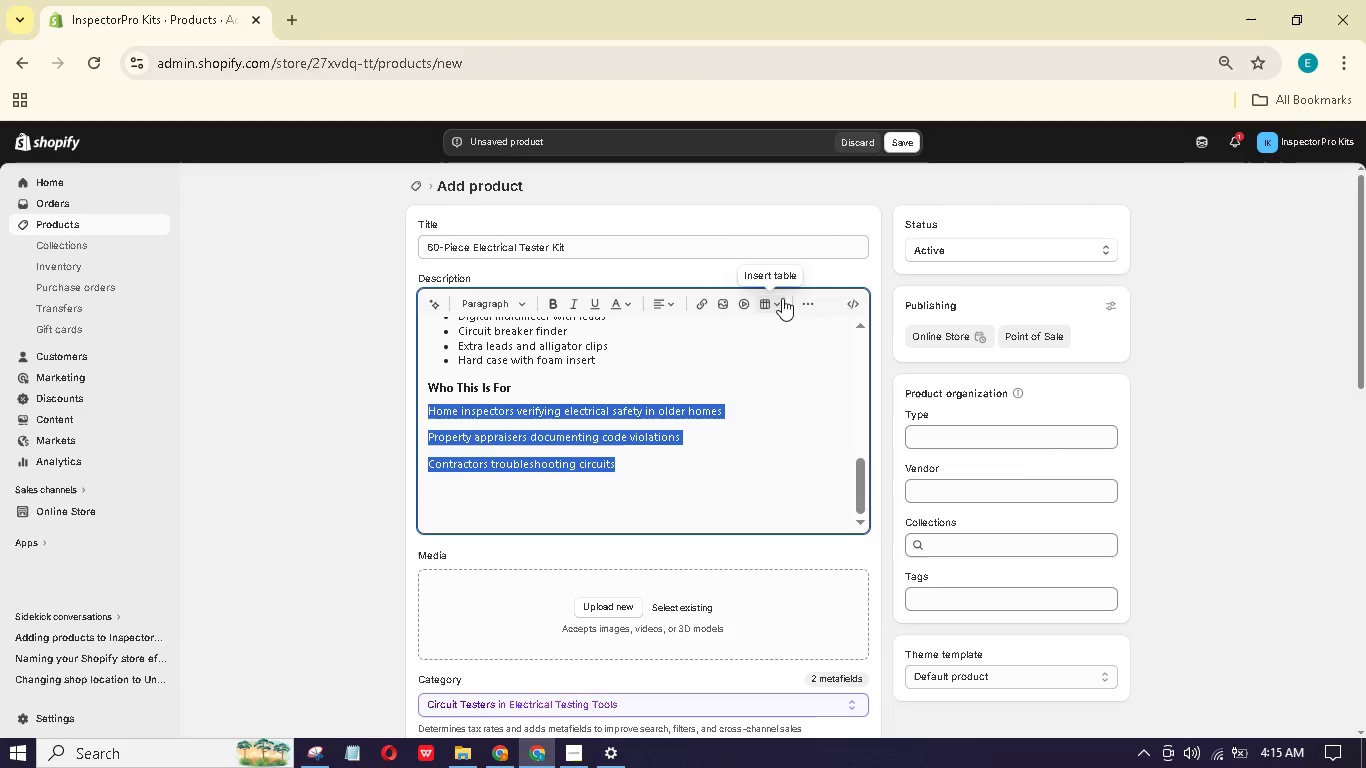 
left_click([799, 302])
 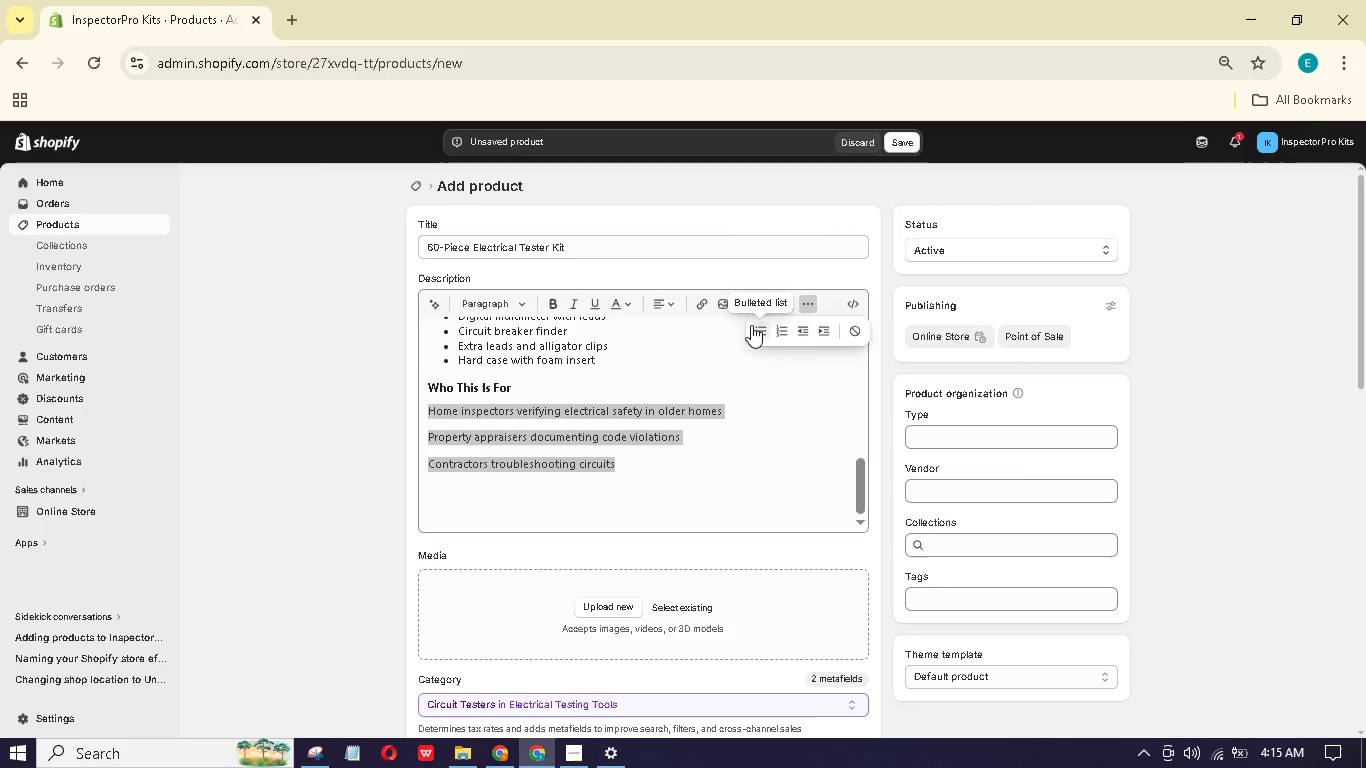 
left_click([751, 325])
 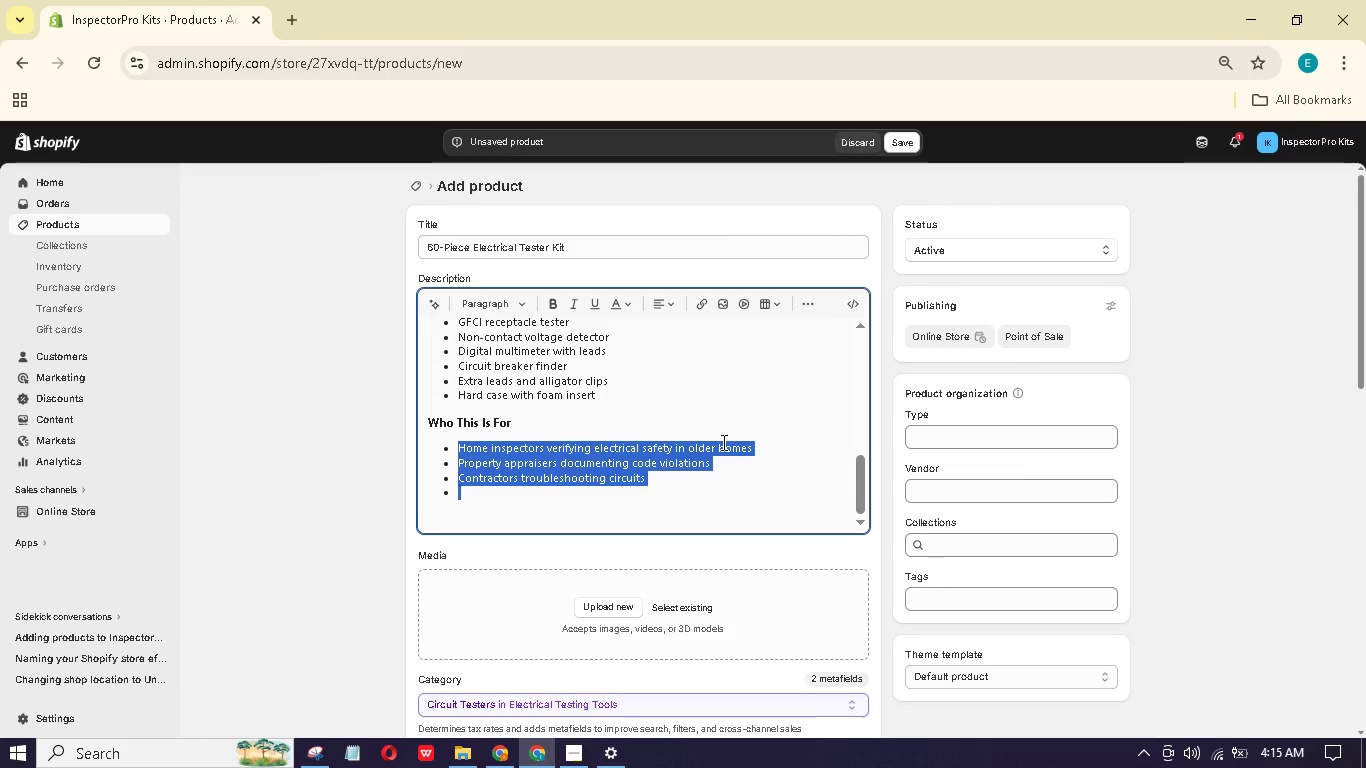 
left_click([665, 492])
 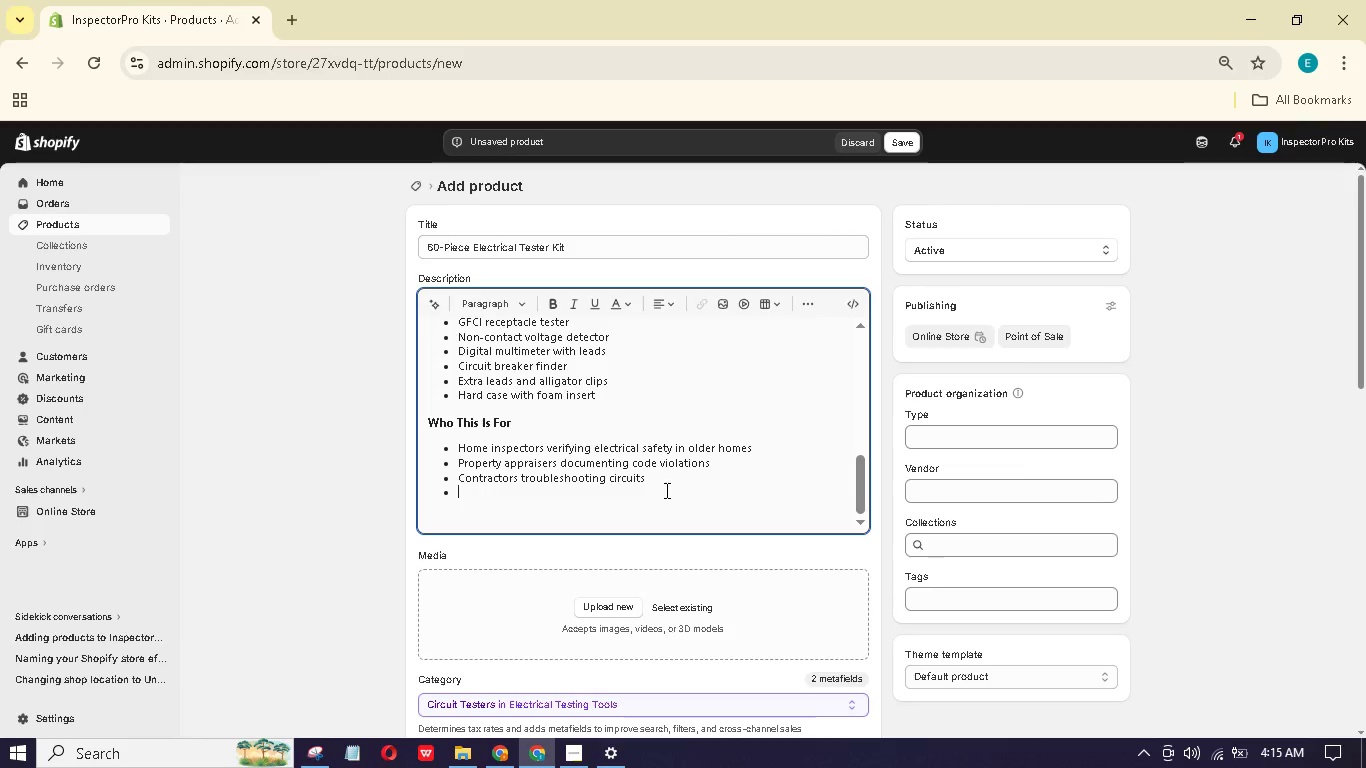 
key(Enter)
 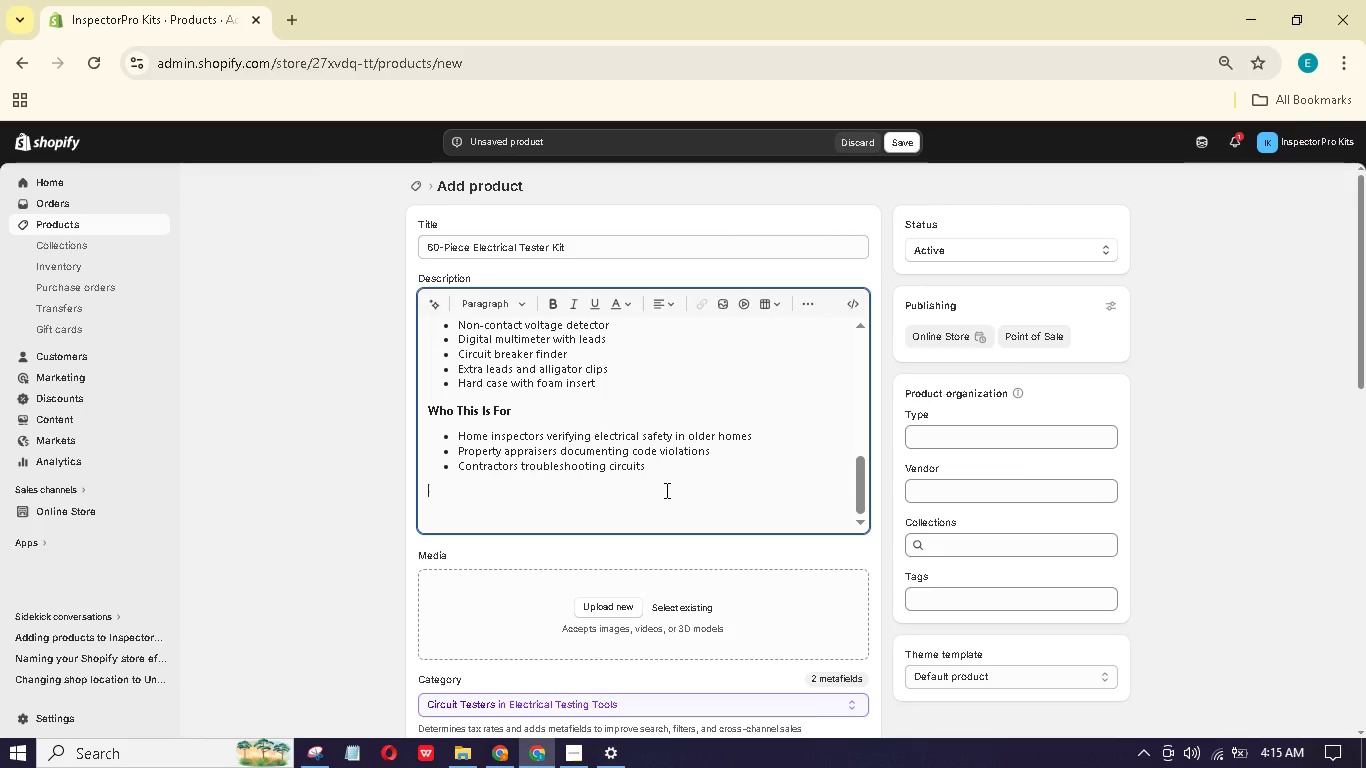 
key(Backspace)
 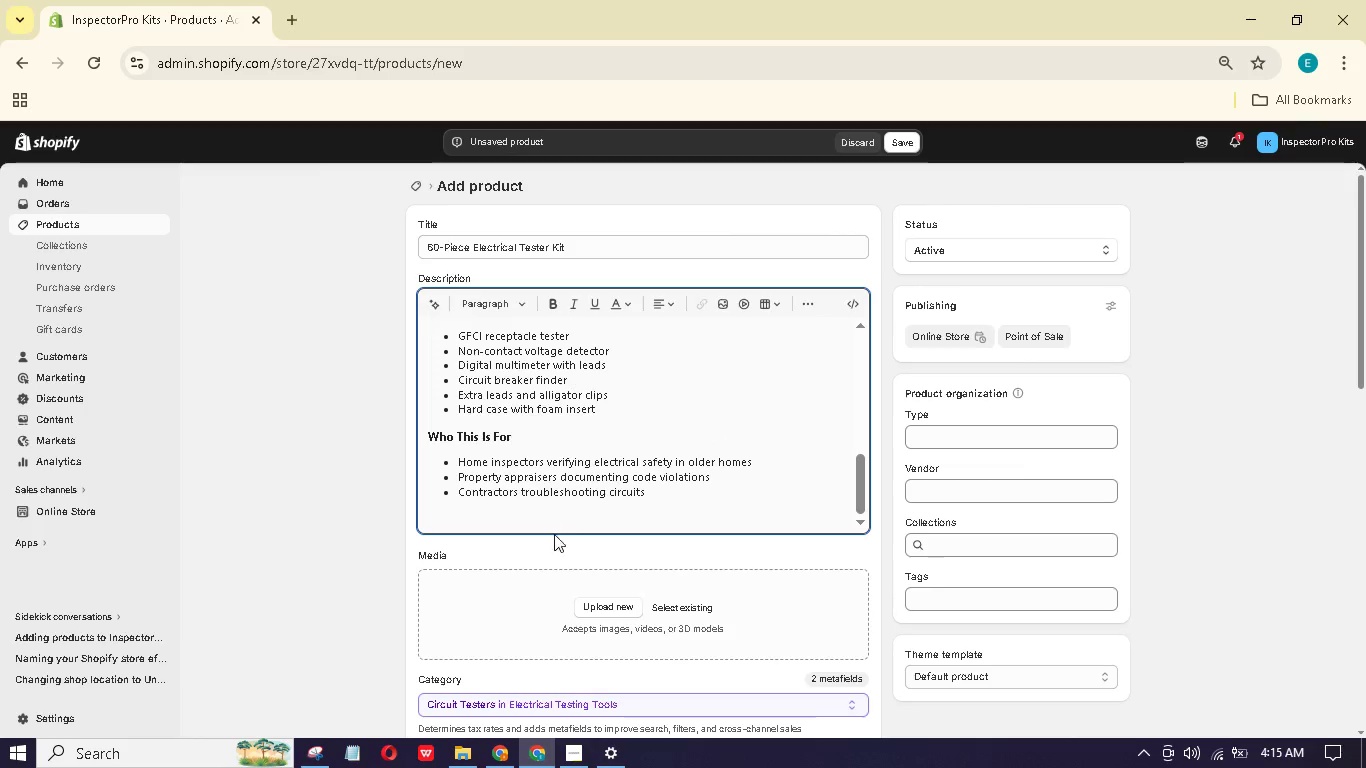 
left_click([548, 517])
 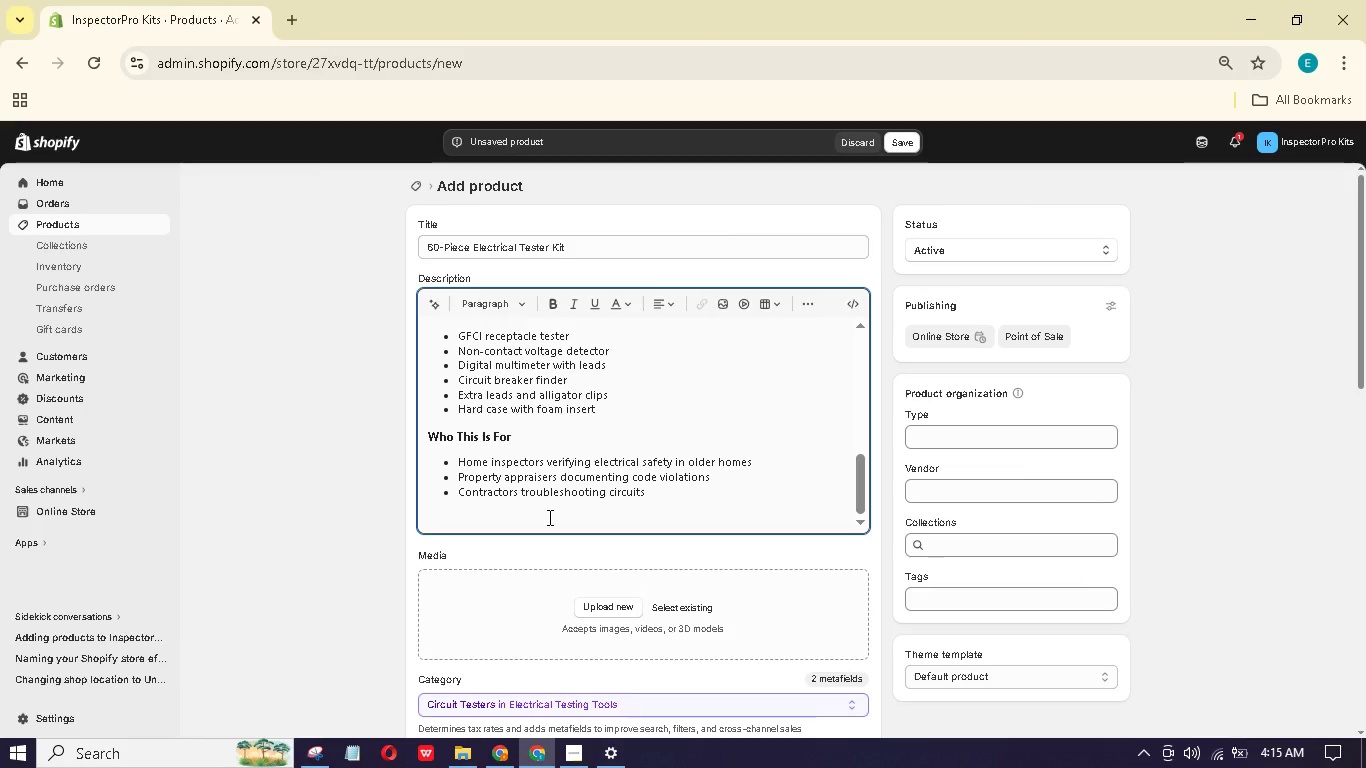 
key(Backspace)
 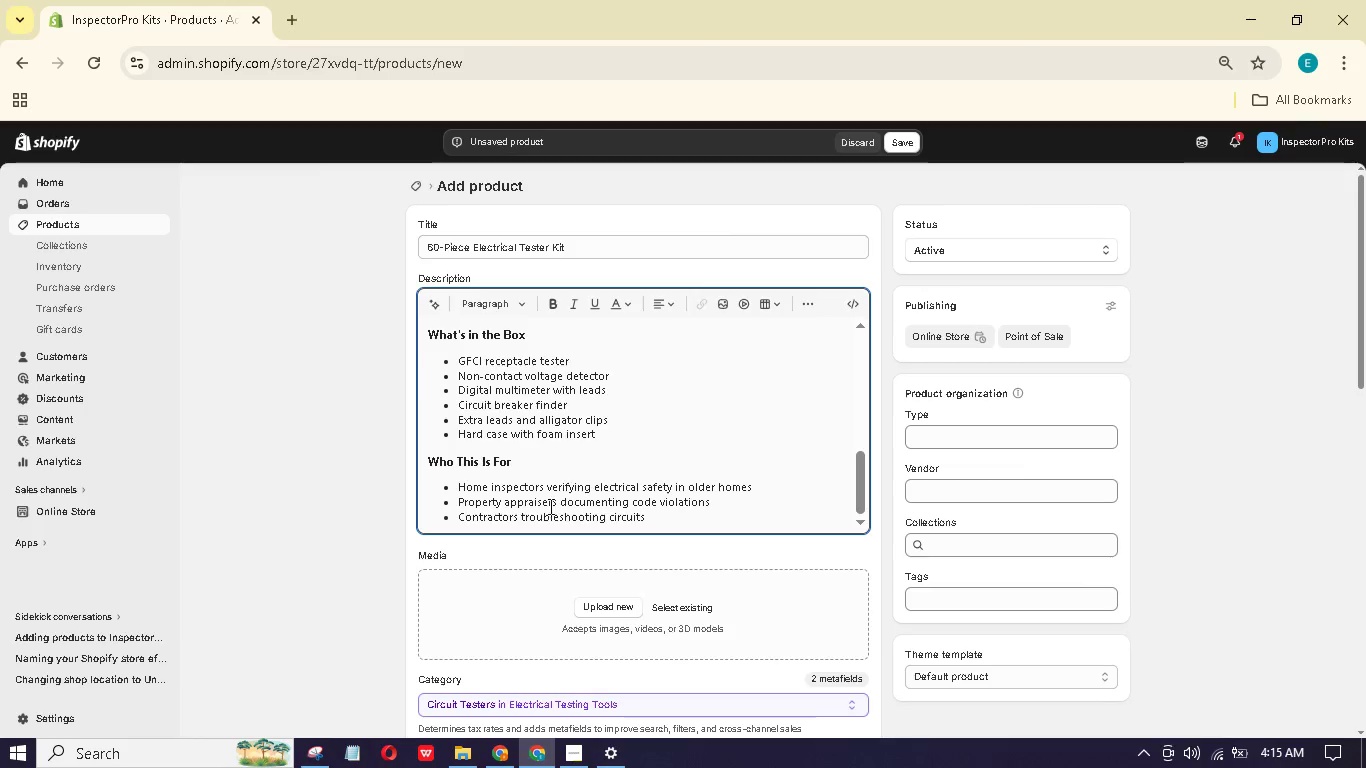 
scroll: coordinate [549, 504], scroll_direction: up, amount: 4.0
 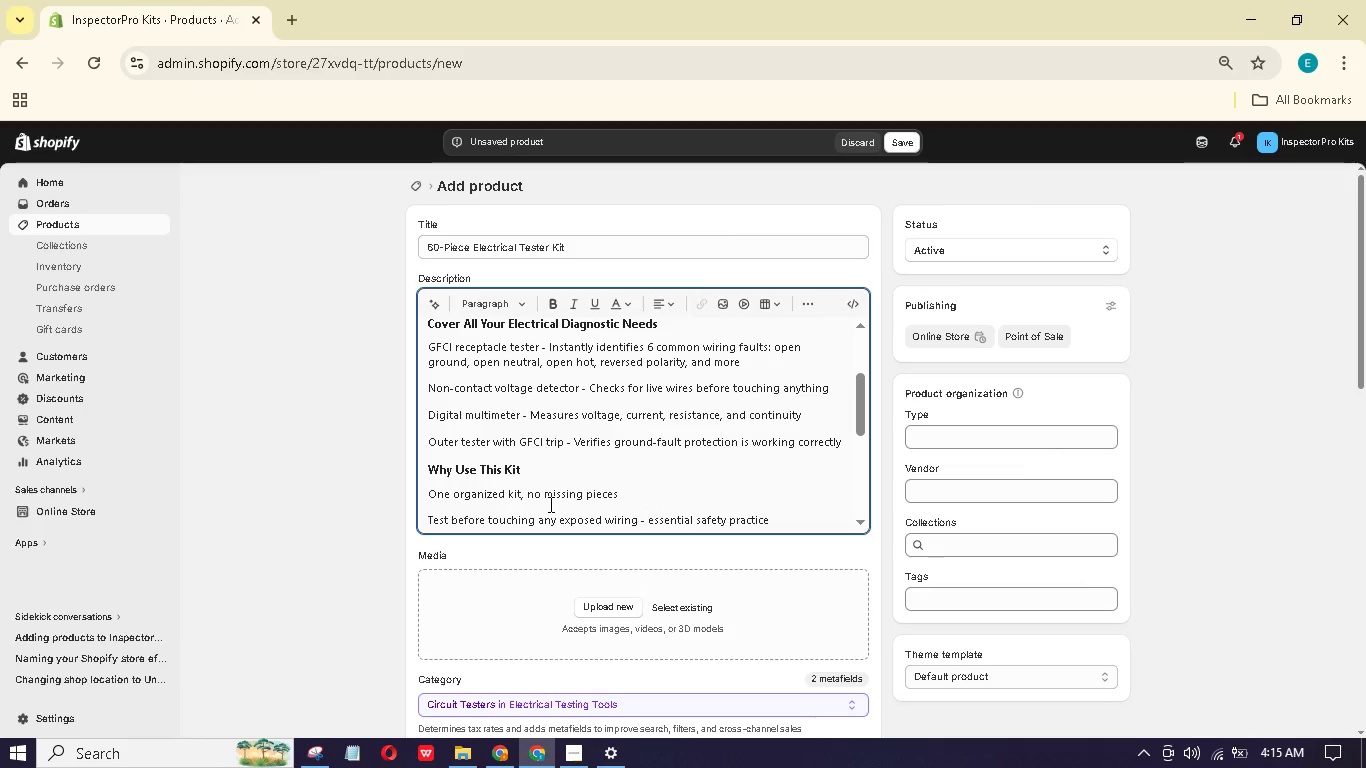 
scroll: coordinate [551, 504], scroll_direction: down, amount: 2.0
 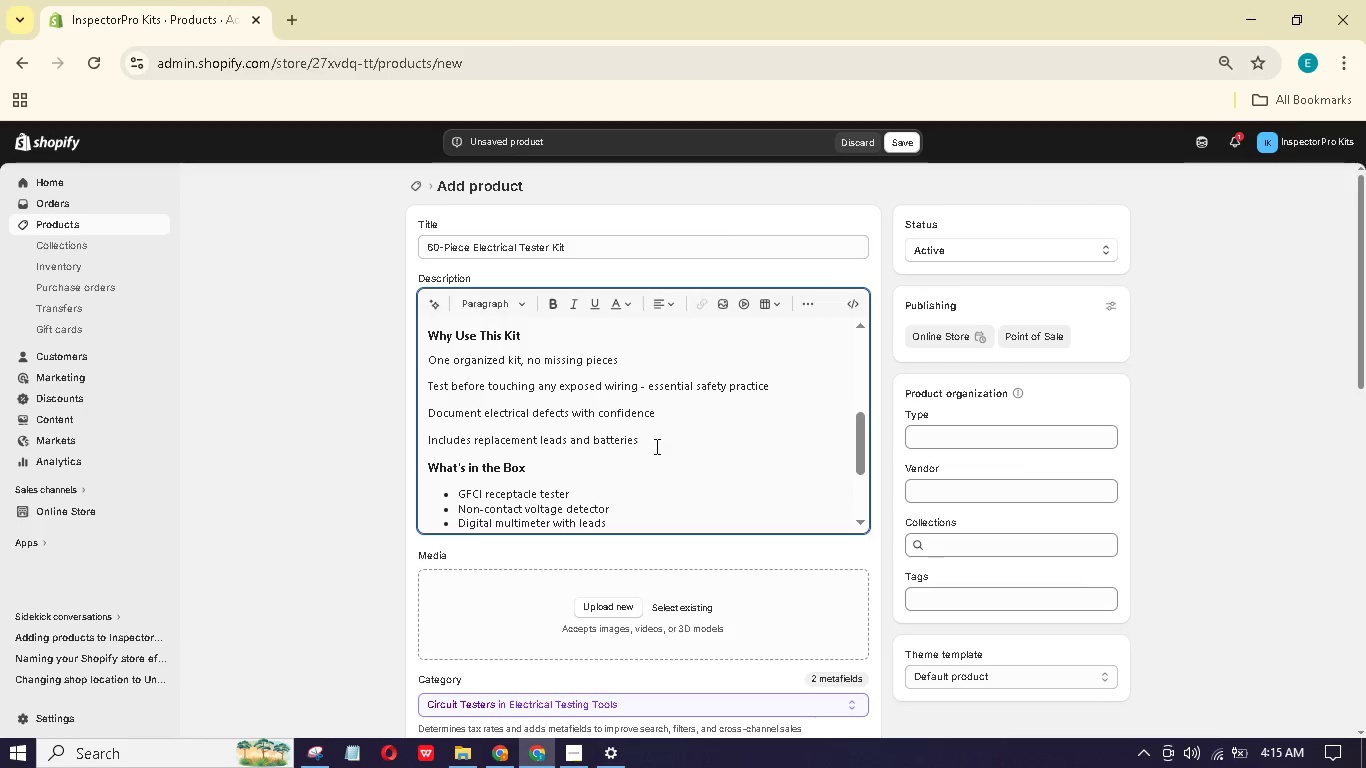 
left_click_drag(start_coordinate=[657, 445], to_coordinate=[428, 363])
 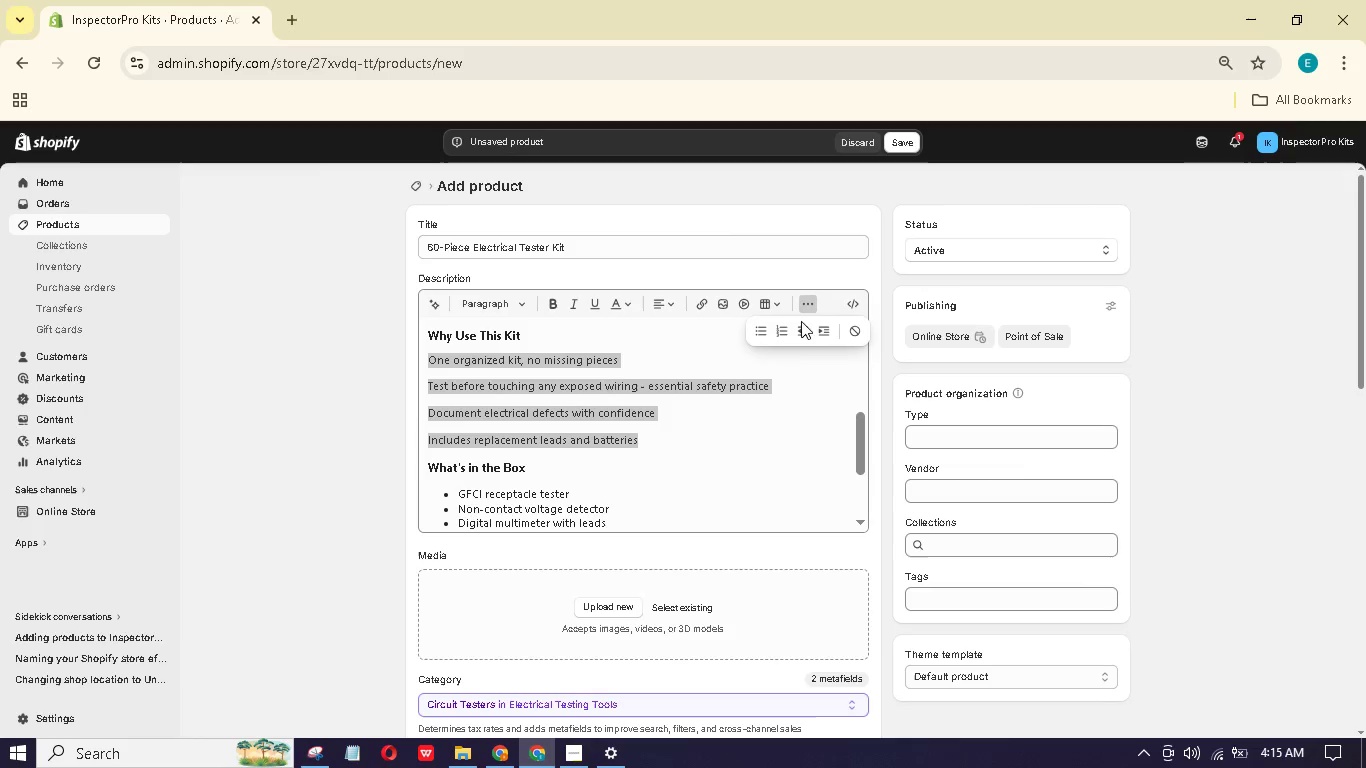 
left_click([786, 336])
 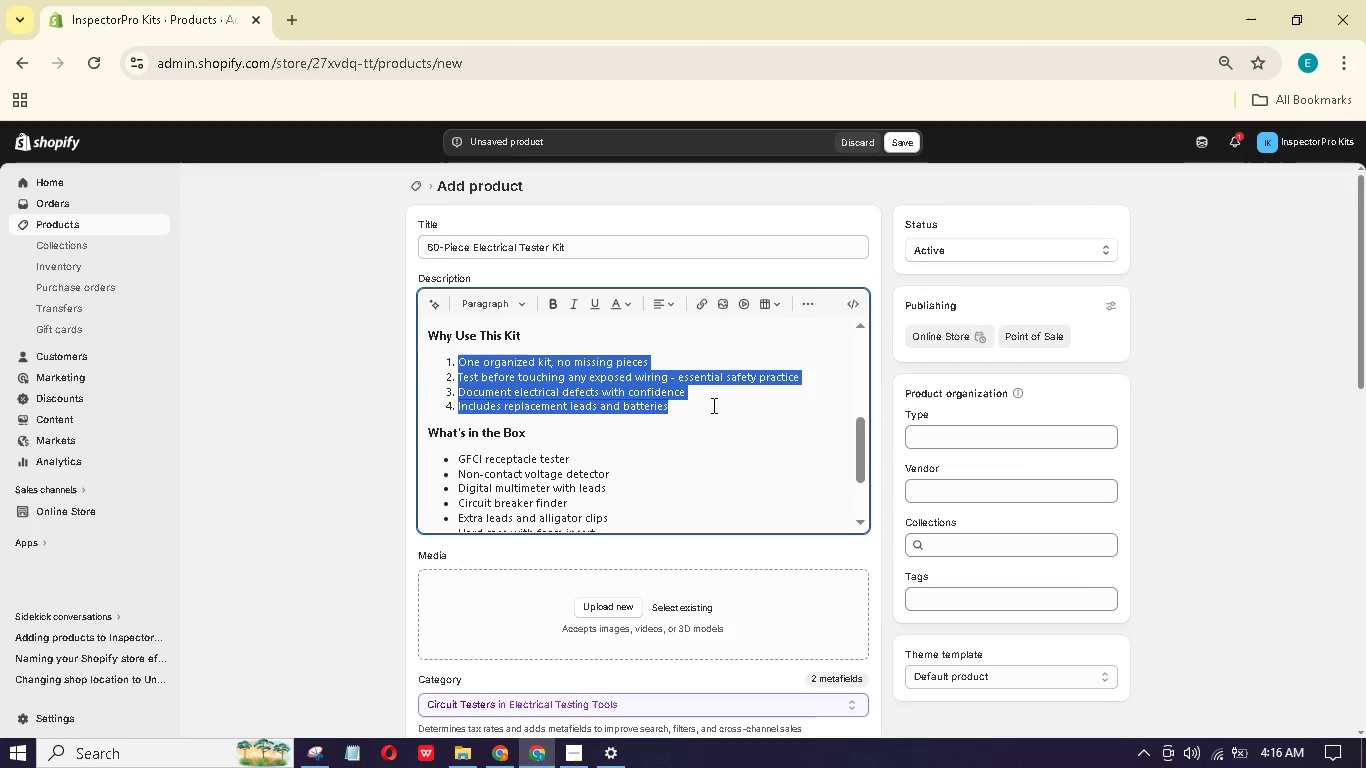 
scroll: coordinate [712, 405], scroll_direction: up, amount: 1.0
 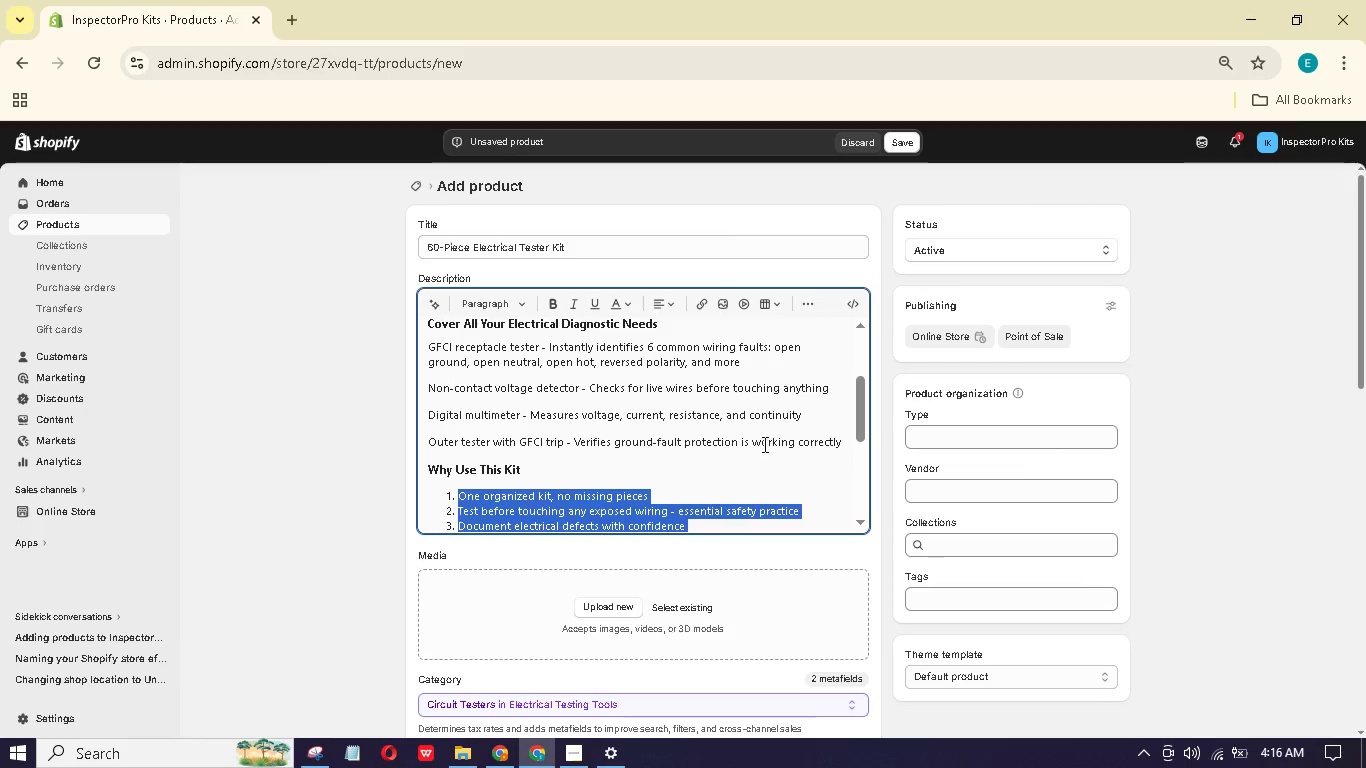 
left_click_drag(start_coordinate=[849, 445], to_coordinate=[702, 449])
 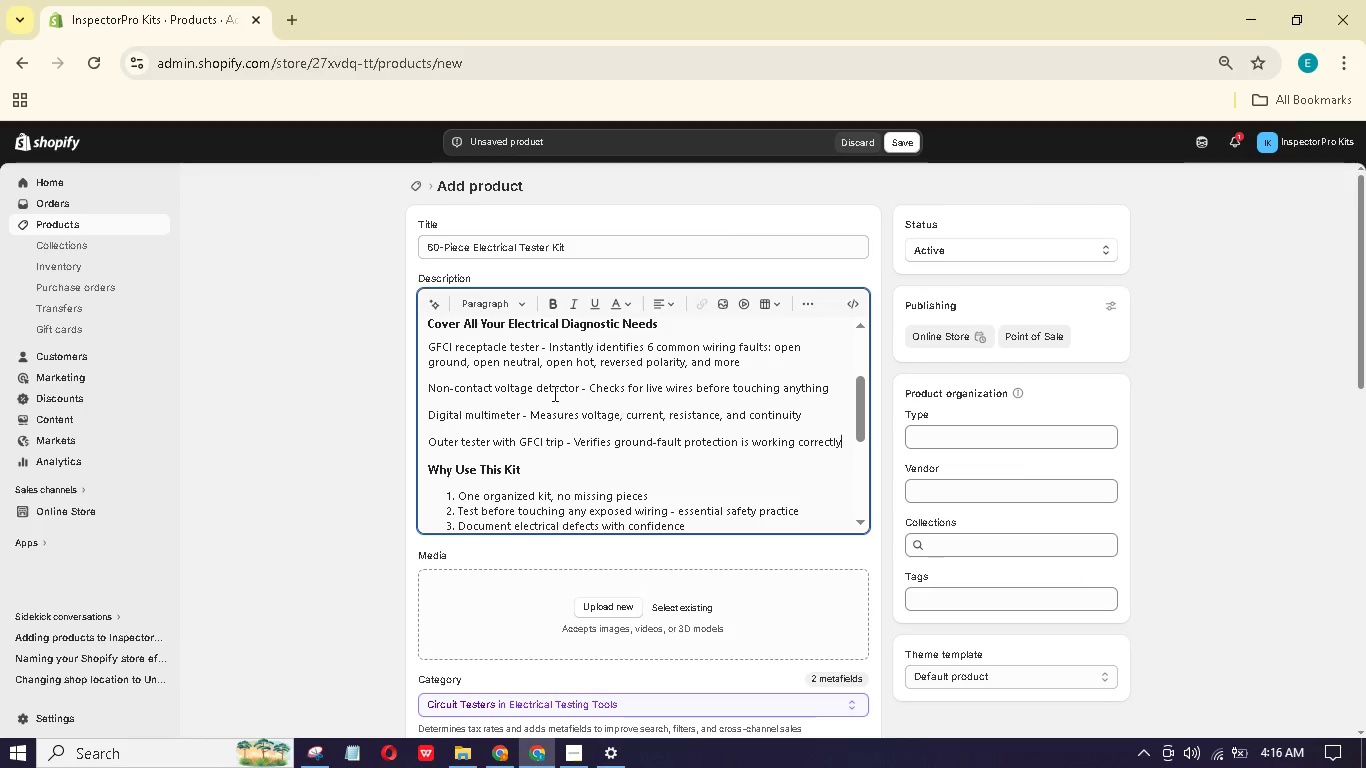 
scroll: coordinate [535, 381], scroll_direction: up, amount: 3.0
 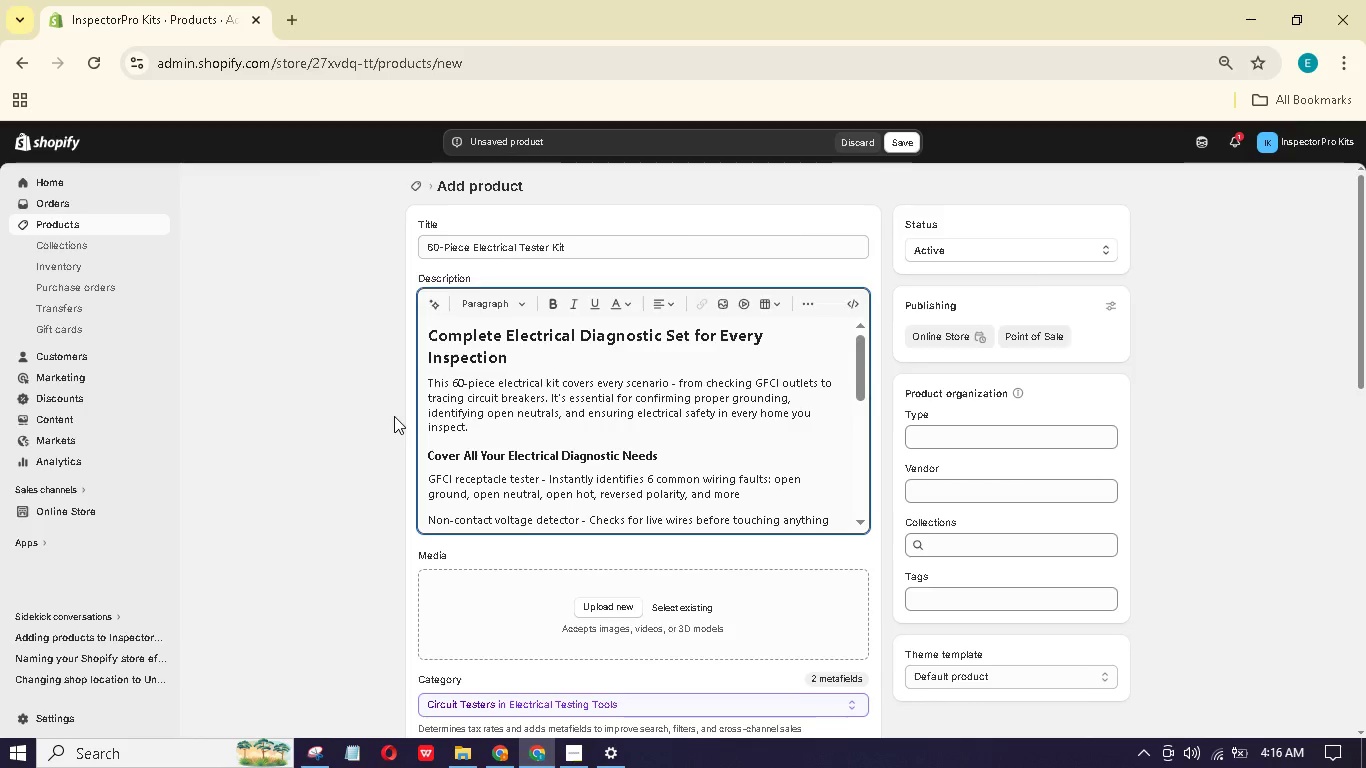 
scroll: coordinate [444, 402], scroll_direction: down, amount: 2.0
 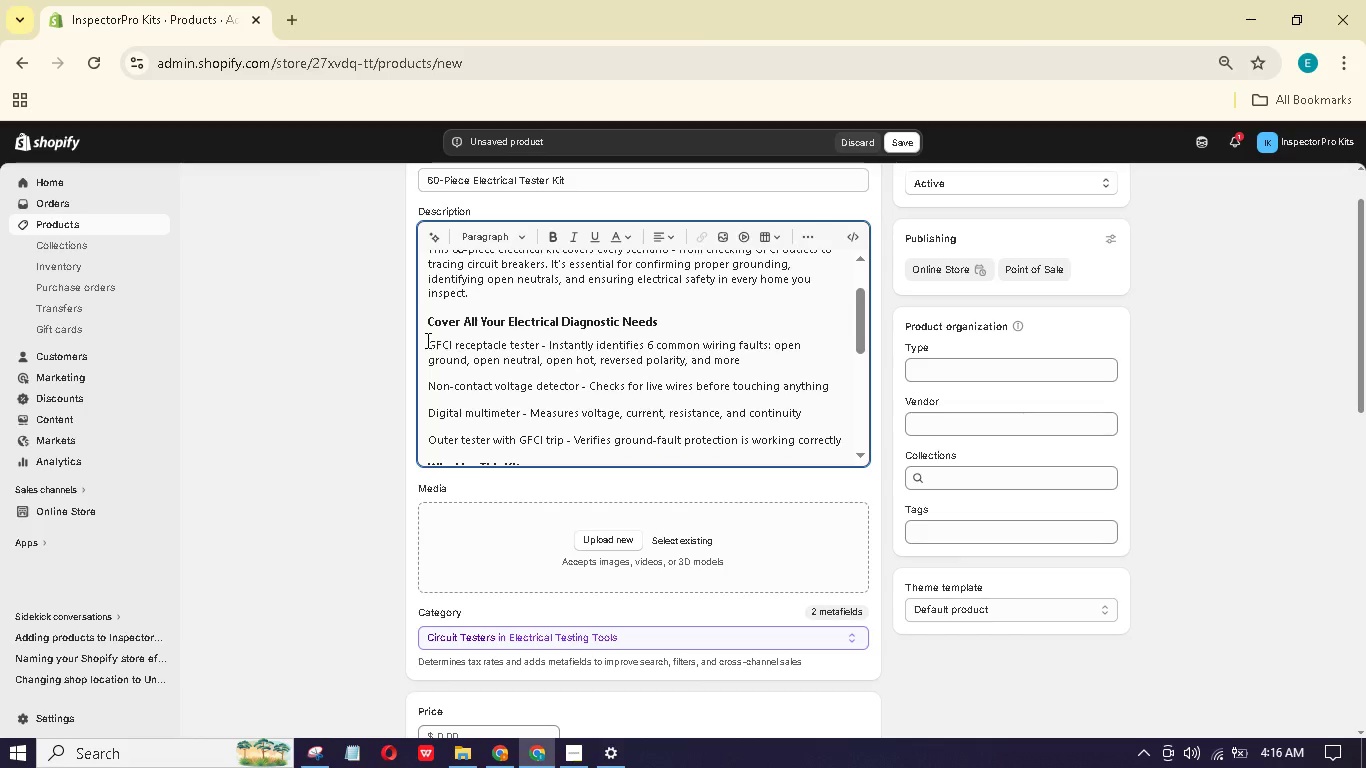 
left_click_drag(start_coordinate=[426, 340], to_coordinate=[588, 390])
 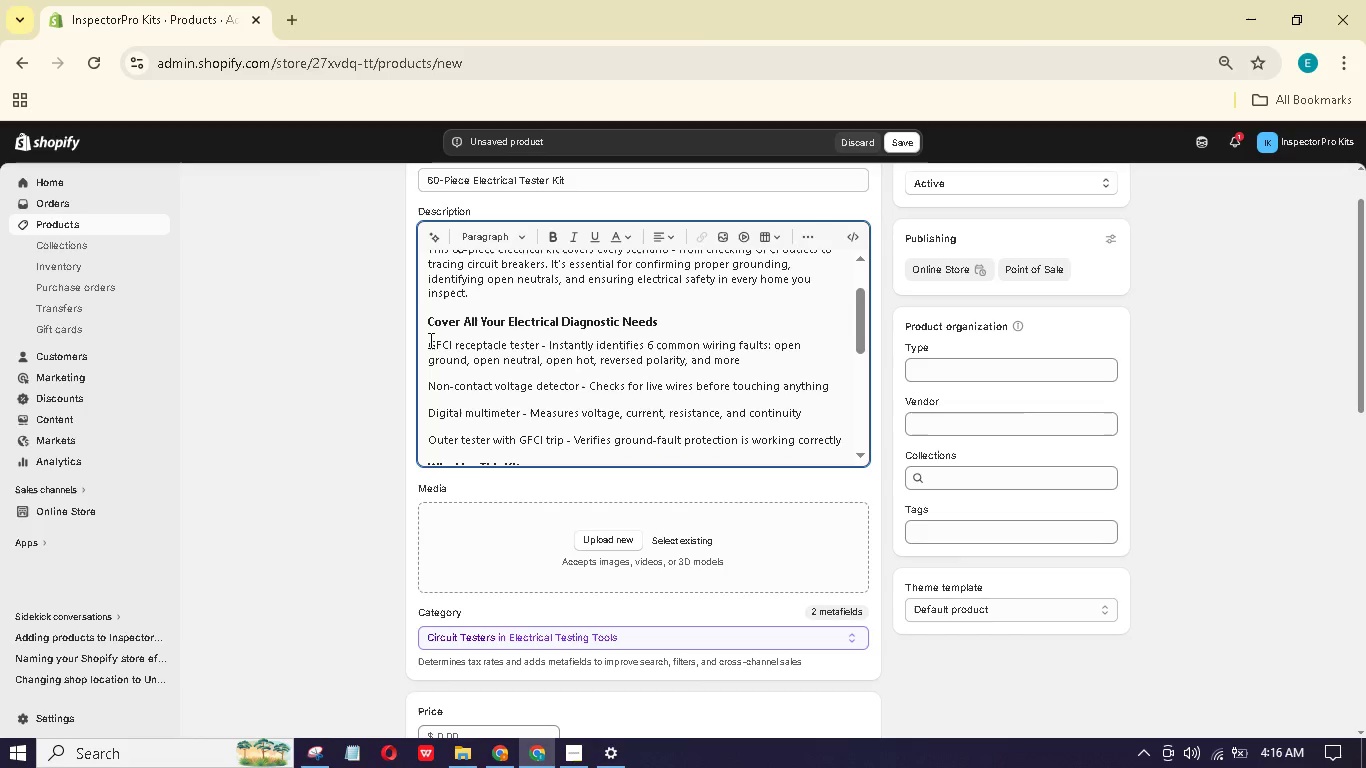 
left_click_drag(start_coordinate=[429, 340], to_coordinate=[853, 298])
 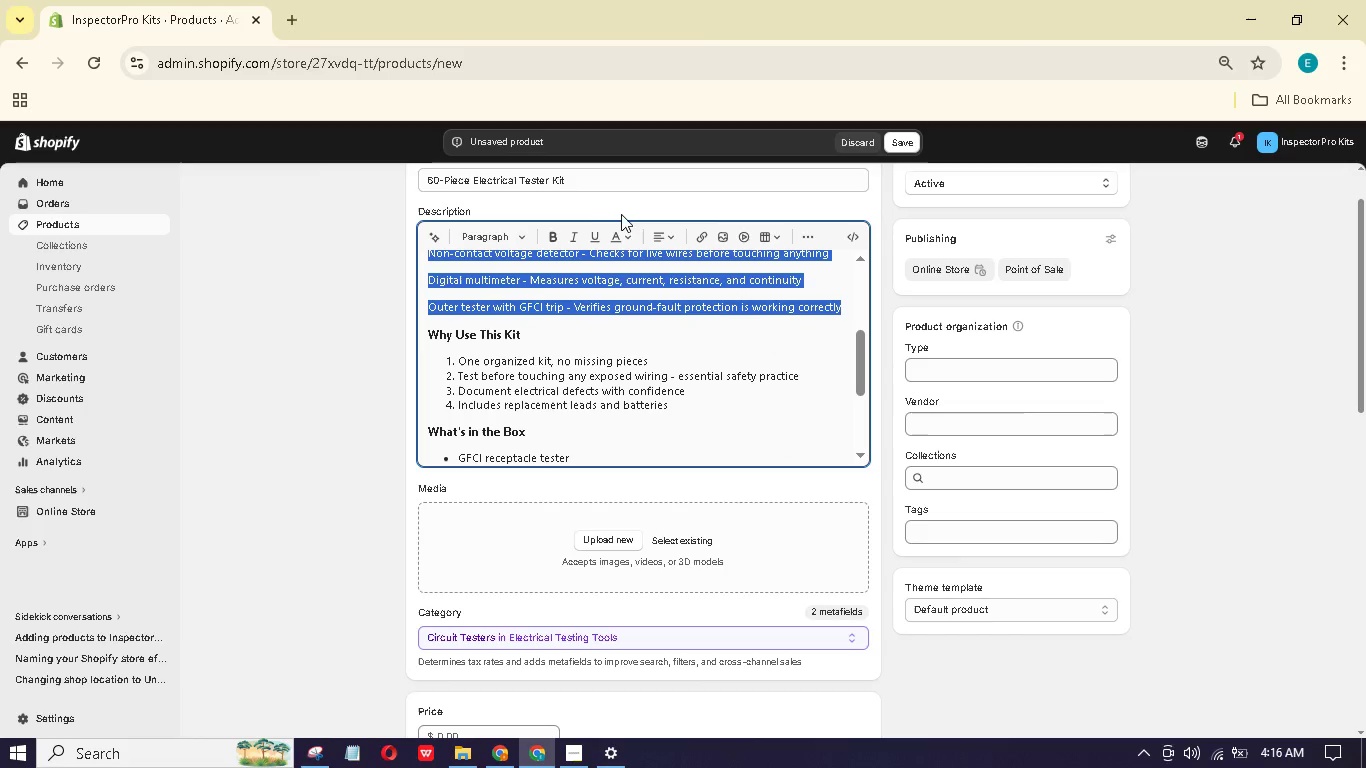 
scroll: coordinate [644, 394], scroll_direction: down, amount: 2.0
 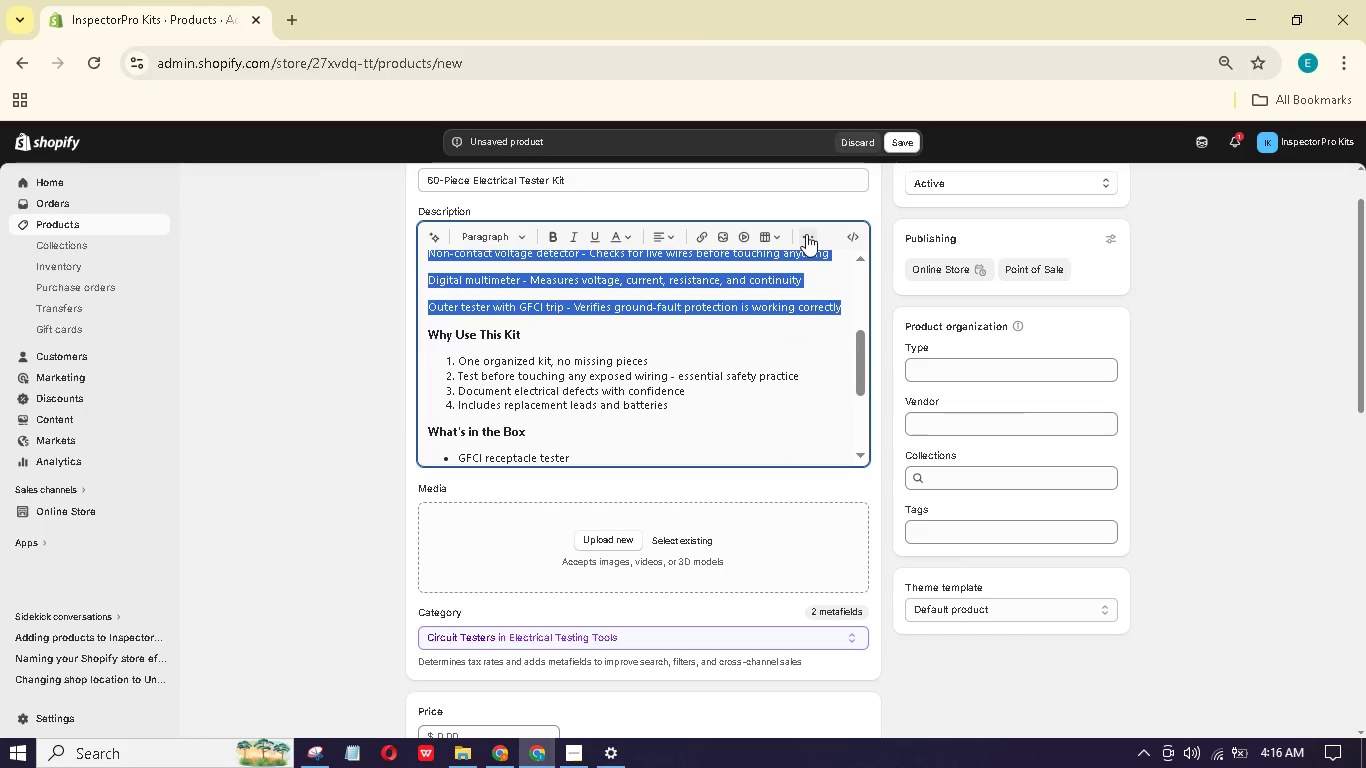 
left_click([768, 262])
 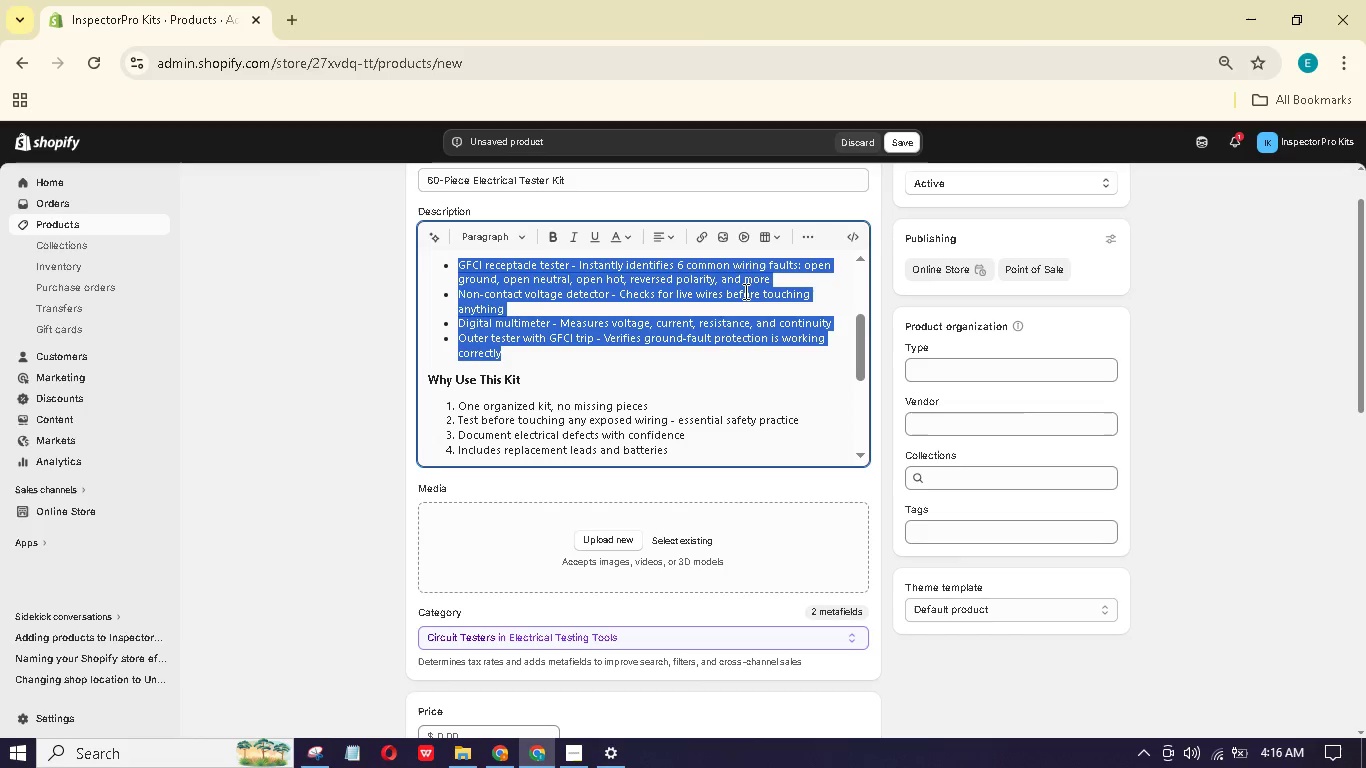 
scroll: coordinate [727, 346], scroll_direction: up, amount: 1.0
 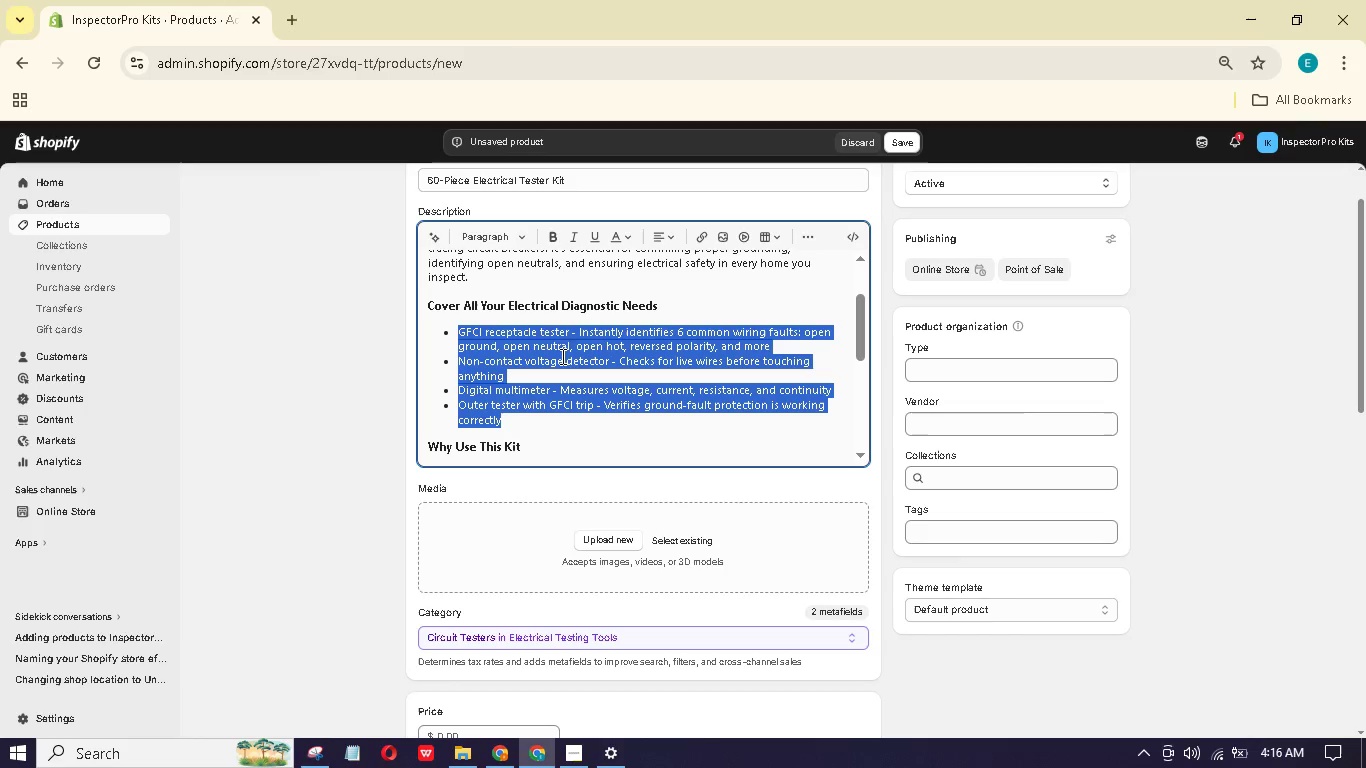 
left_click([569, 323])
 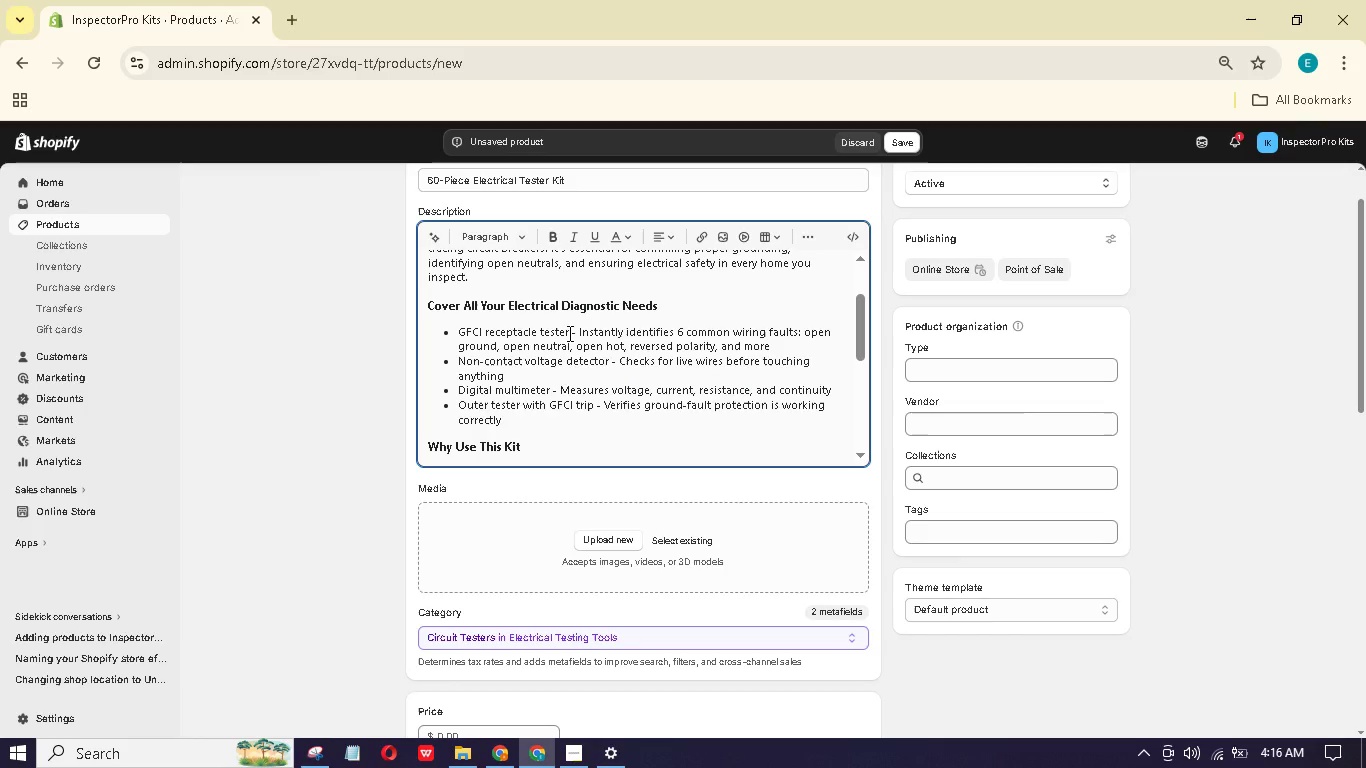 
left_click_drag(start_coordinate=[568, 333], to_coordinate=[458, 324])
 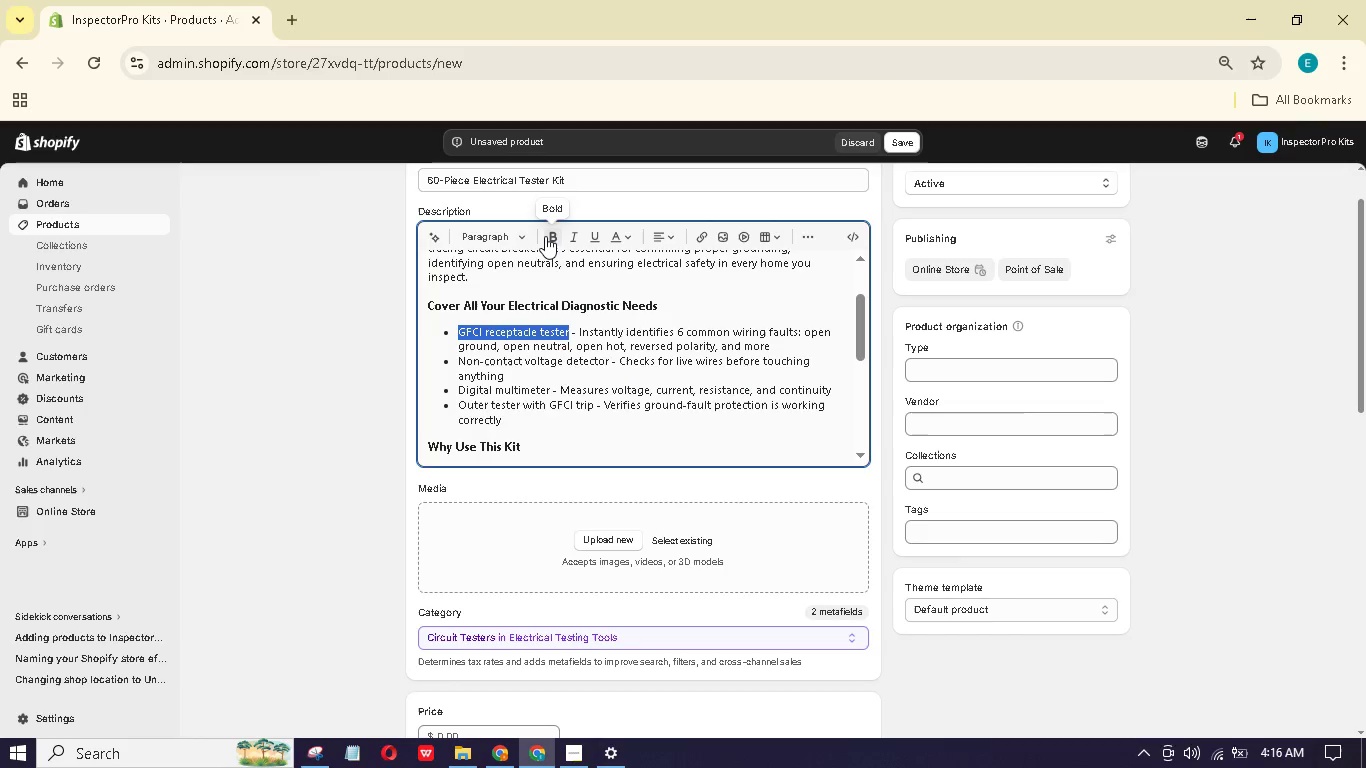 
left_click([545, 236])
 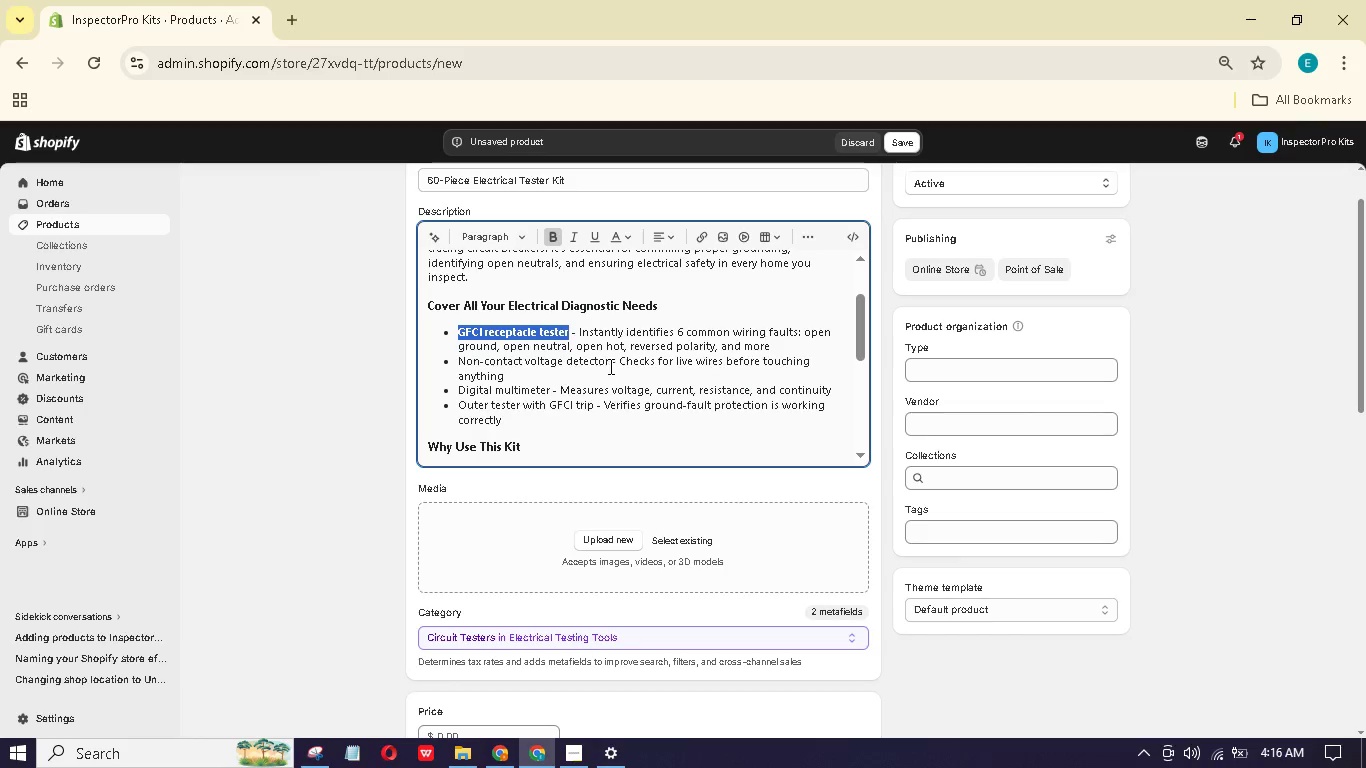 
left_click_drag(start_coordinate=[609, 366], to_coordinate=[460, 356])
 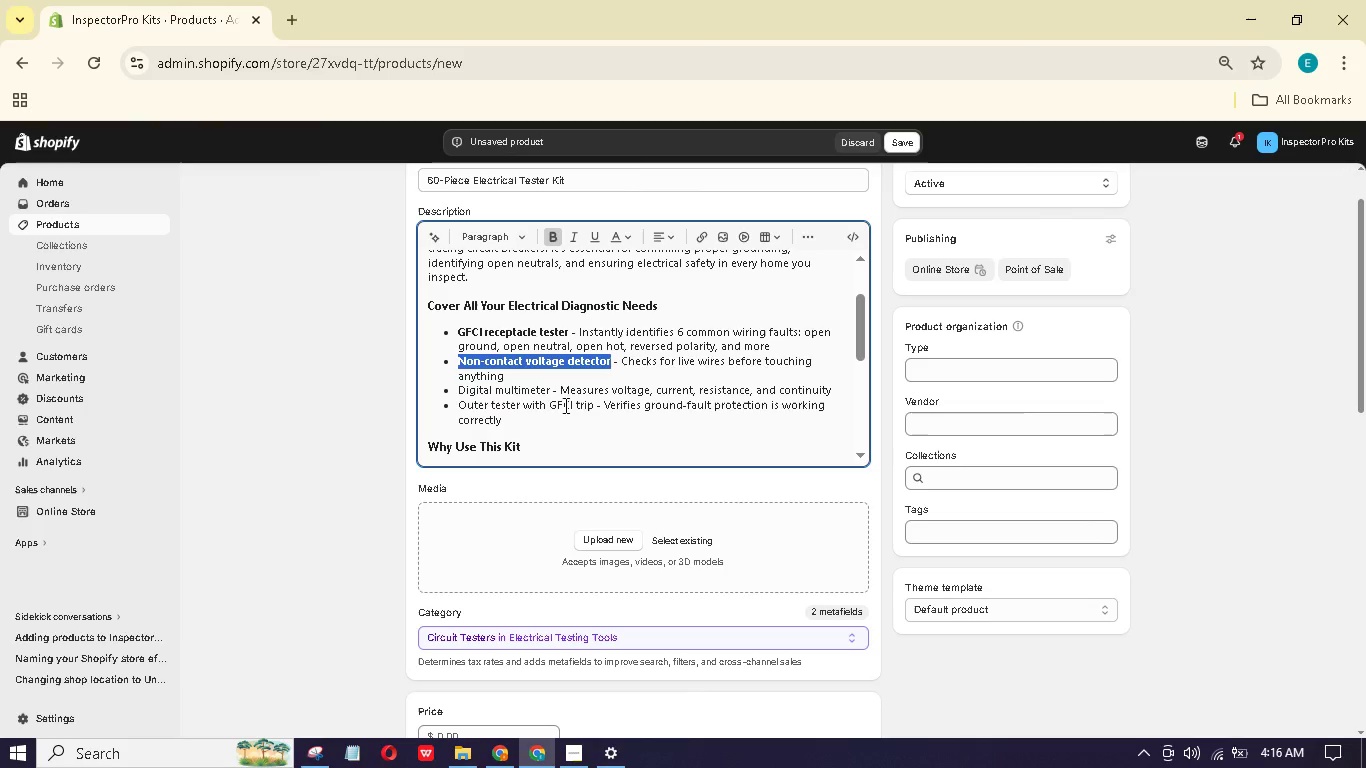 
left_click_drag(start_coordinate=[549, 391], to_coordinate=[460, 387])
 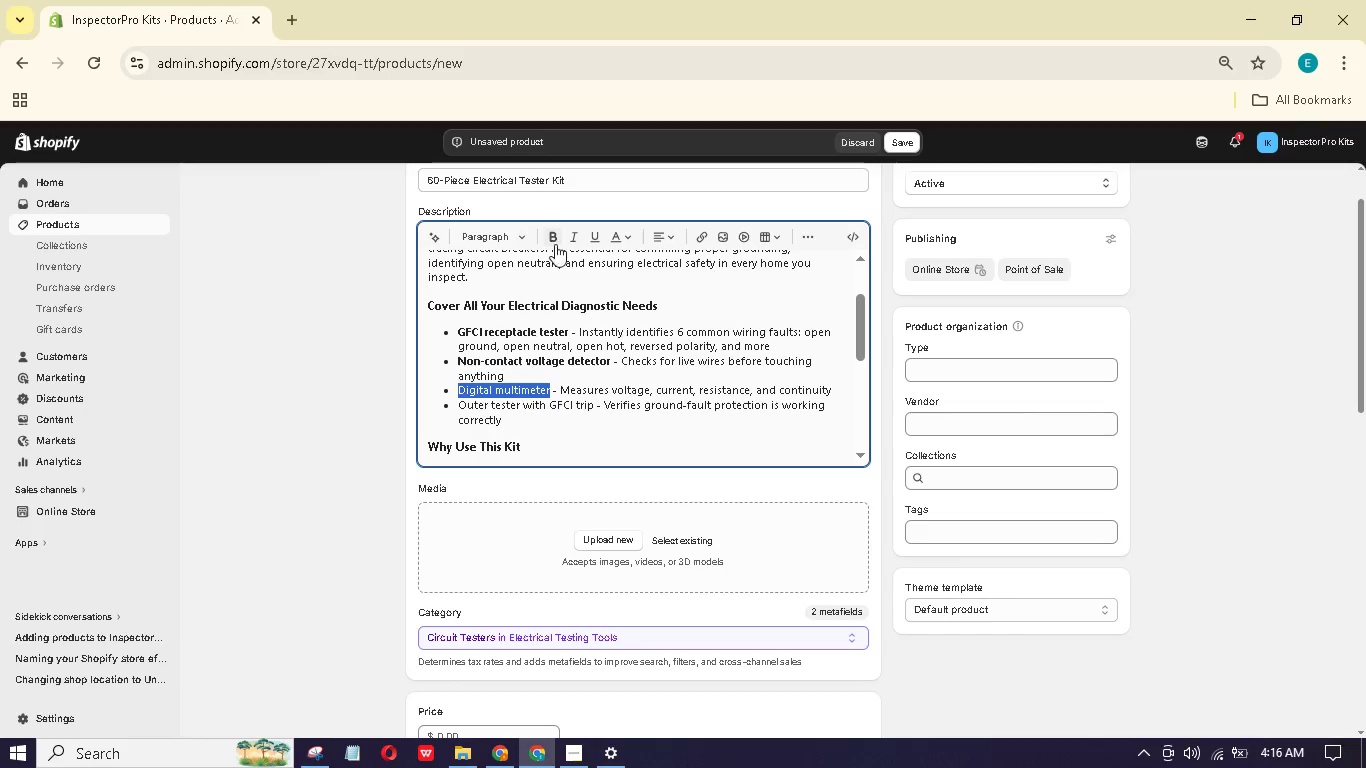 
left_click([555, 243])
 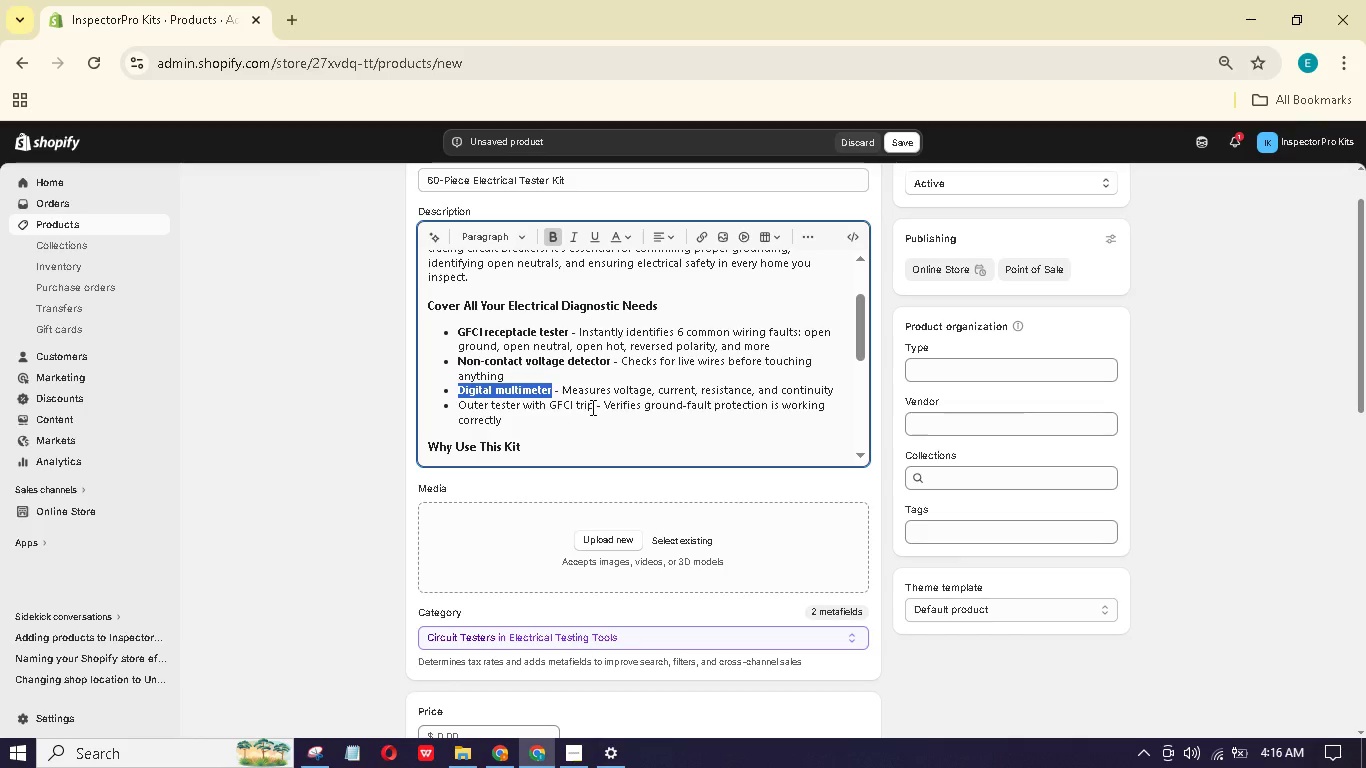 
left_click_drag(start_coordinate=[591, 406], to_coordinate=[457, 409])
 